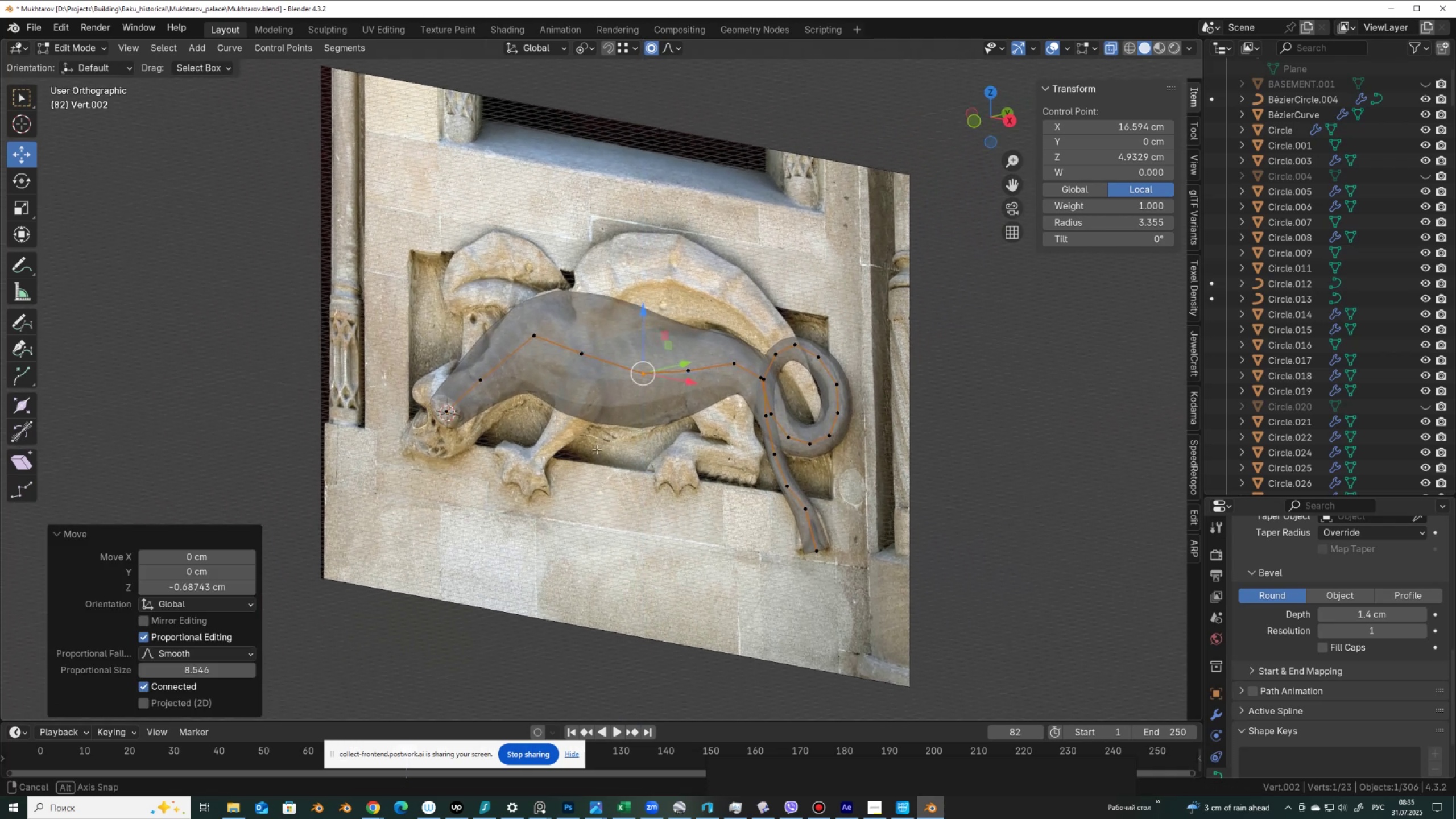 
wait(10.0)
 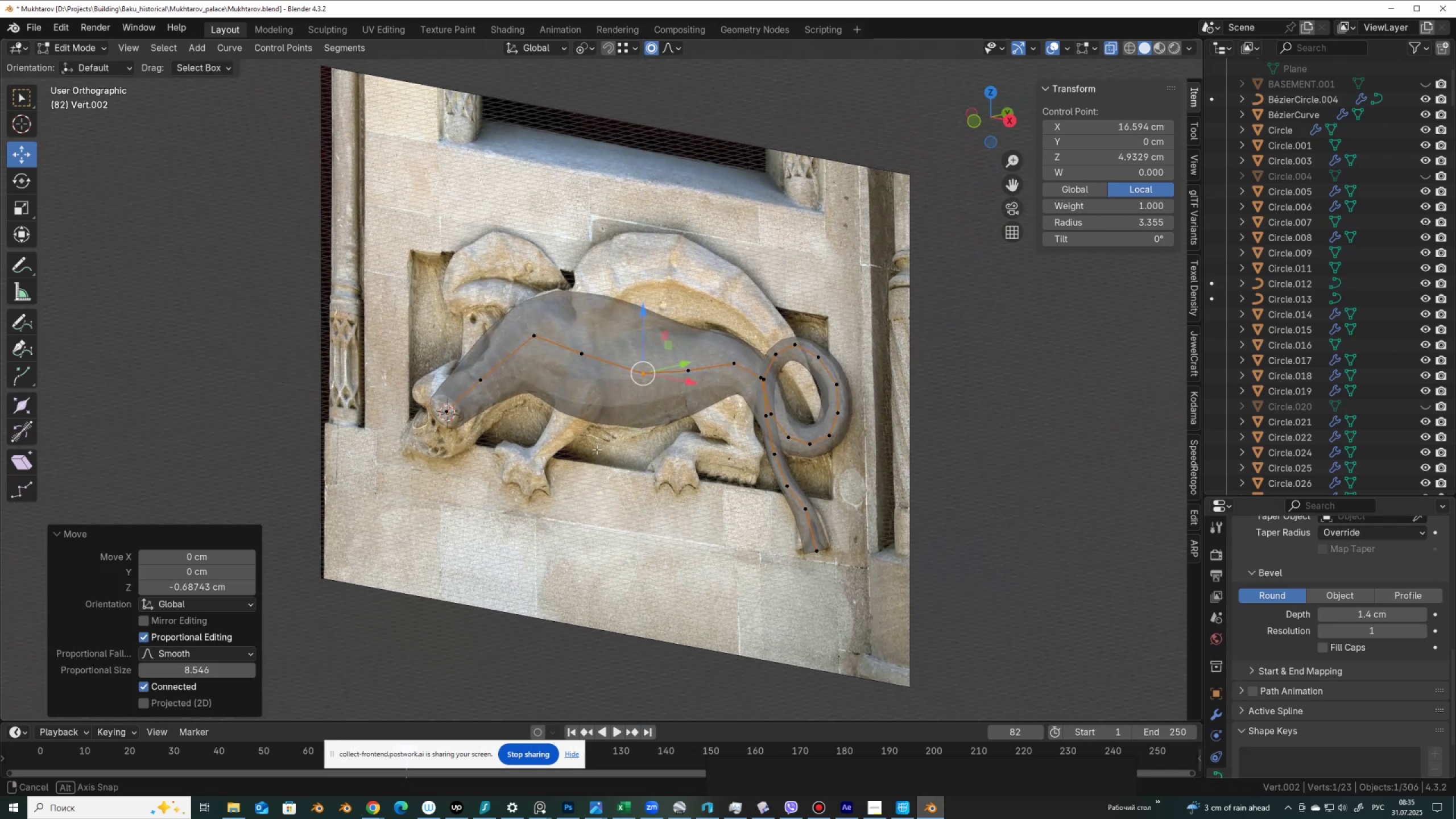 
left_click([1218, 713])
 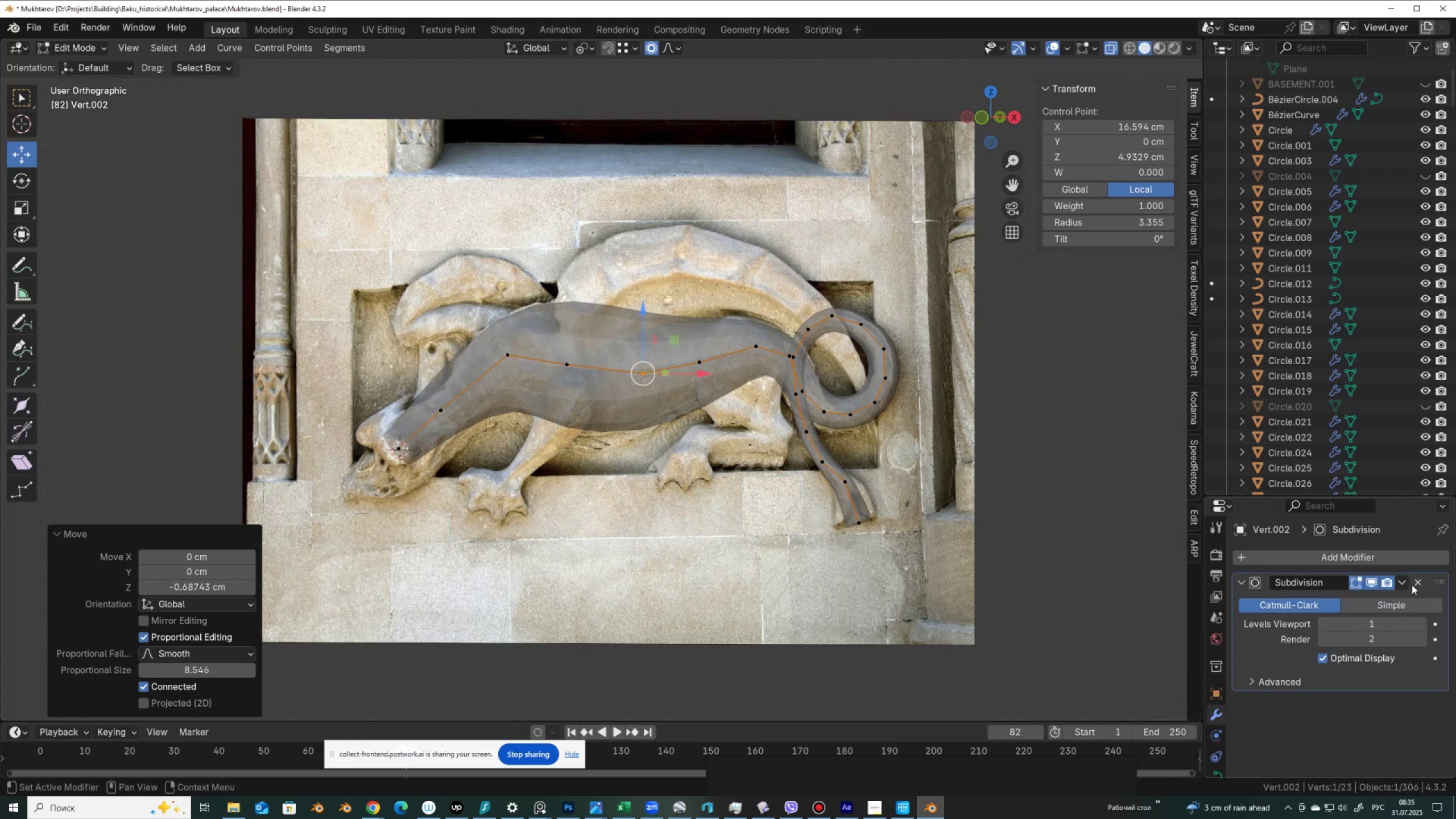 
left_click([1417, 582])
 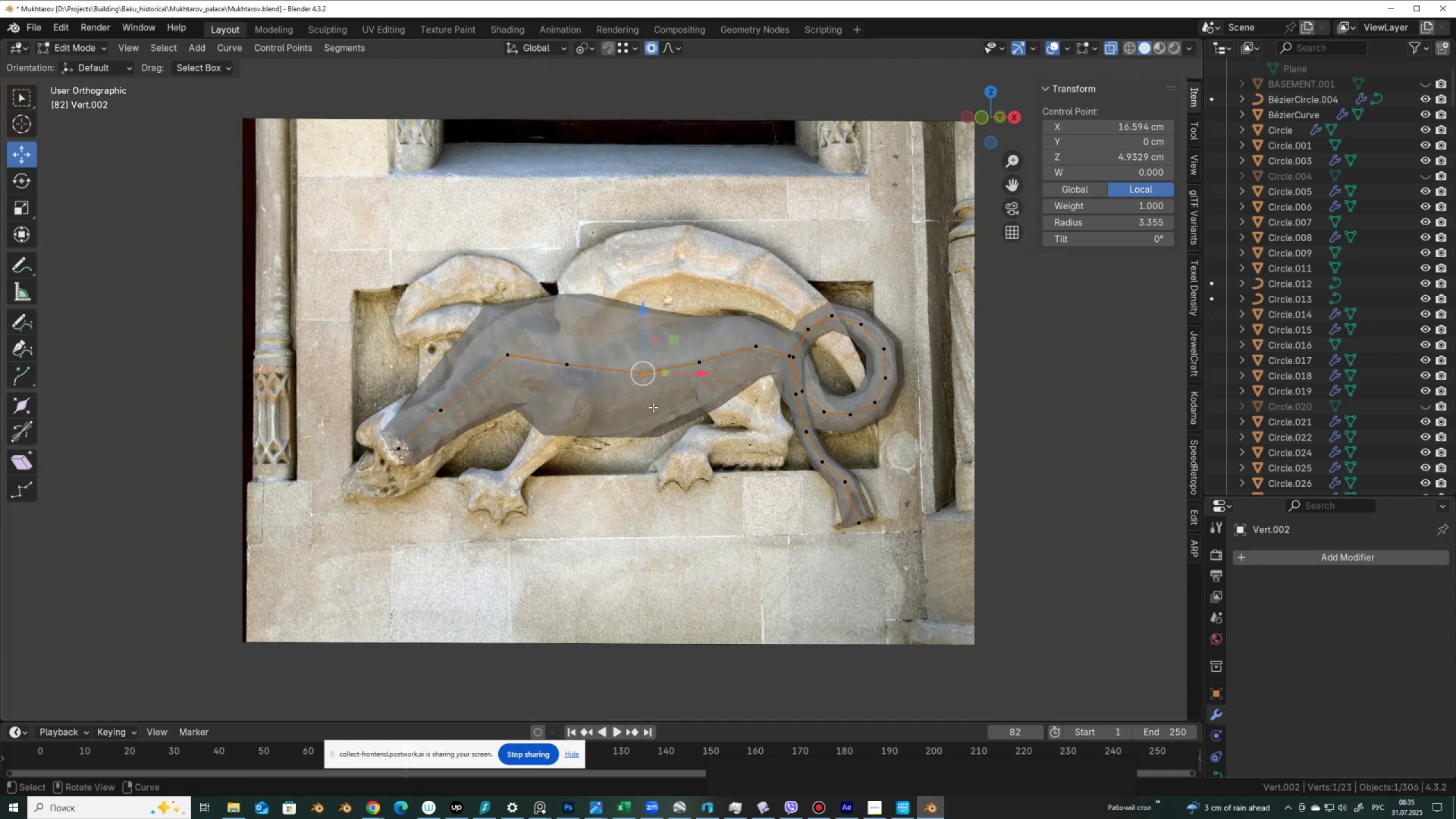 
right_click([653, 407])
 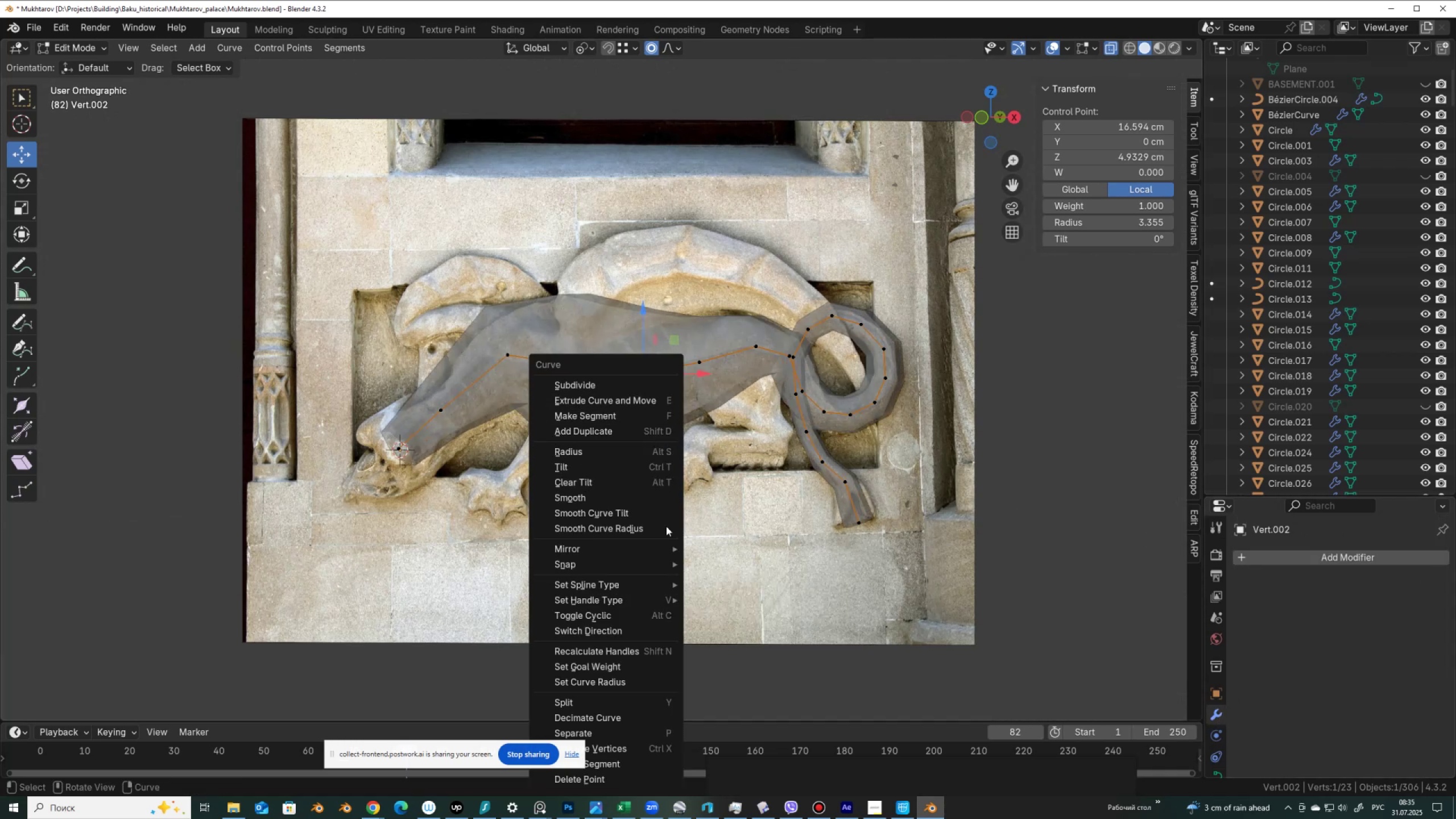 
key(Tab)
 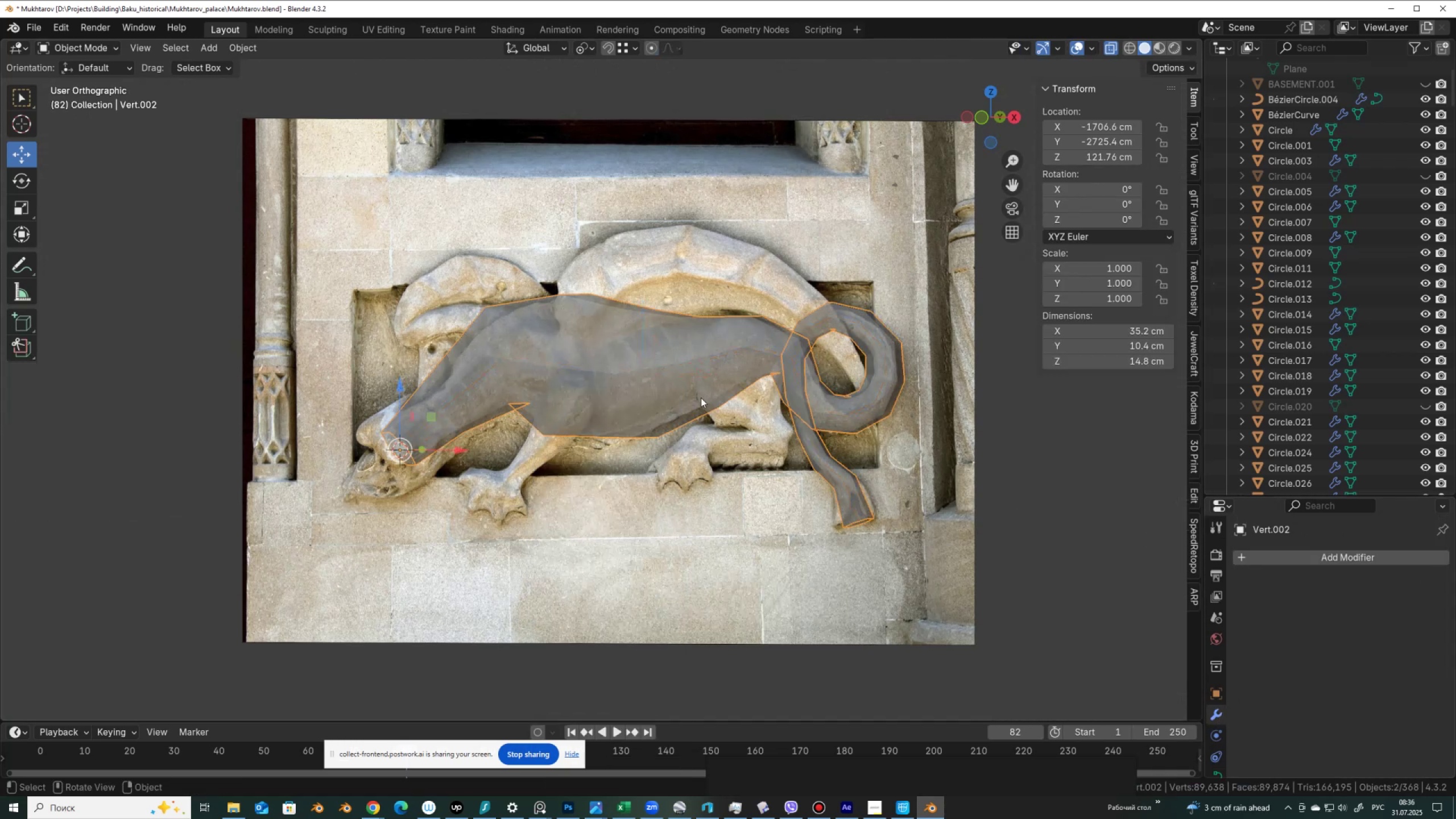 
right_click([701, 398])
 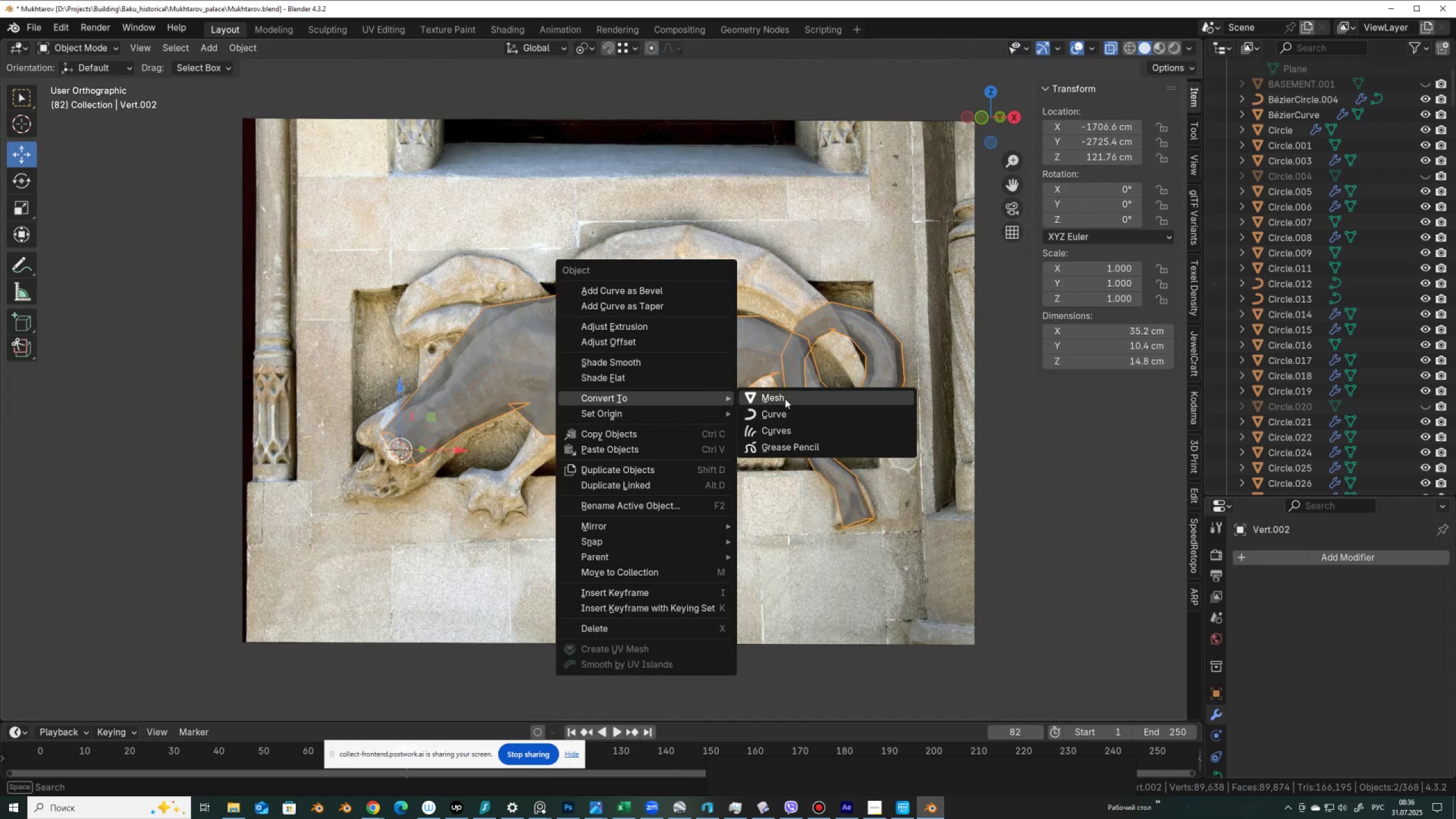 
left_click([785, 399])
 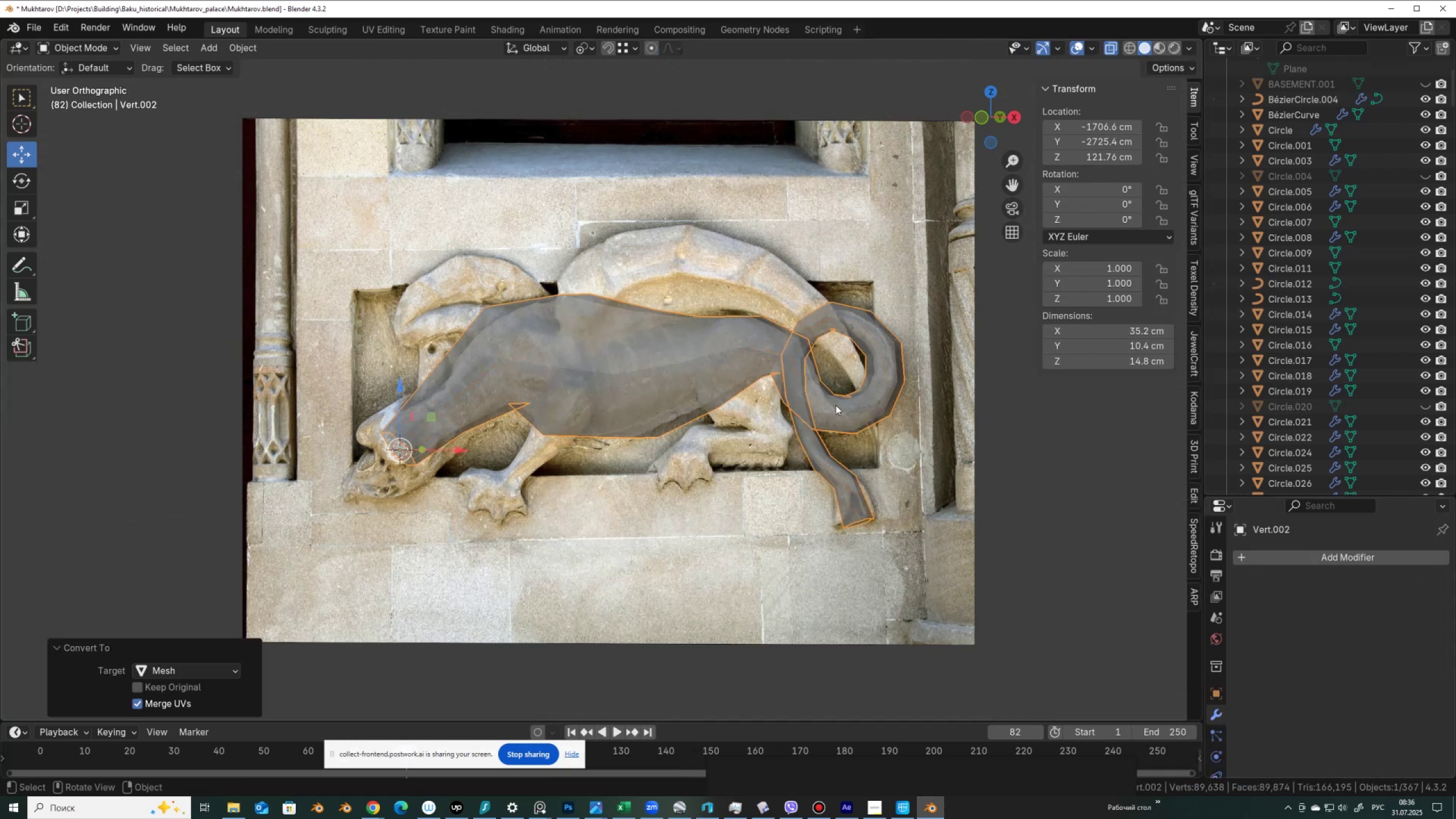 
key(Tab)
 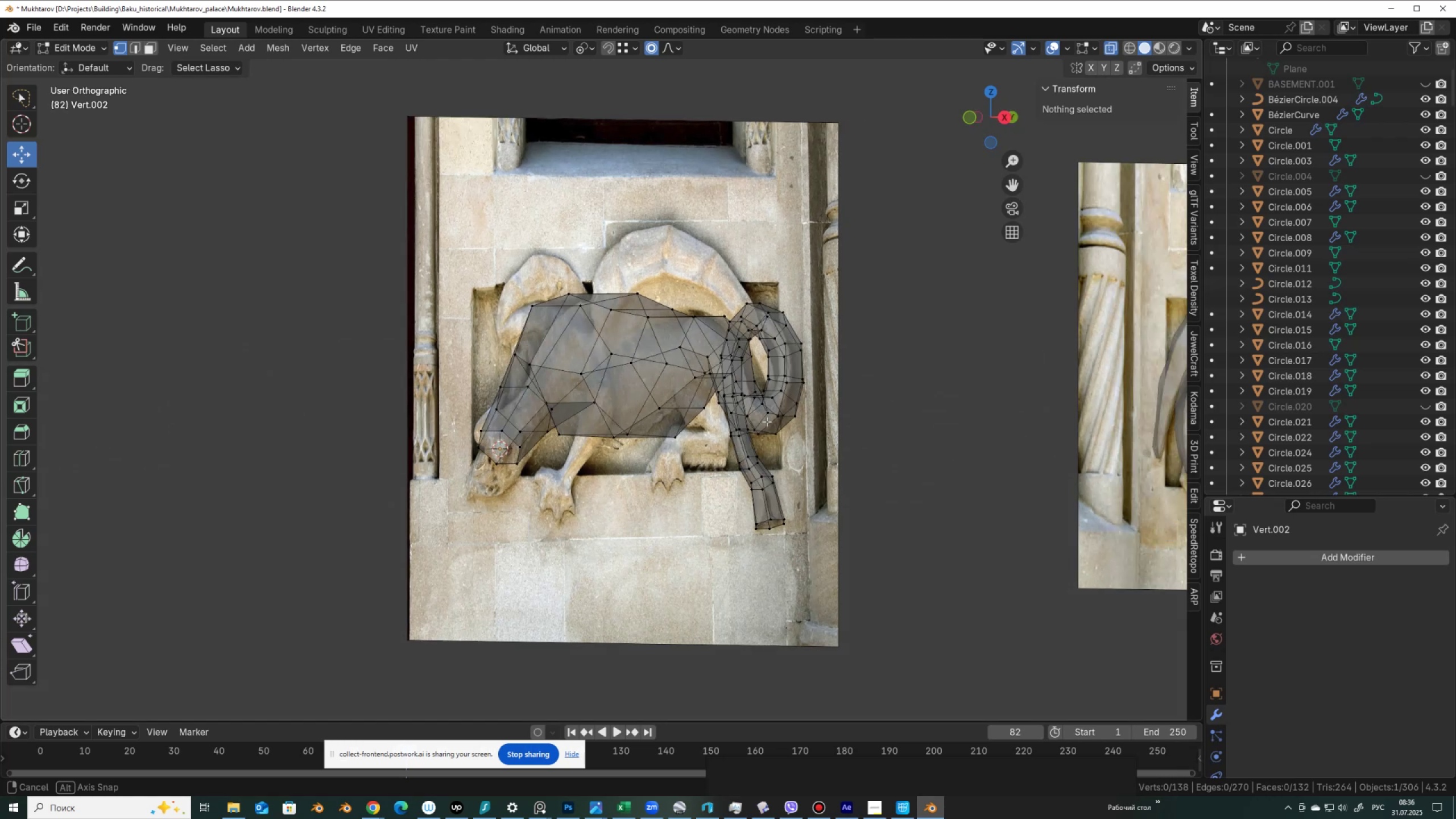 
hold_key(key=AltLeft, duration=0.61)
 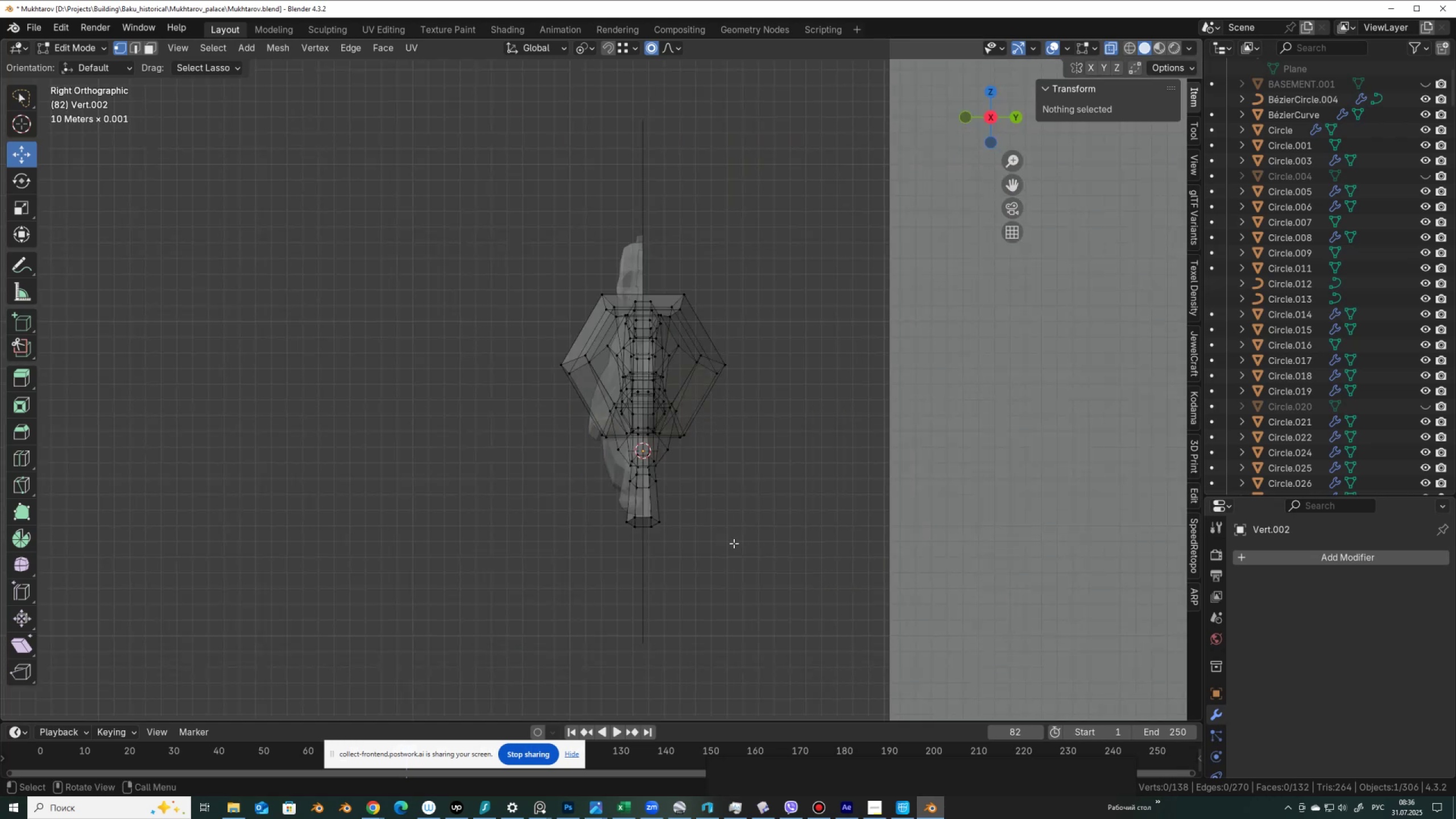 
key(Control+R)
 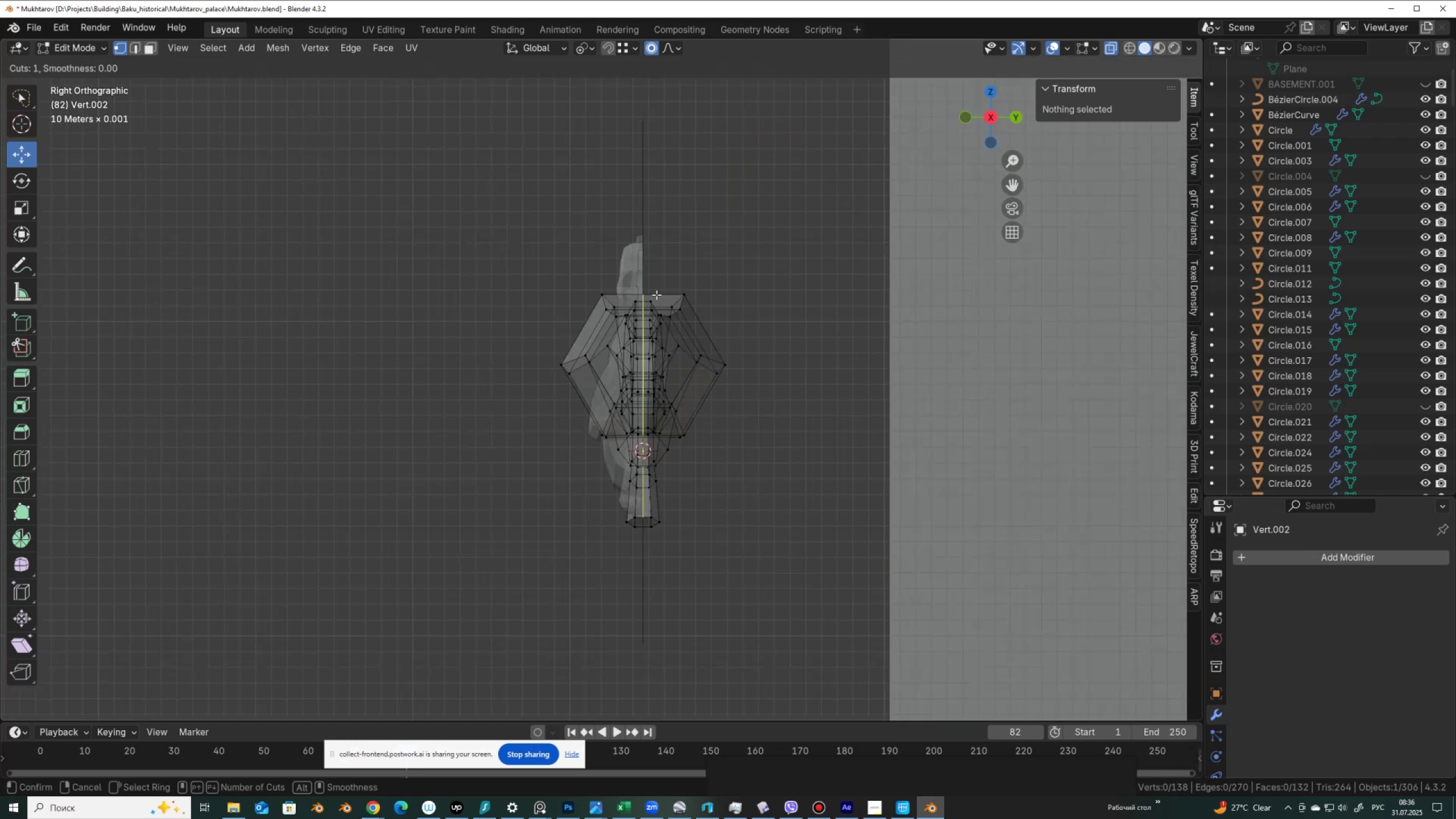 
left_click([656, 295])
 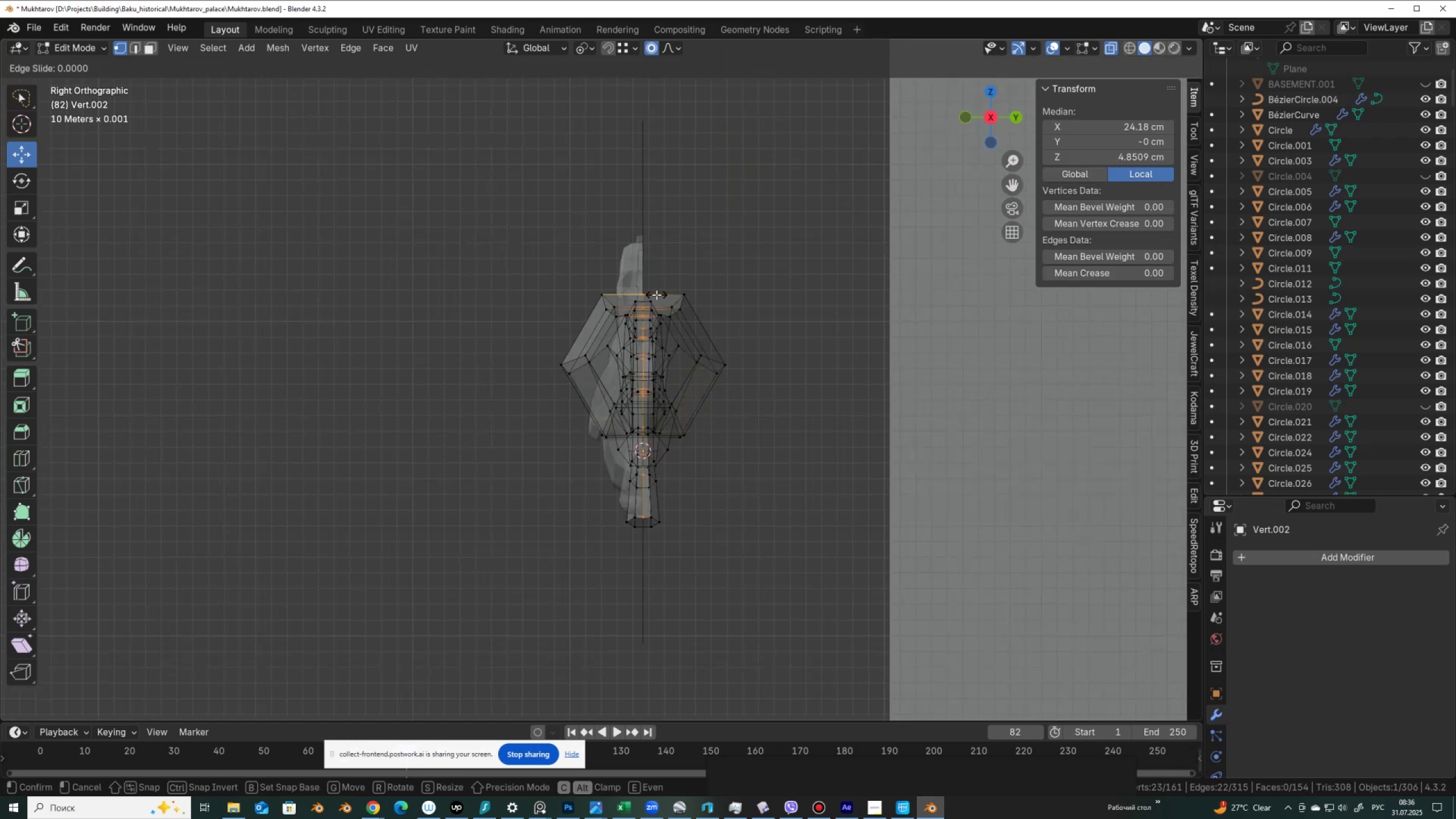 
right_click([656, 295])
 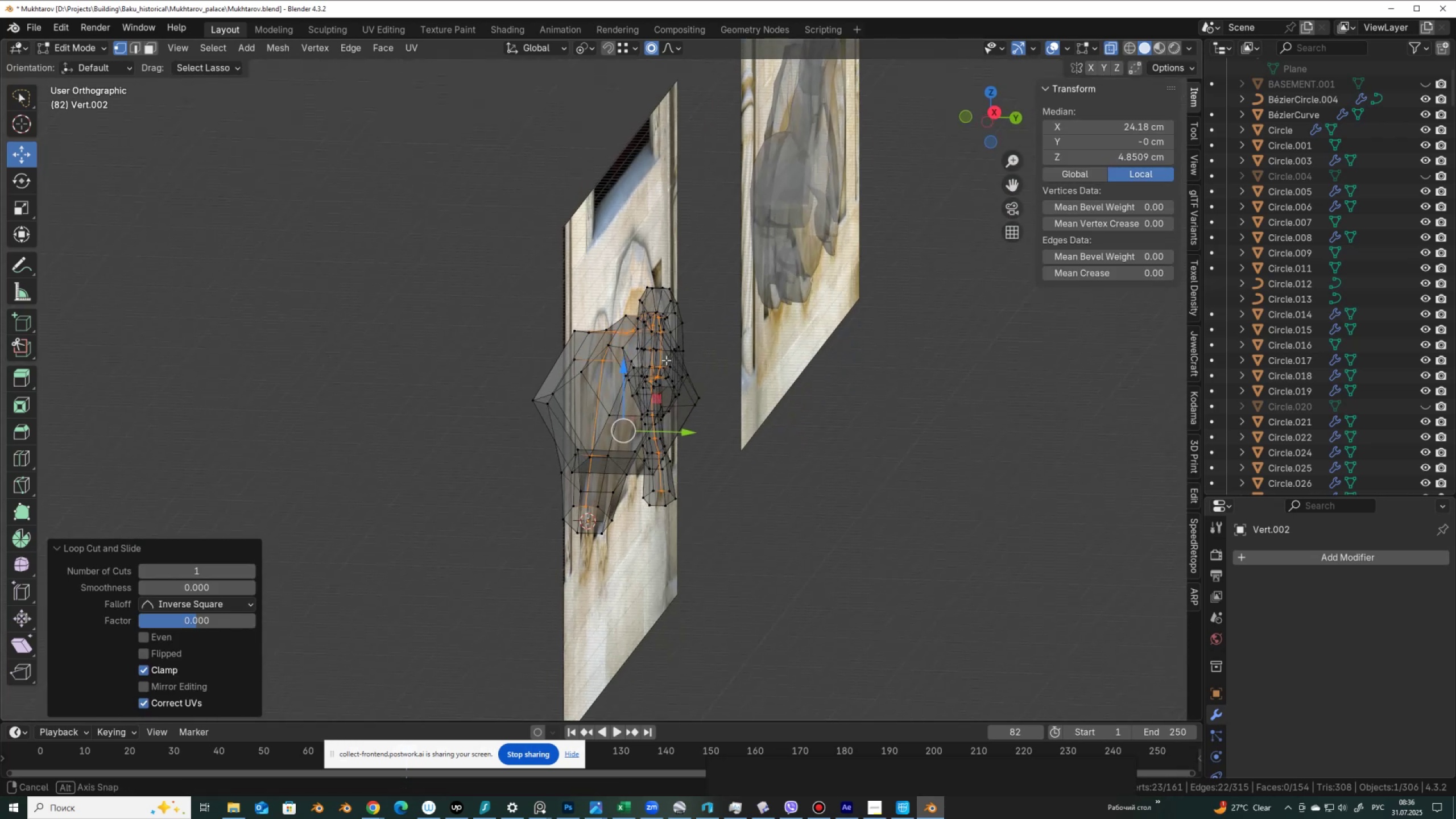 
key(Alt+AltLeft)
 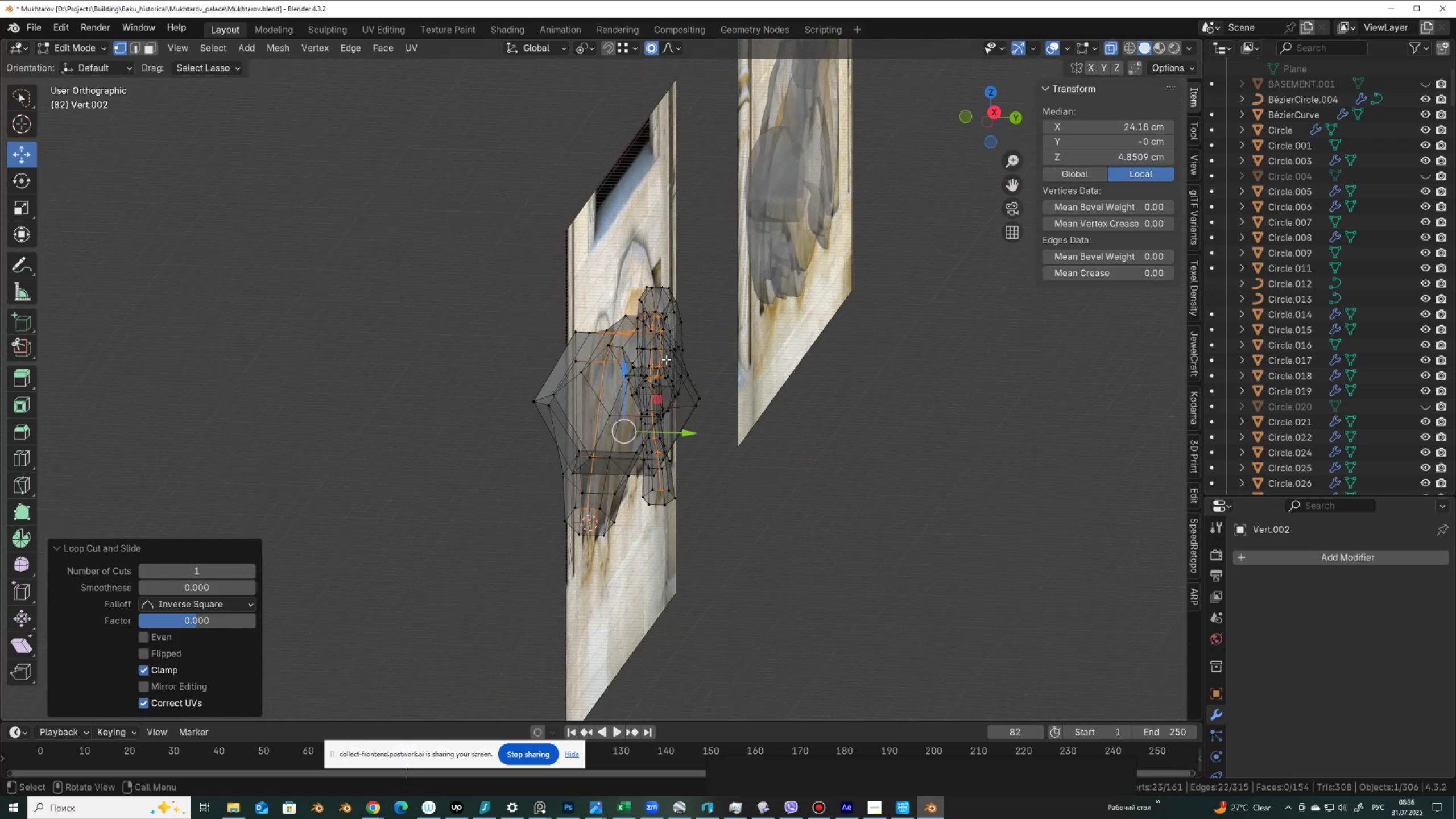 
type(z2v)
 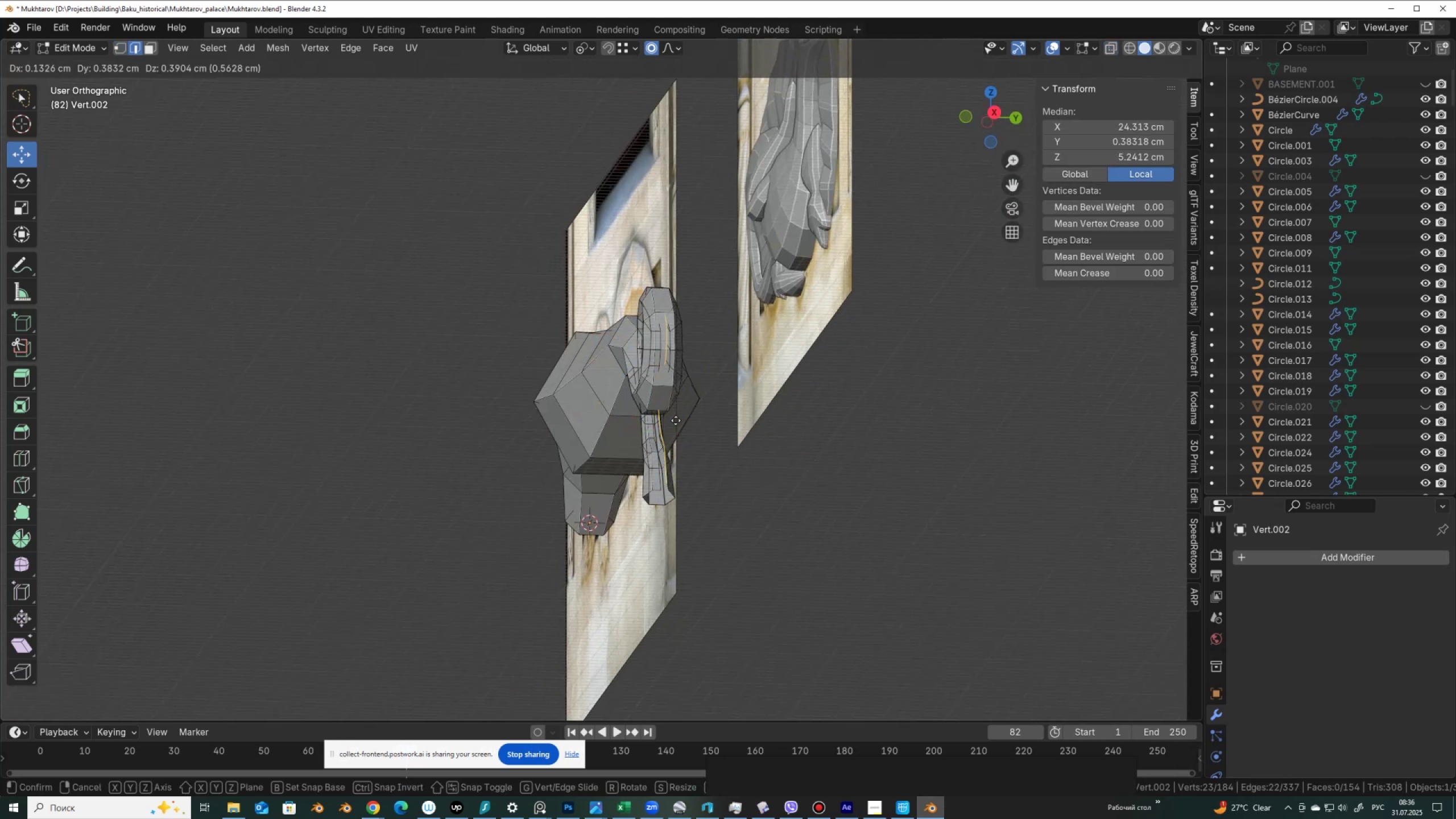 
right_click([676, 420])
 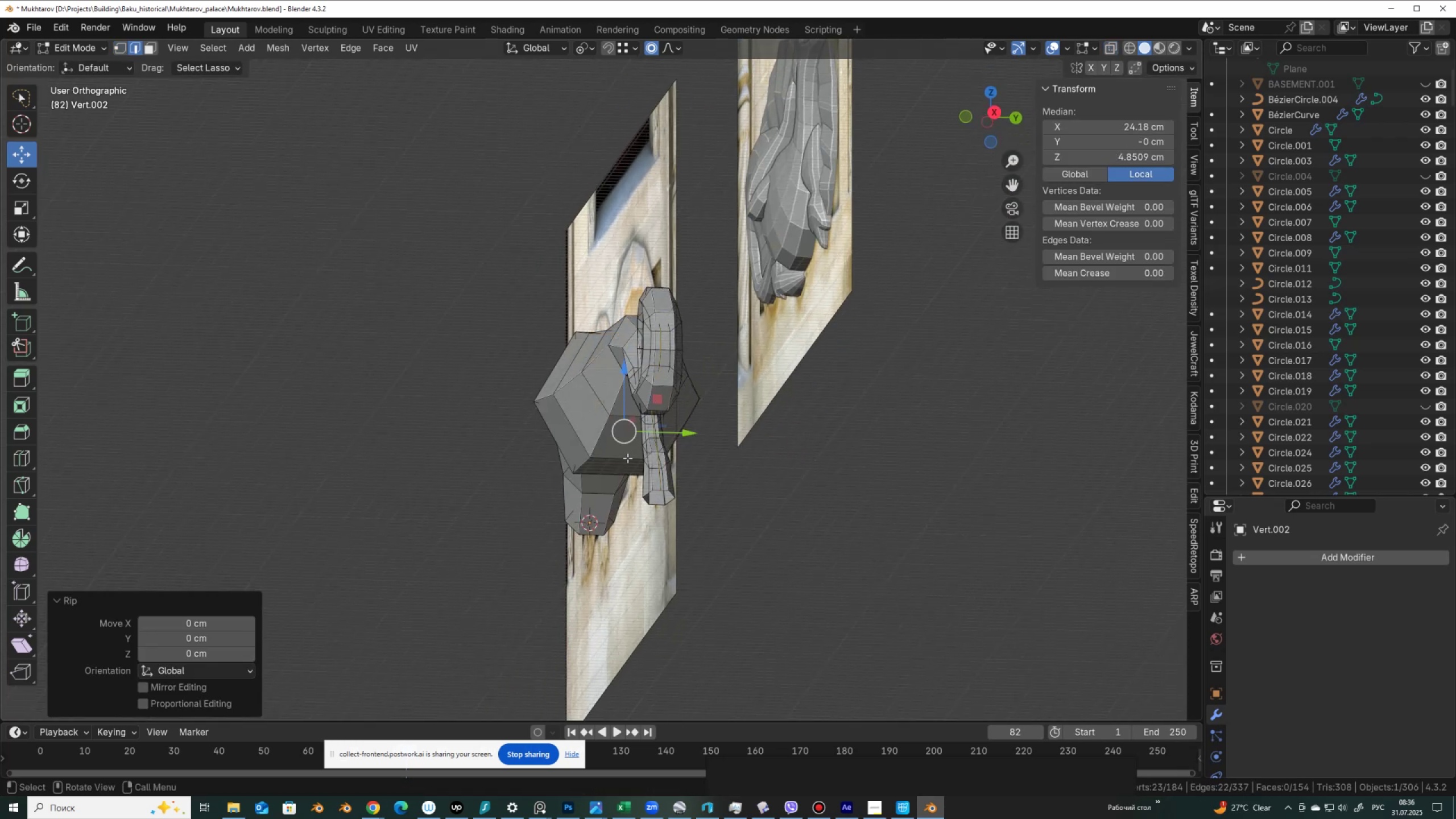 
key(Control+R)
 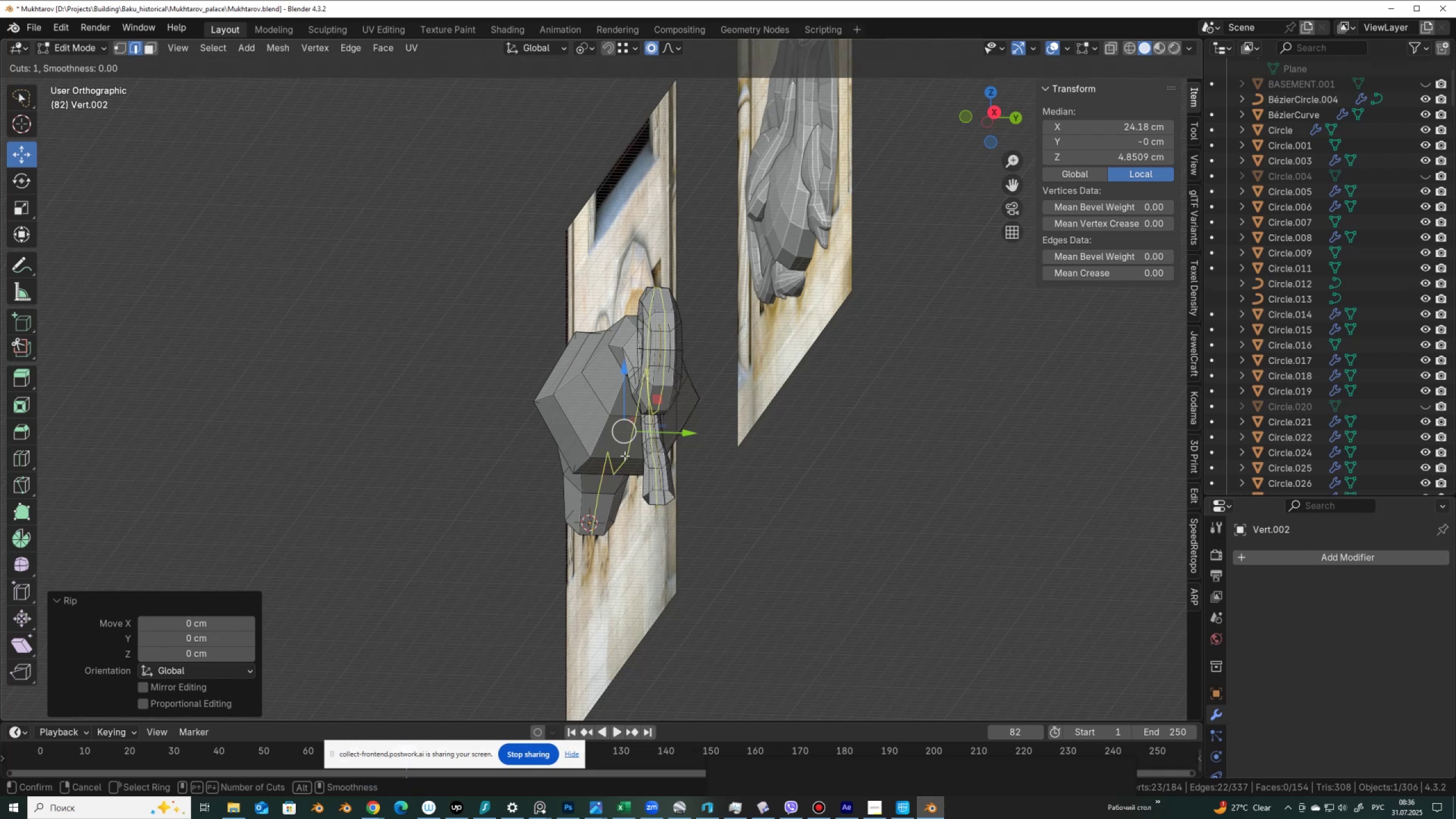 
left_click([624, 456])
 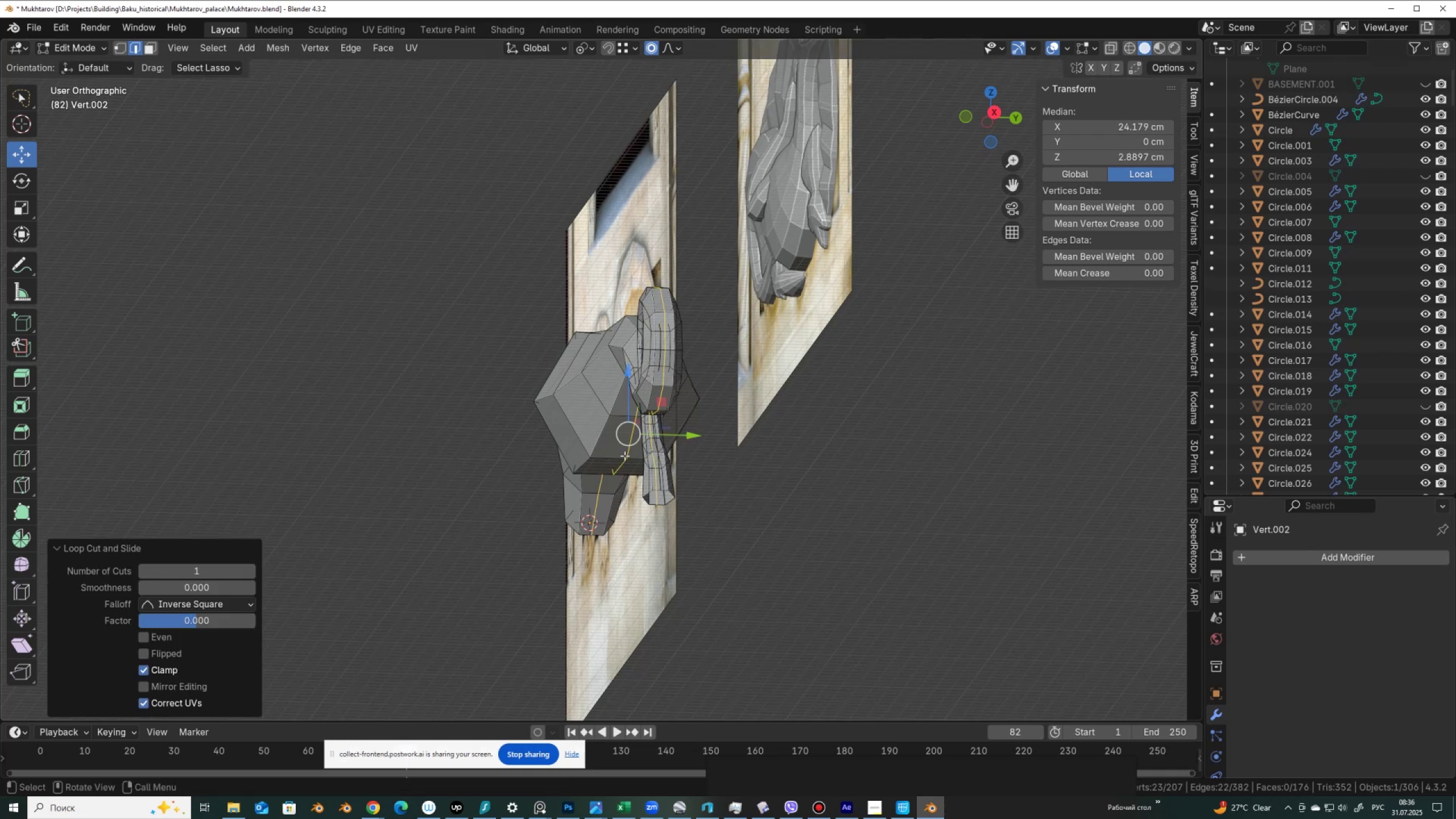 
right_click([624, 456])
 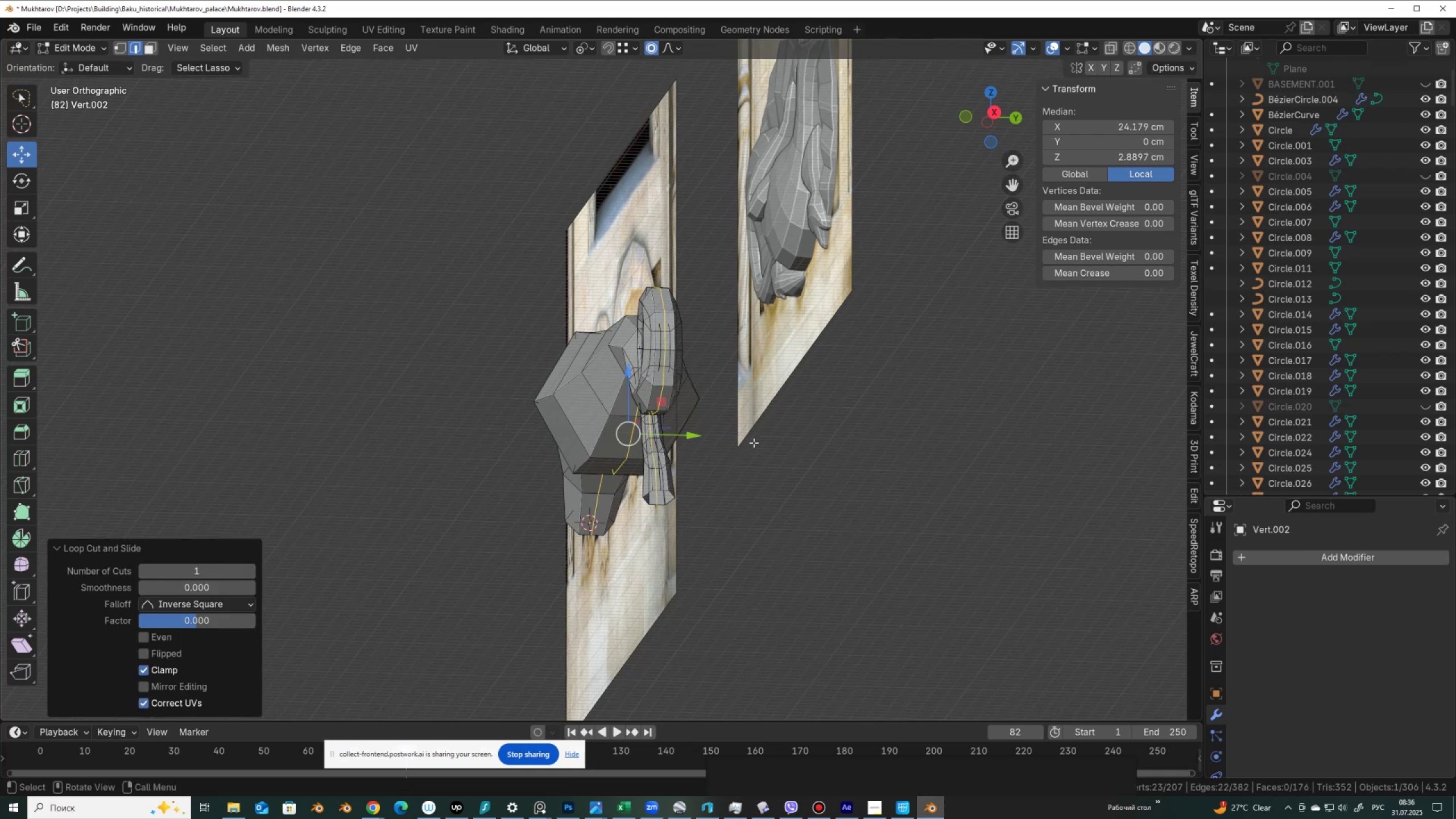 
type(vlx)
 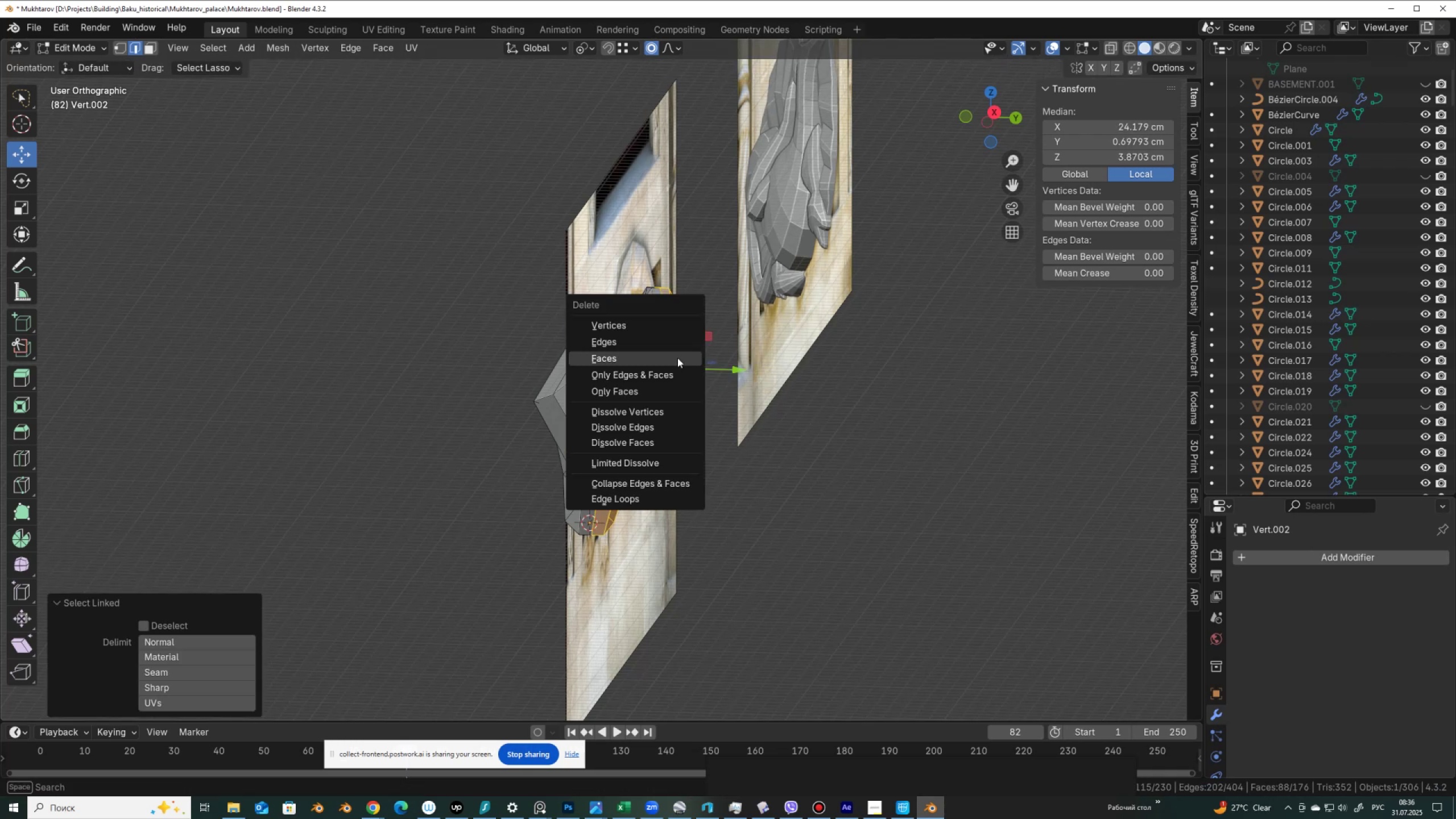 
left_click([677, 358])
 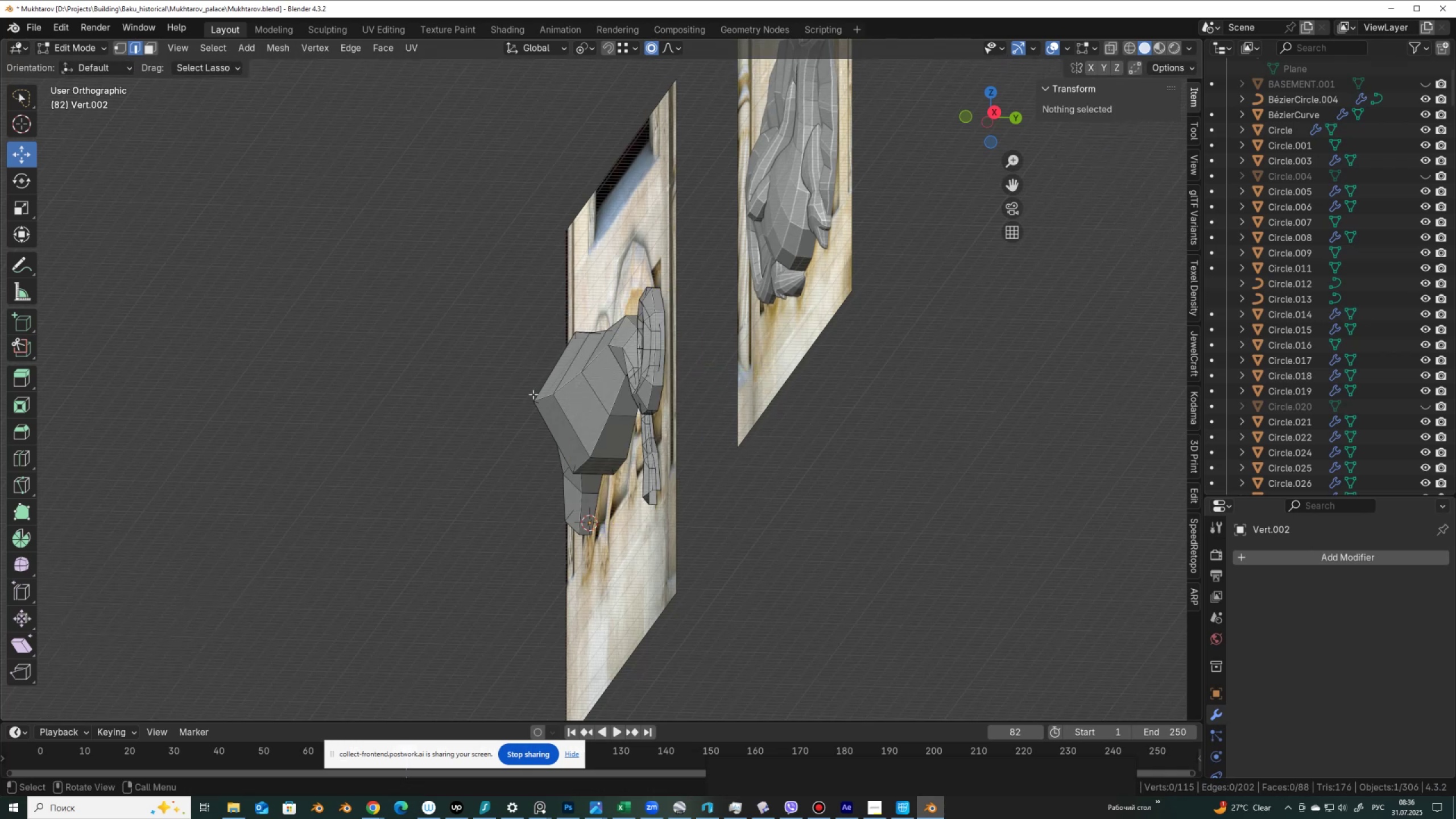 
left_click([533, 394])
 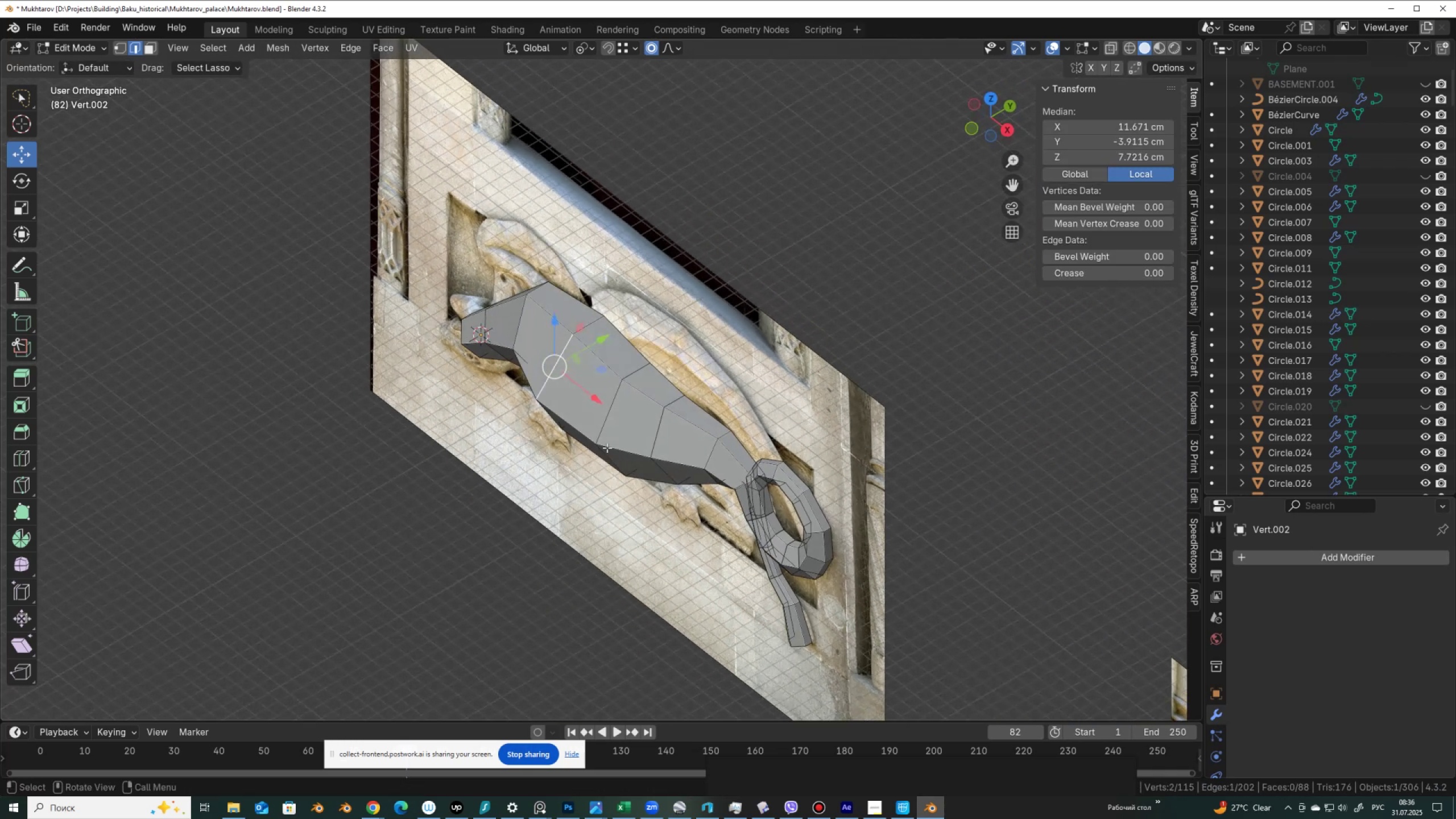 
left_click([576, 411])
 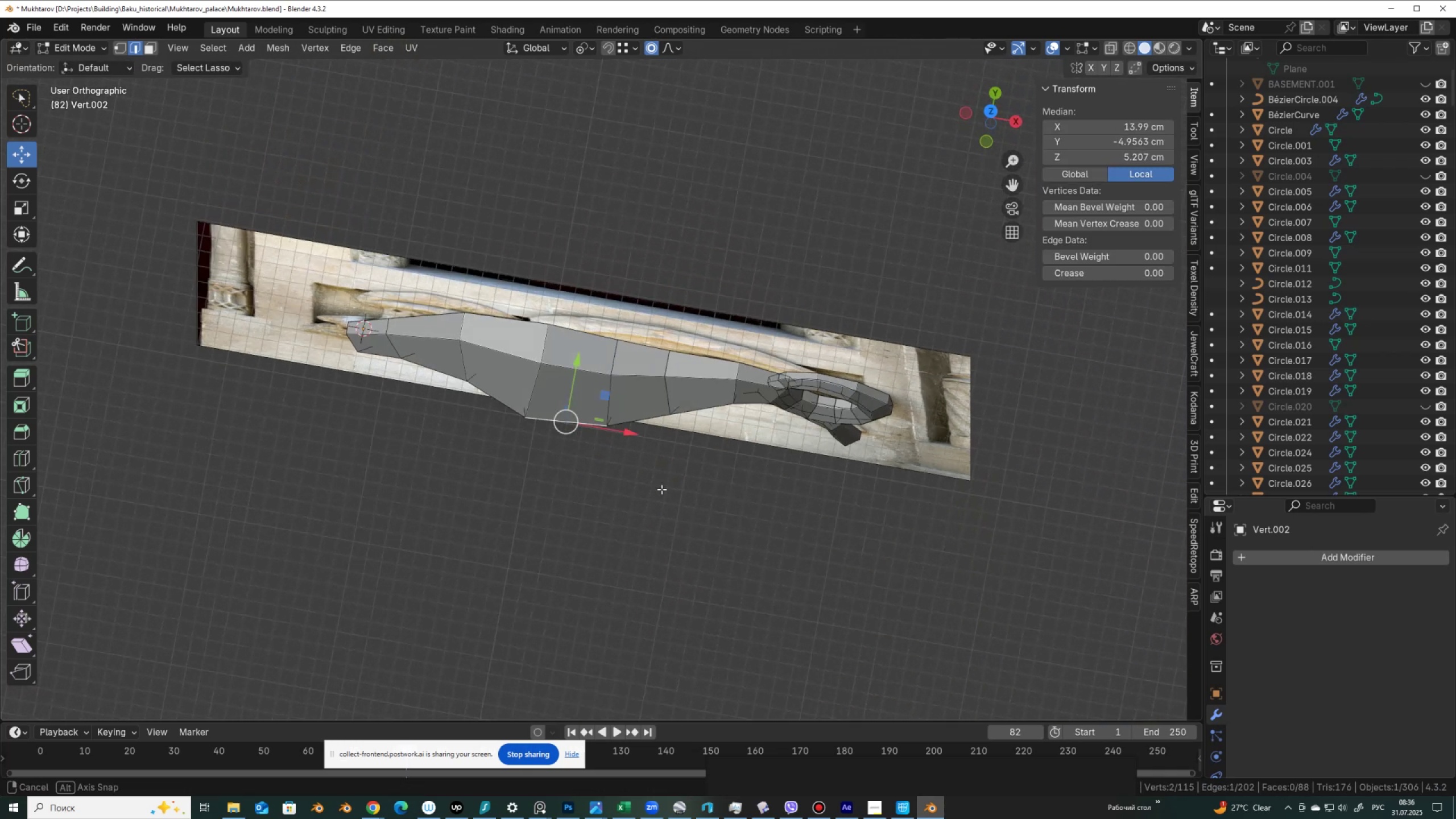 
hold_key(key=AltLeft, duration=0.46)
 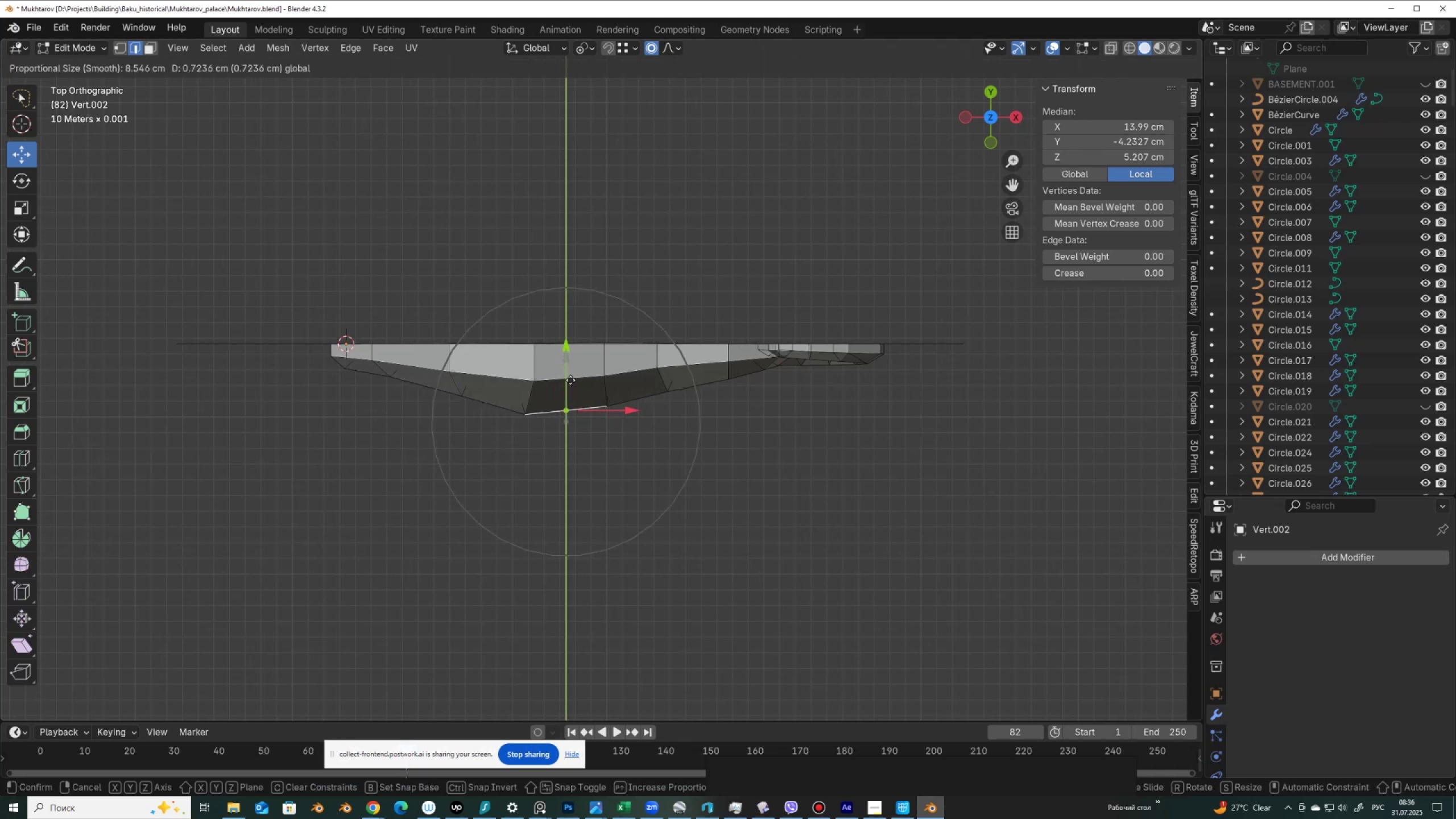 
scroll: coordinate [570, 380], scroll_direction: up, amount: 3.0
 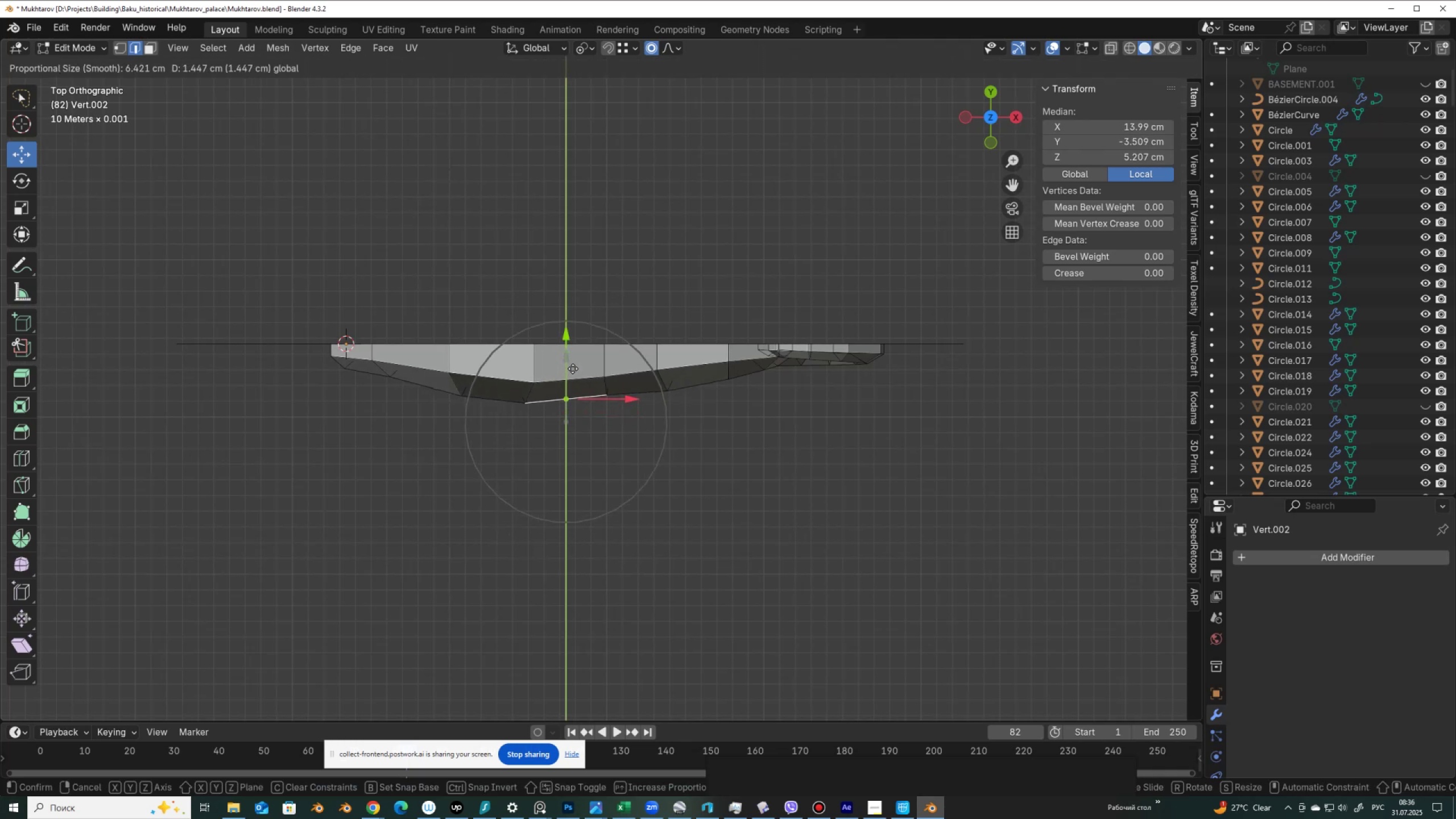 
scroll: coordinate [574, 361], scroll_direction: down, amount: 2.0
 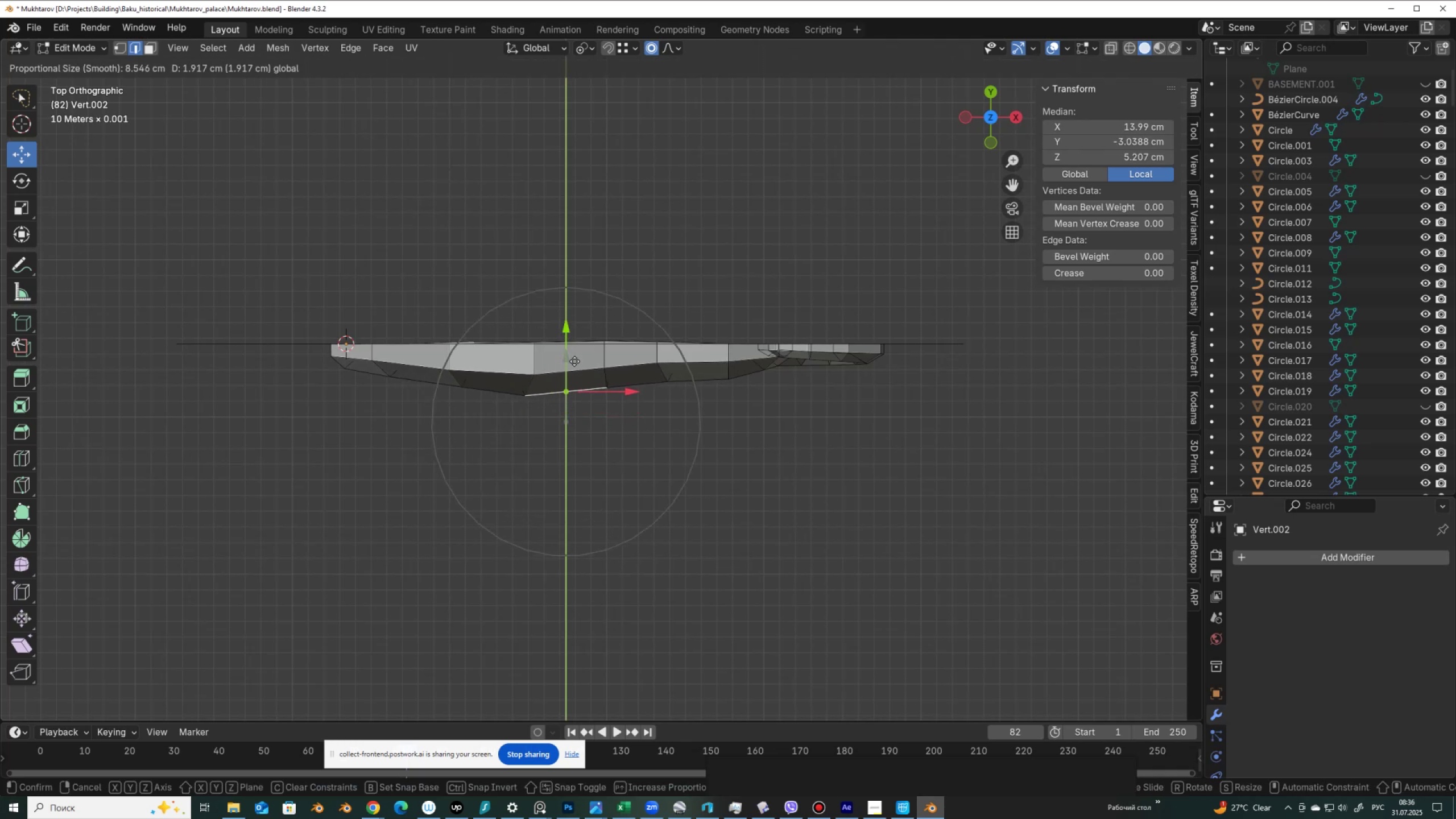 
scroll: coordinate [574, 361], scroll_direction: up, amount: 1.0
 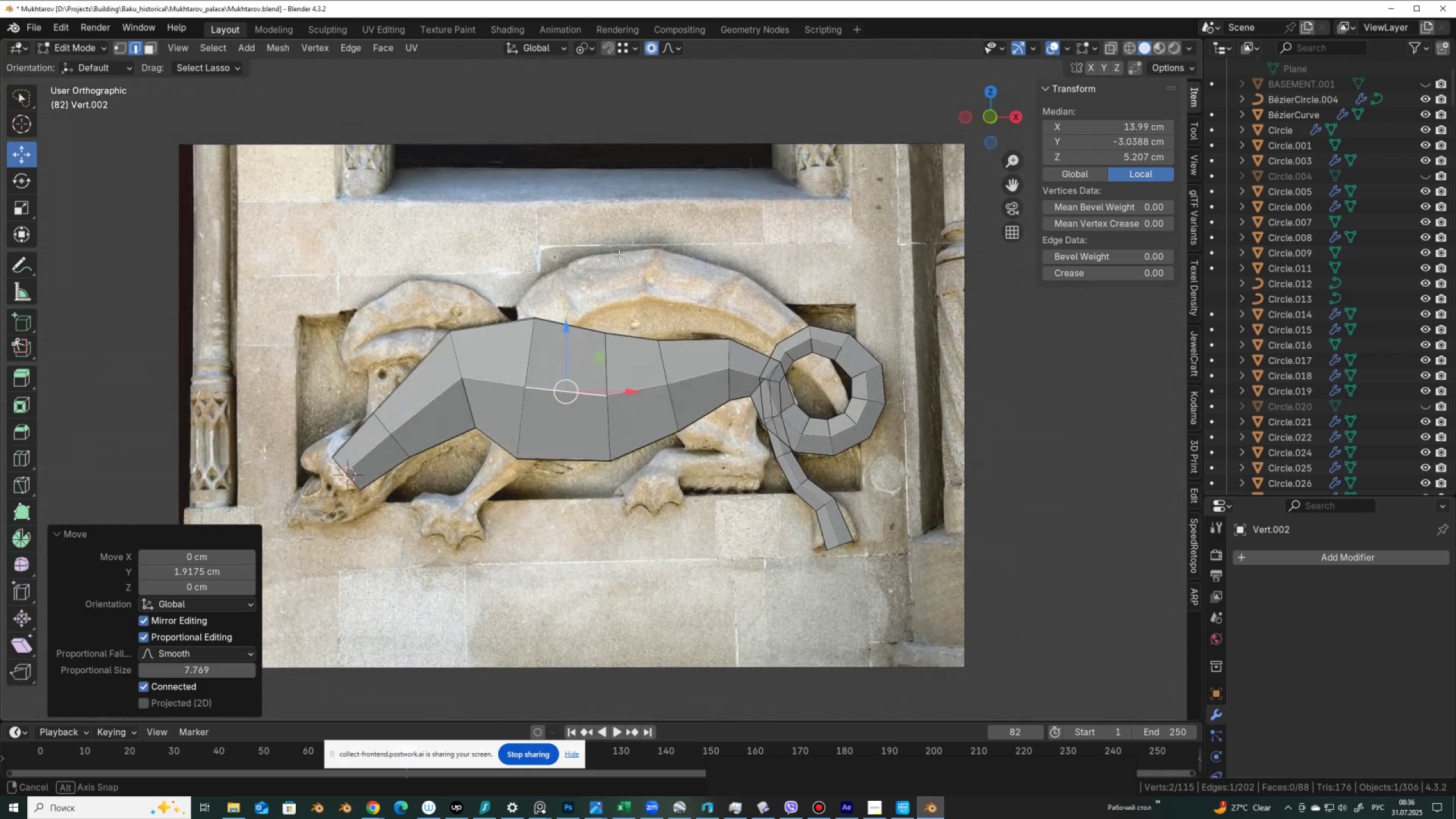 
hold_key(key=AltLeft, duration=0.41)
 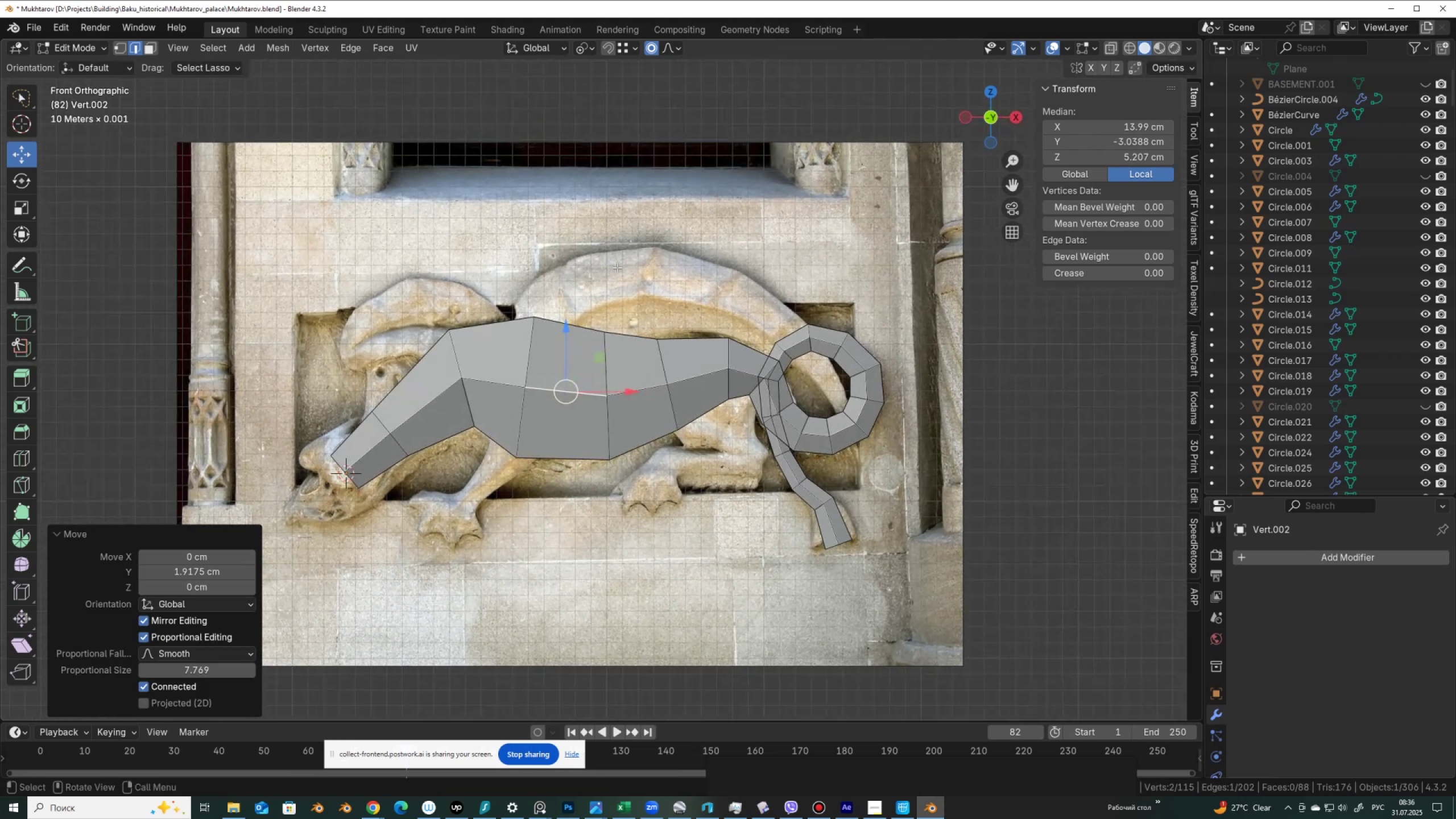 
key(Control+ControlLeft)
 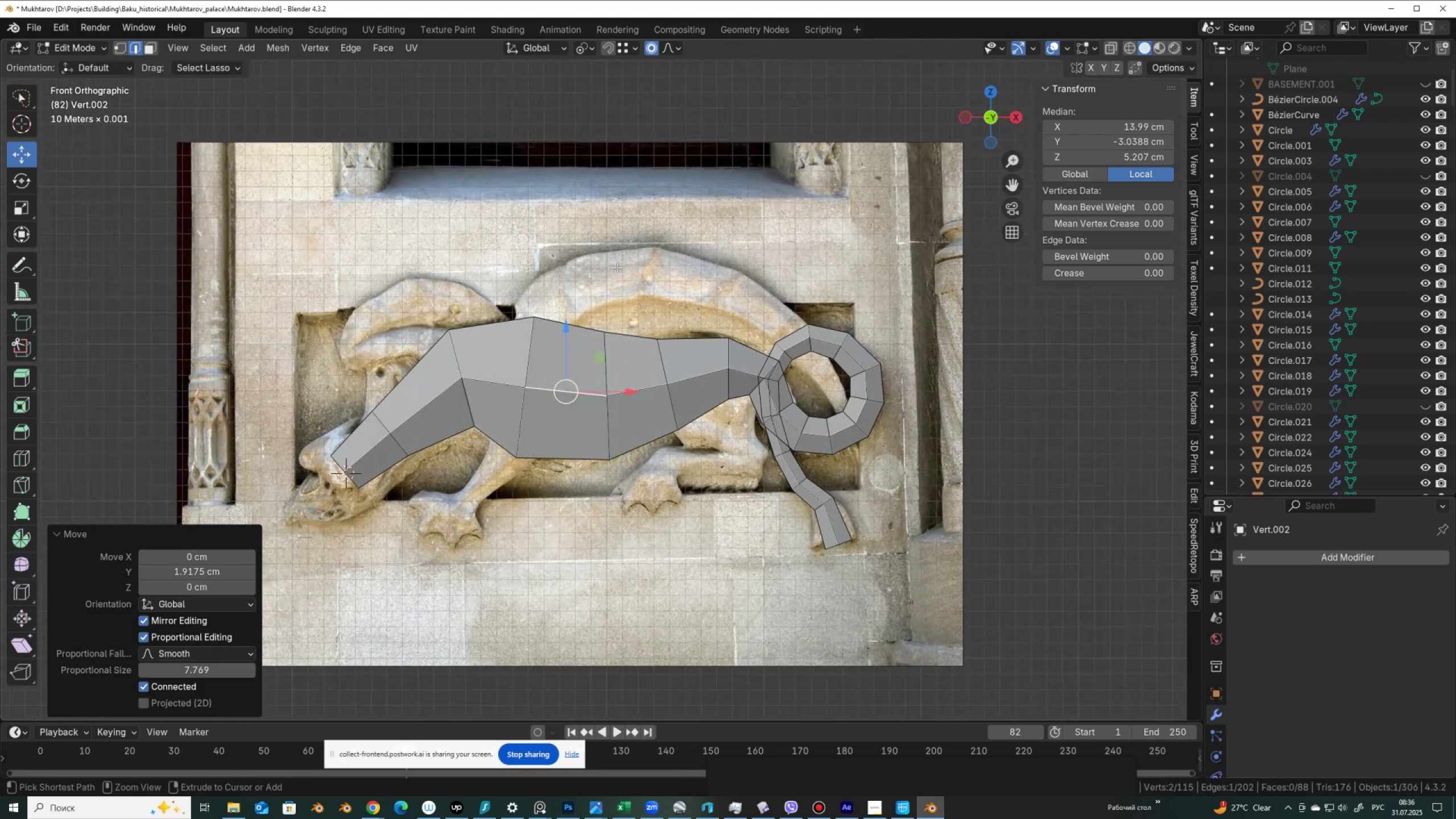 
key(Control+1)
 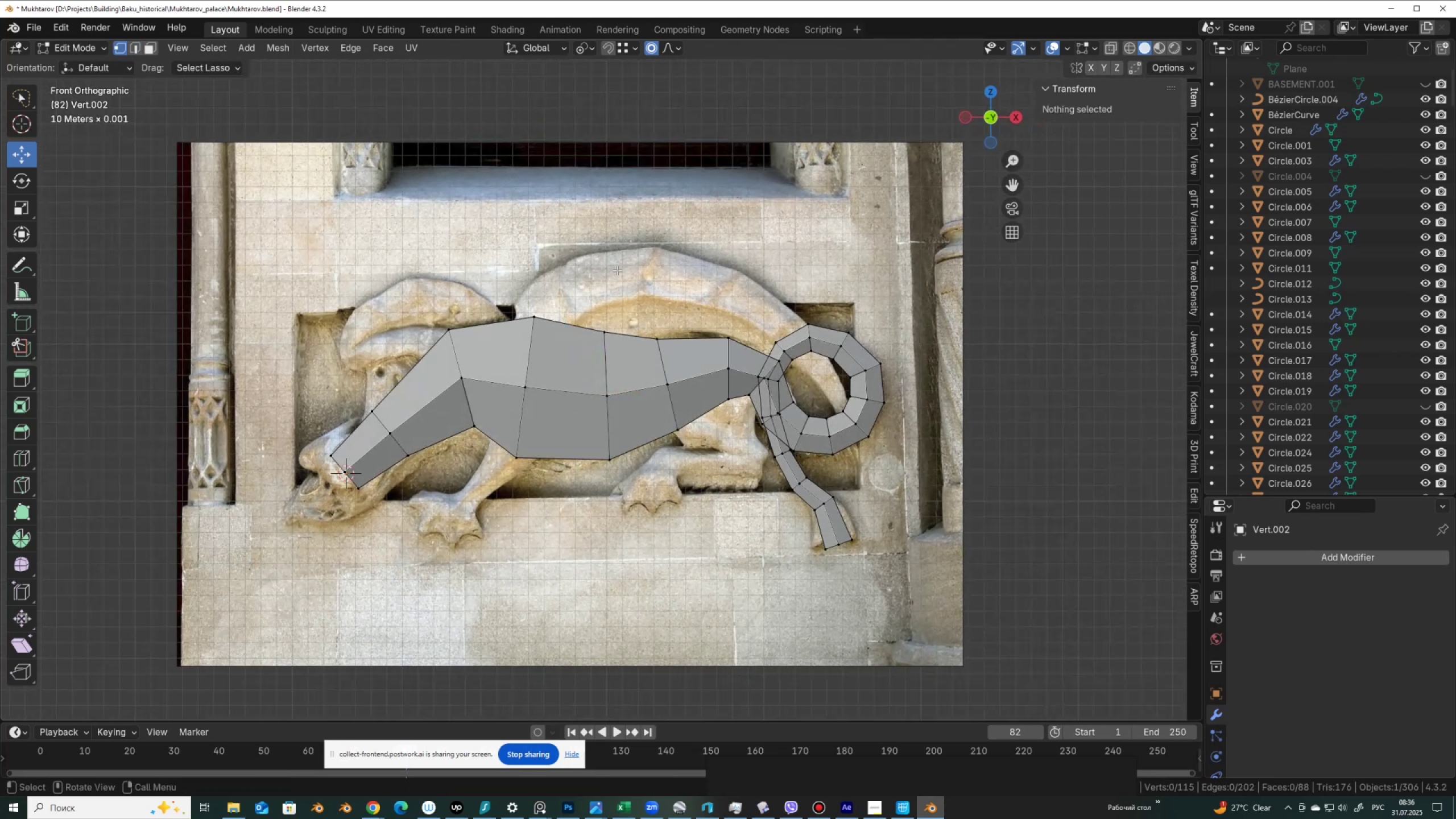 
key(Tab)
 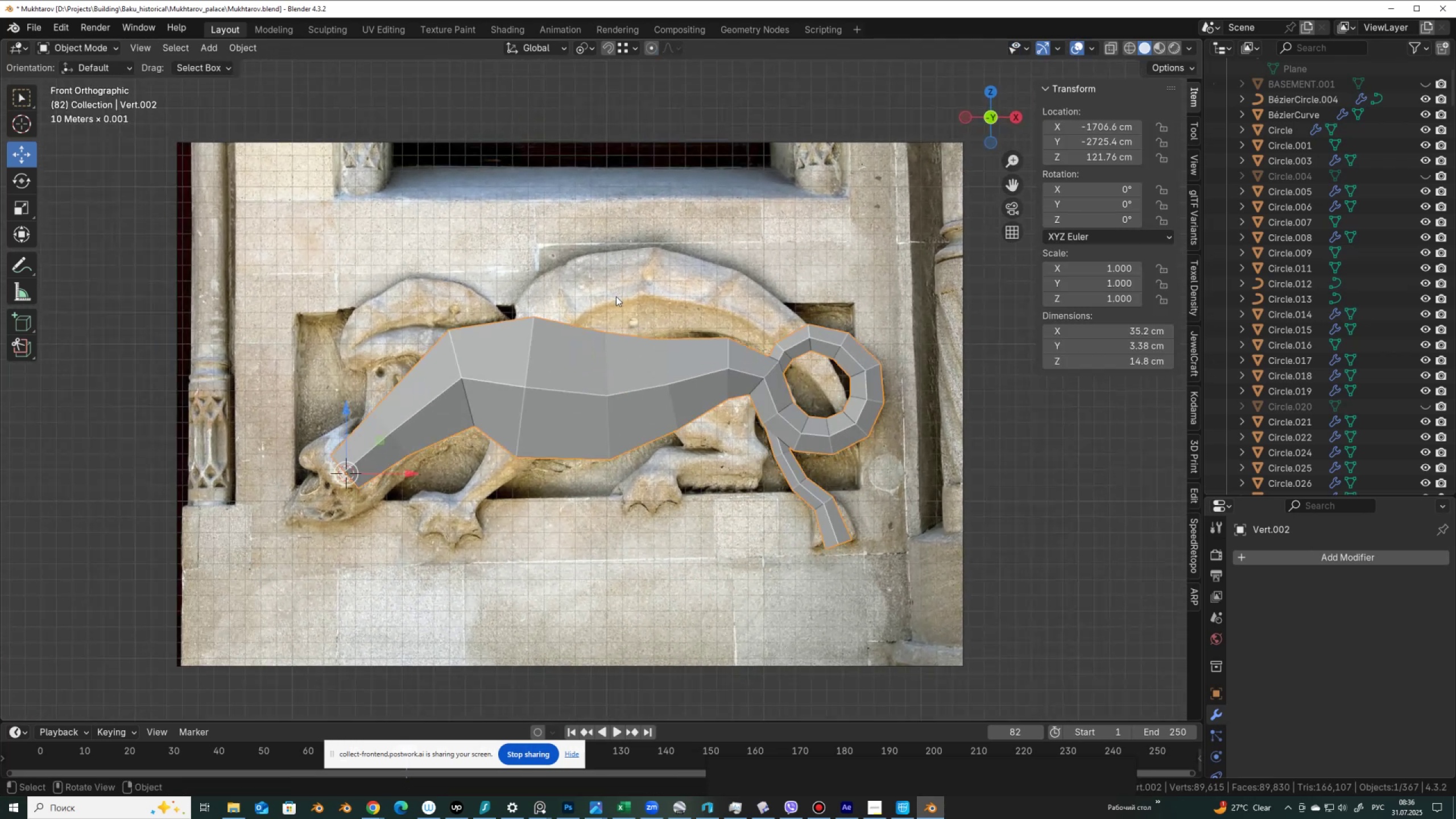 
hold_key(key=ControlLeft, duration=0.44)
 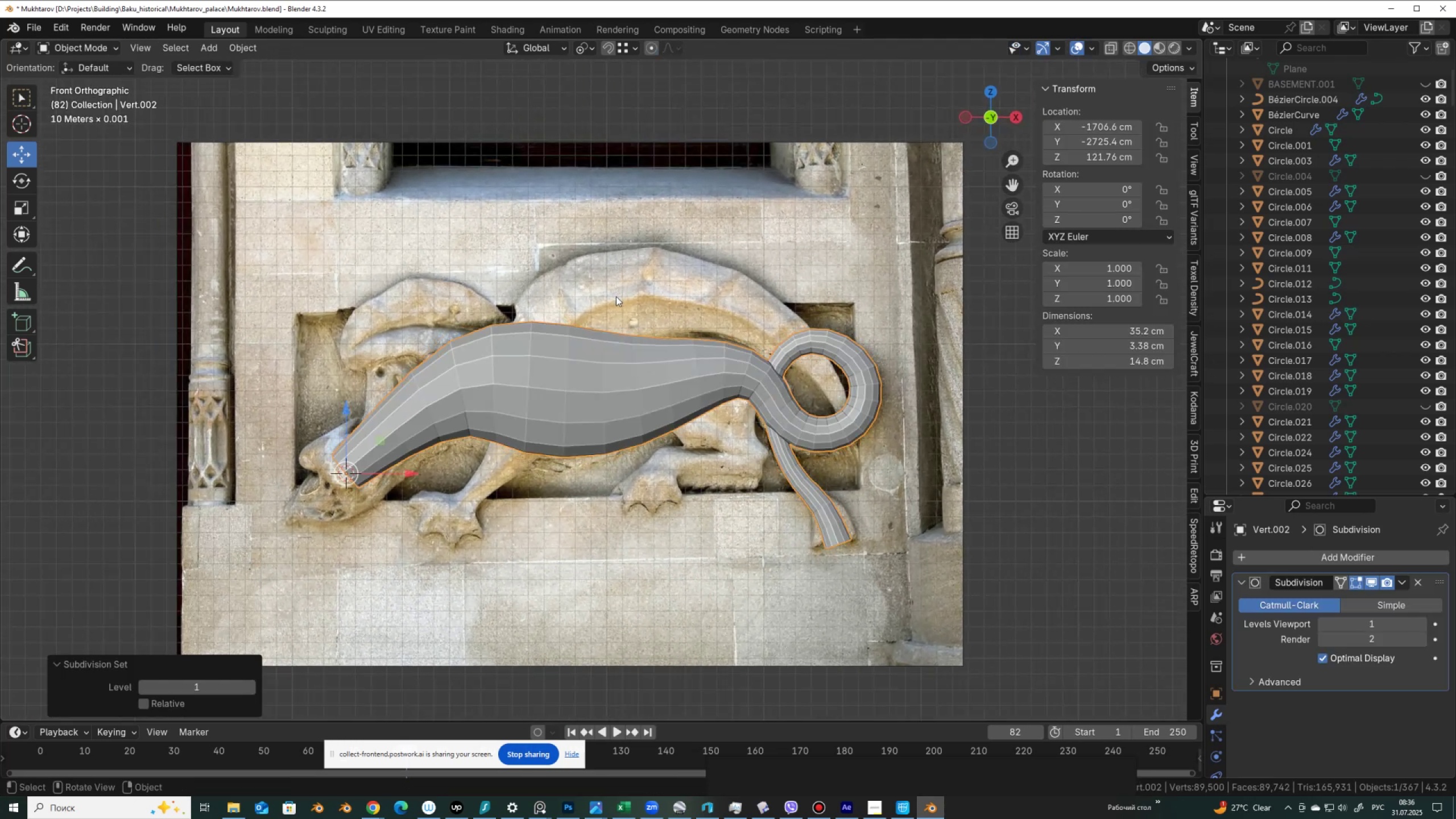 
key(1)
 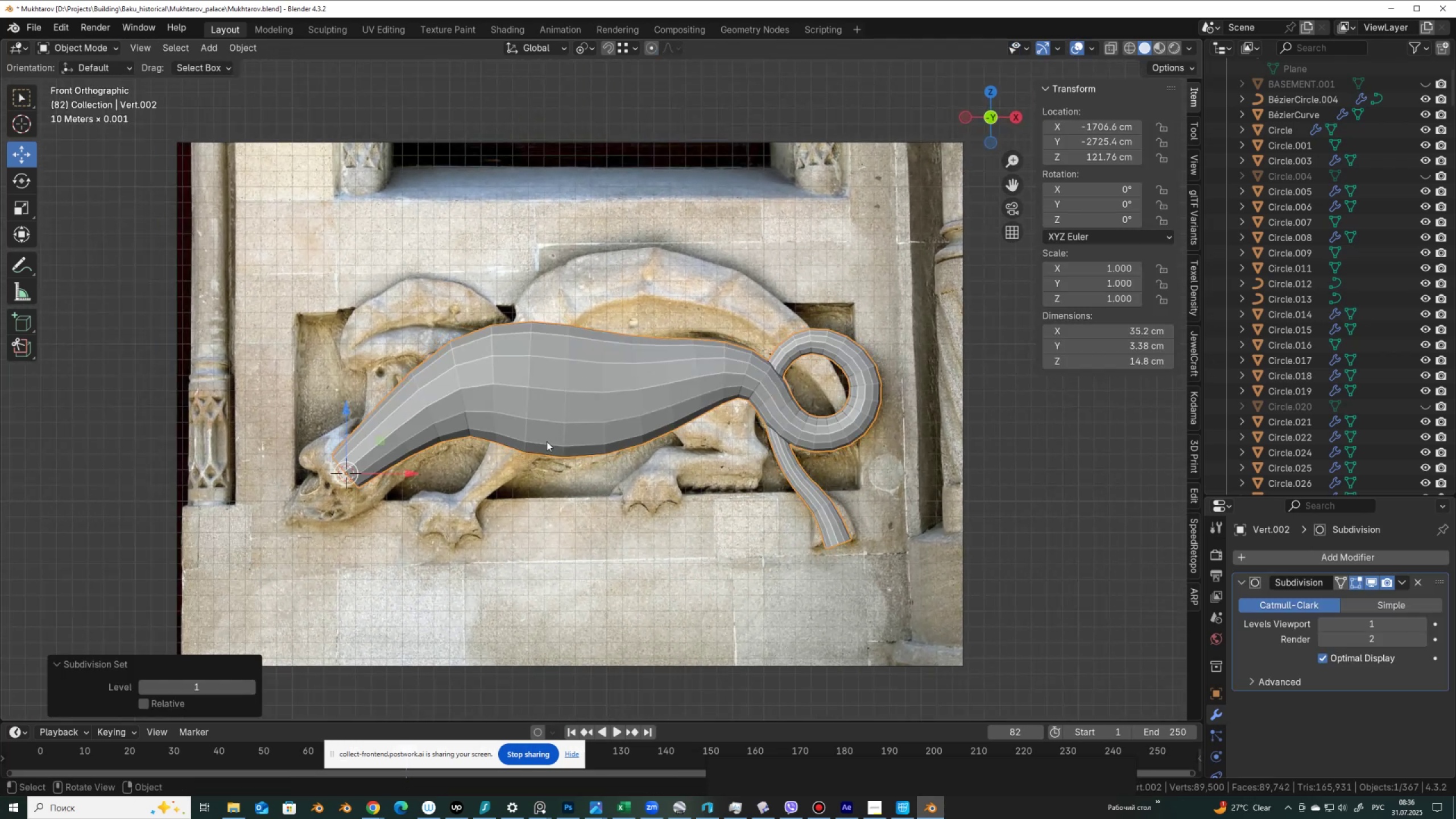 
hold_key(key=AltLeft, duration=0.68)
 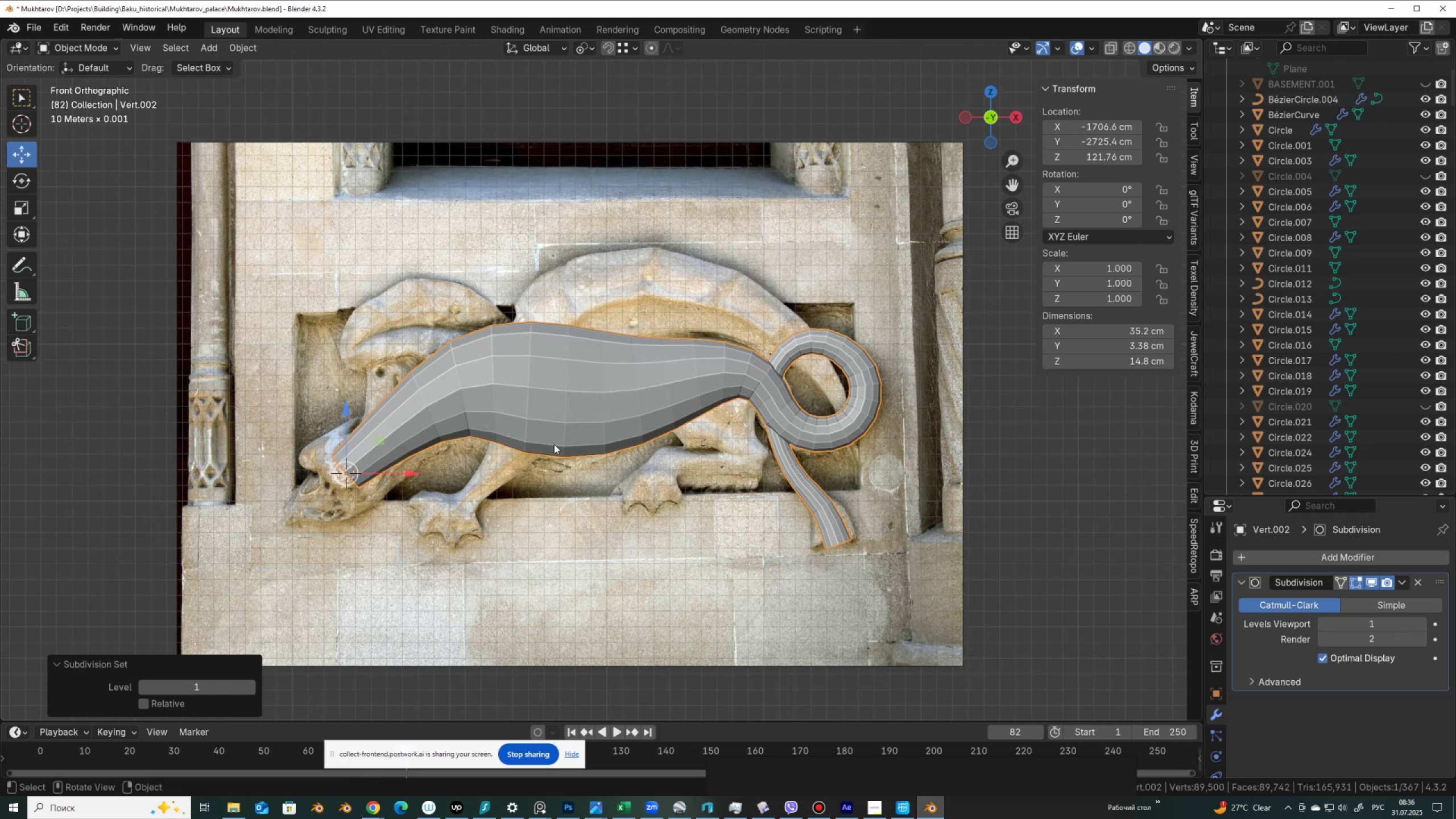 
scroll: coordinate [554, 444], scroll_direction: down, amount: 5.0
 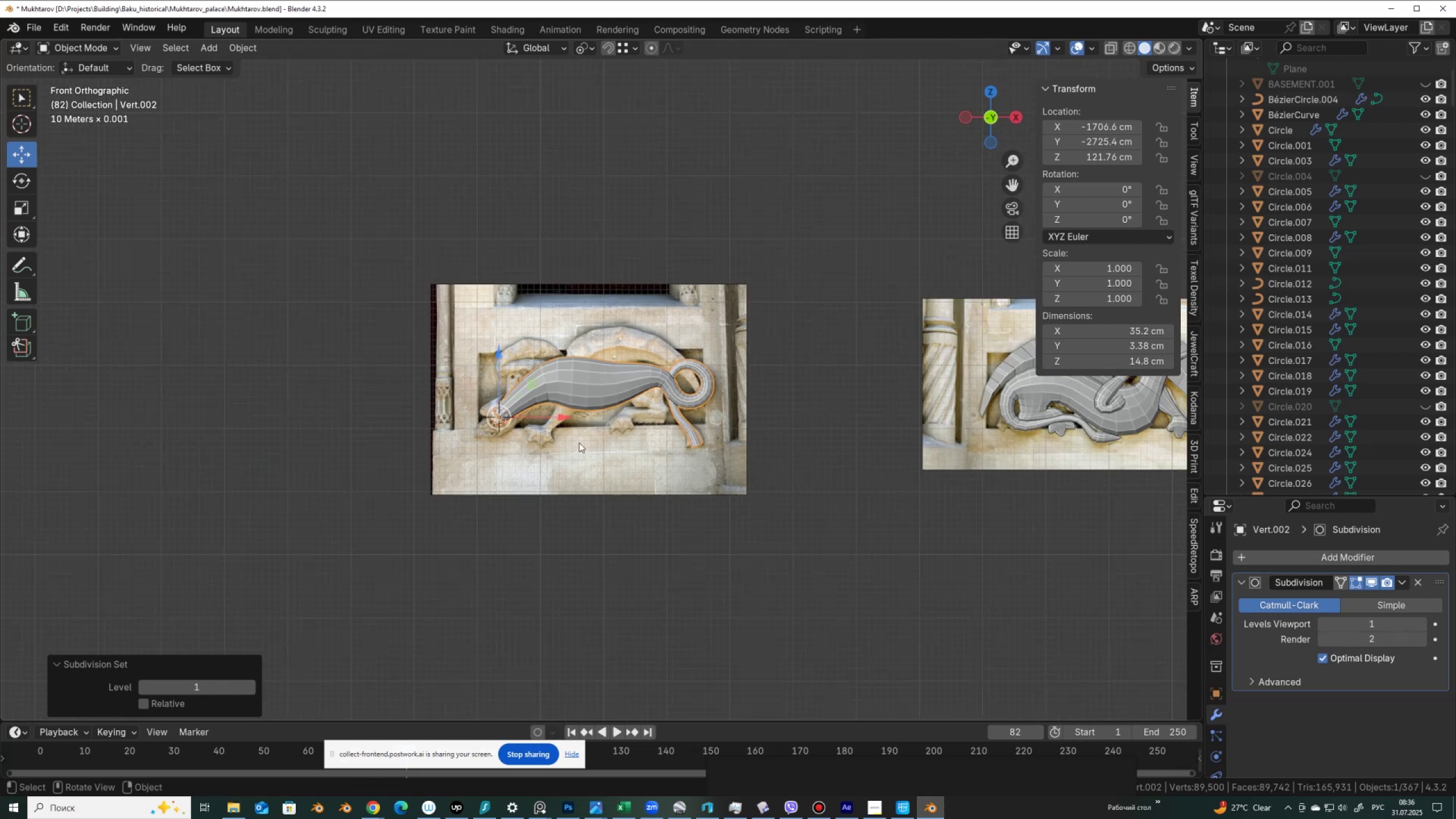 
hold_key(key=ShiftLeft, duration=1.03)
 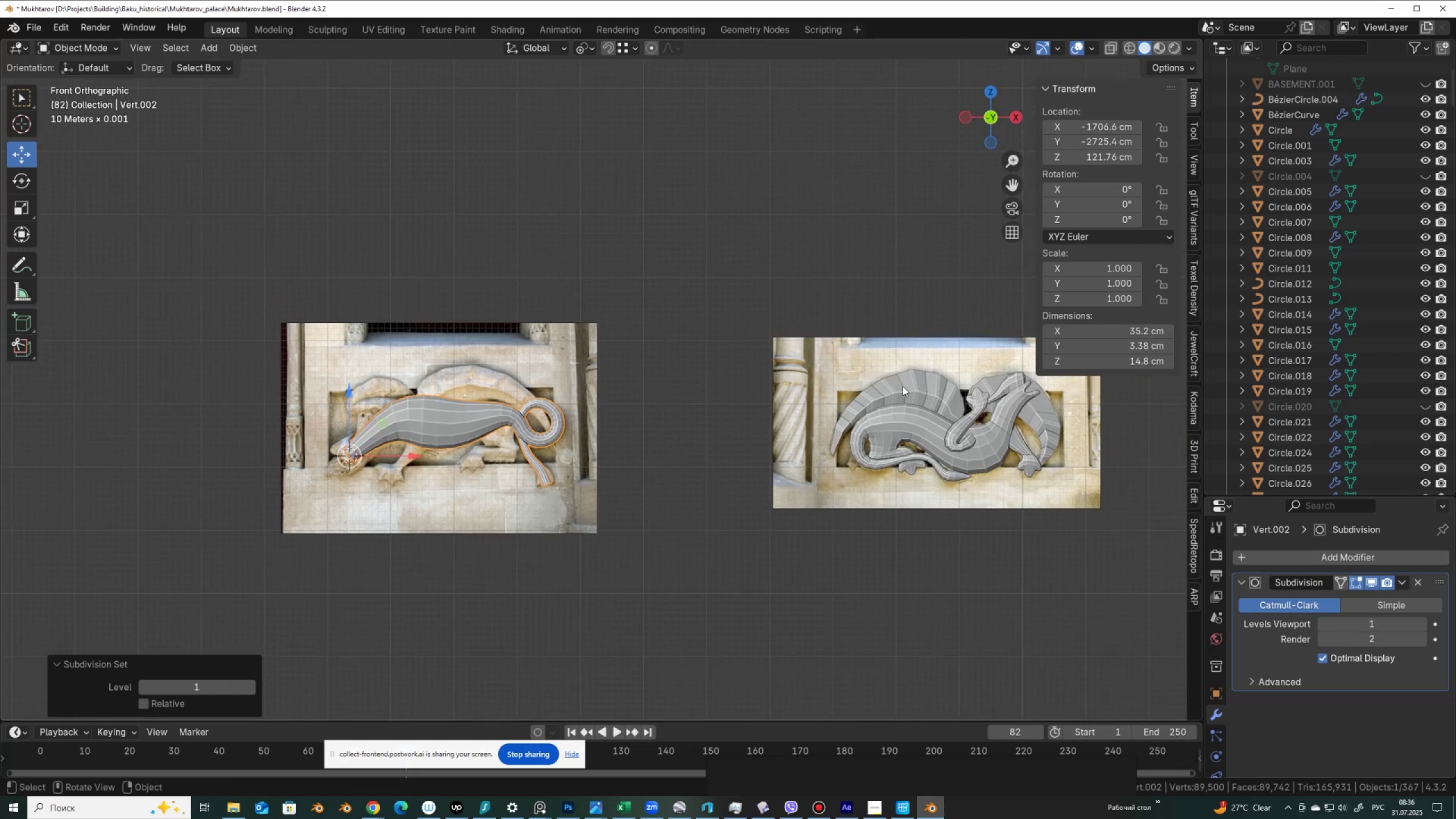 
left_click([905, 389])
 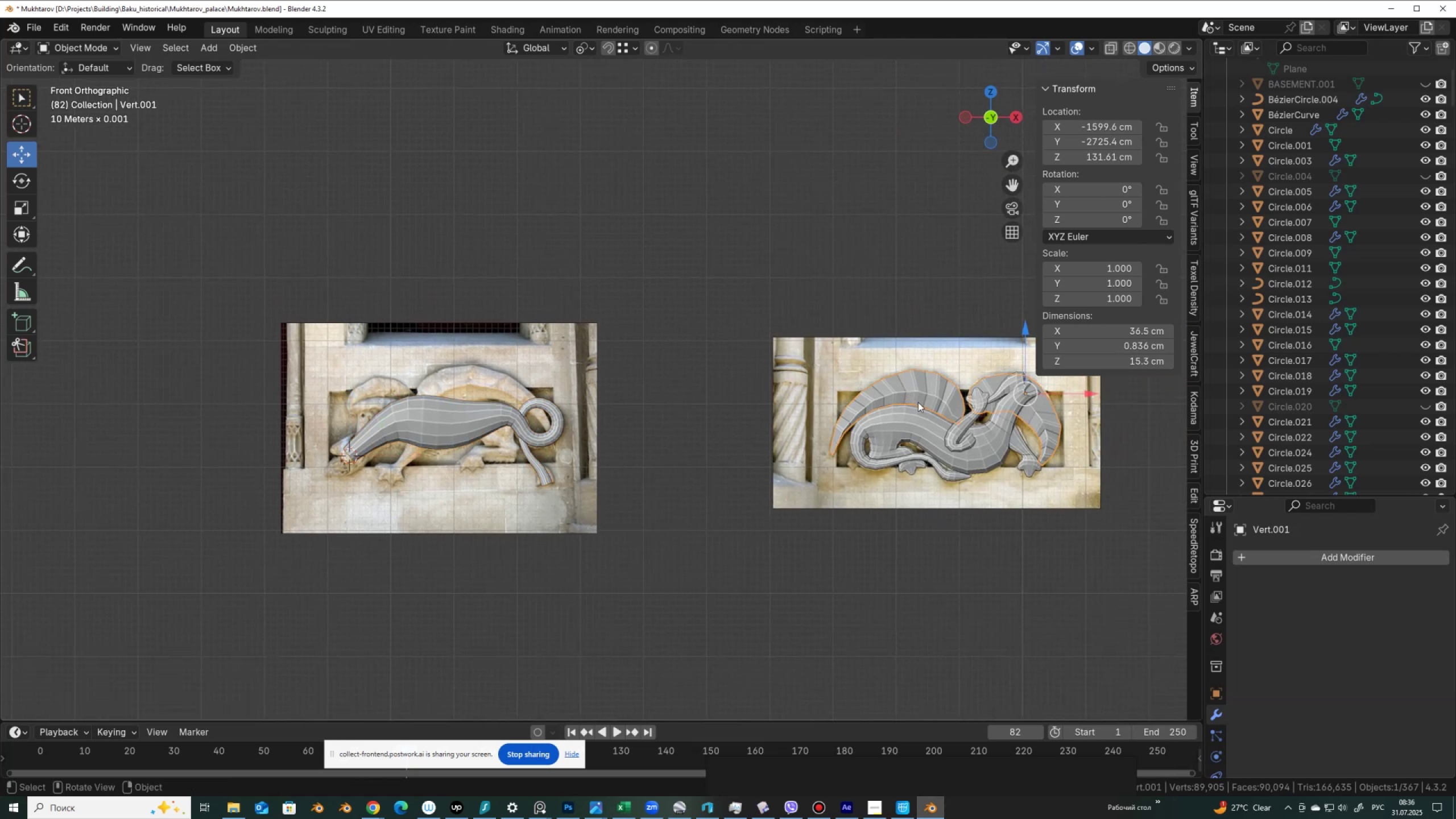 
key(Shift+D)
 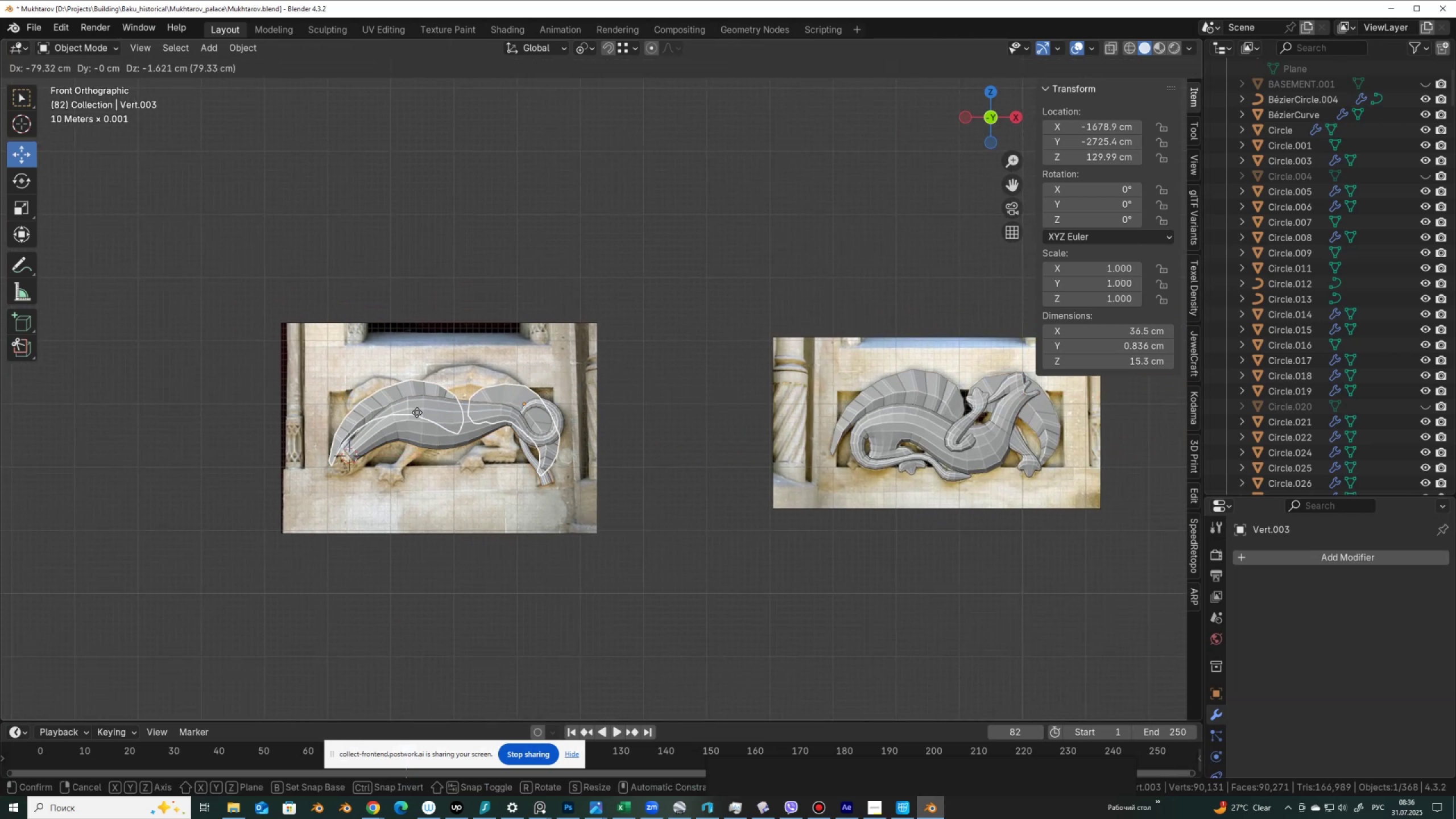 
left_click([408, 403])
 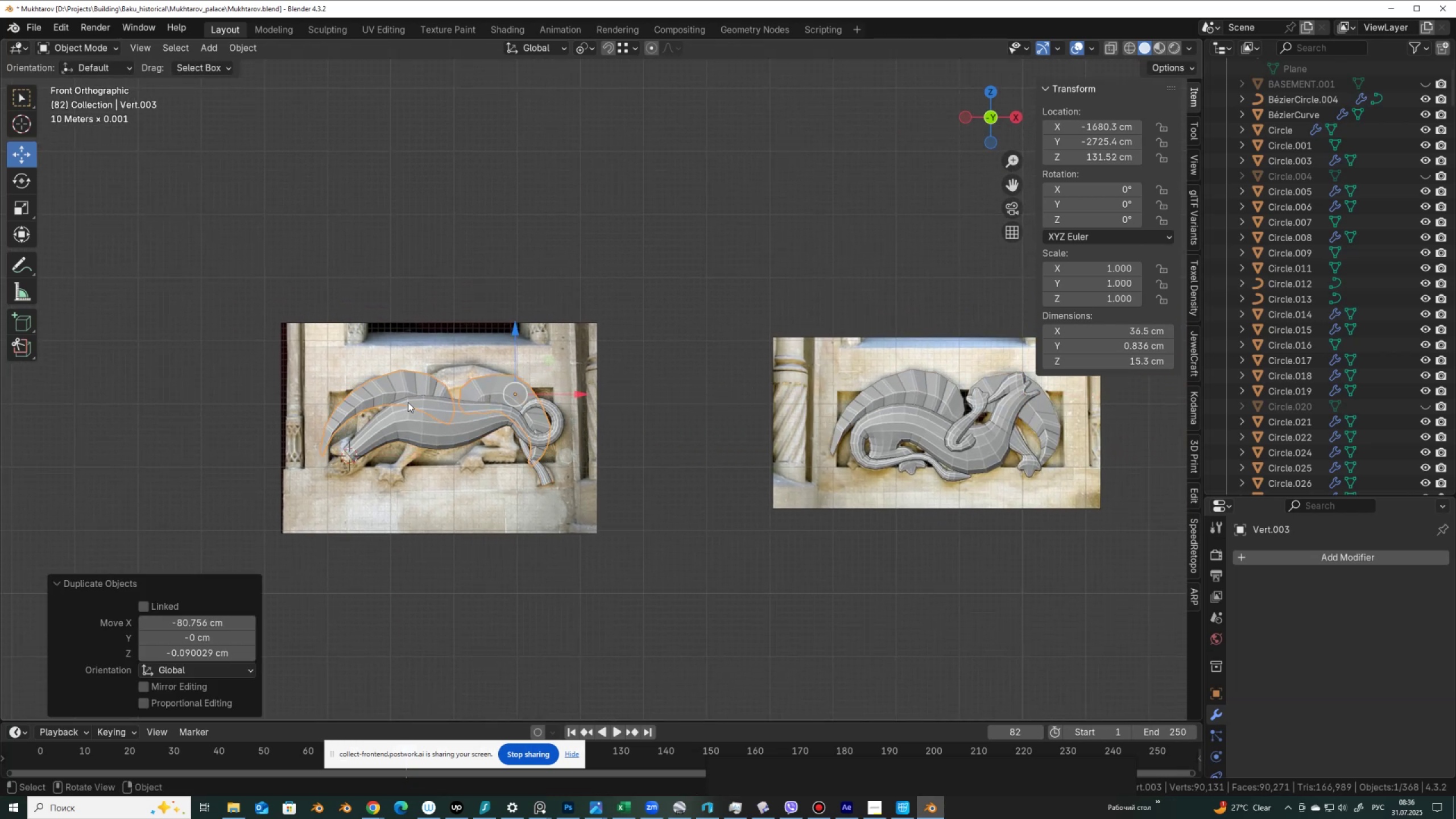 
scroll: coordinate [408, 402], scroll_direction: up, amount: 2.0
 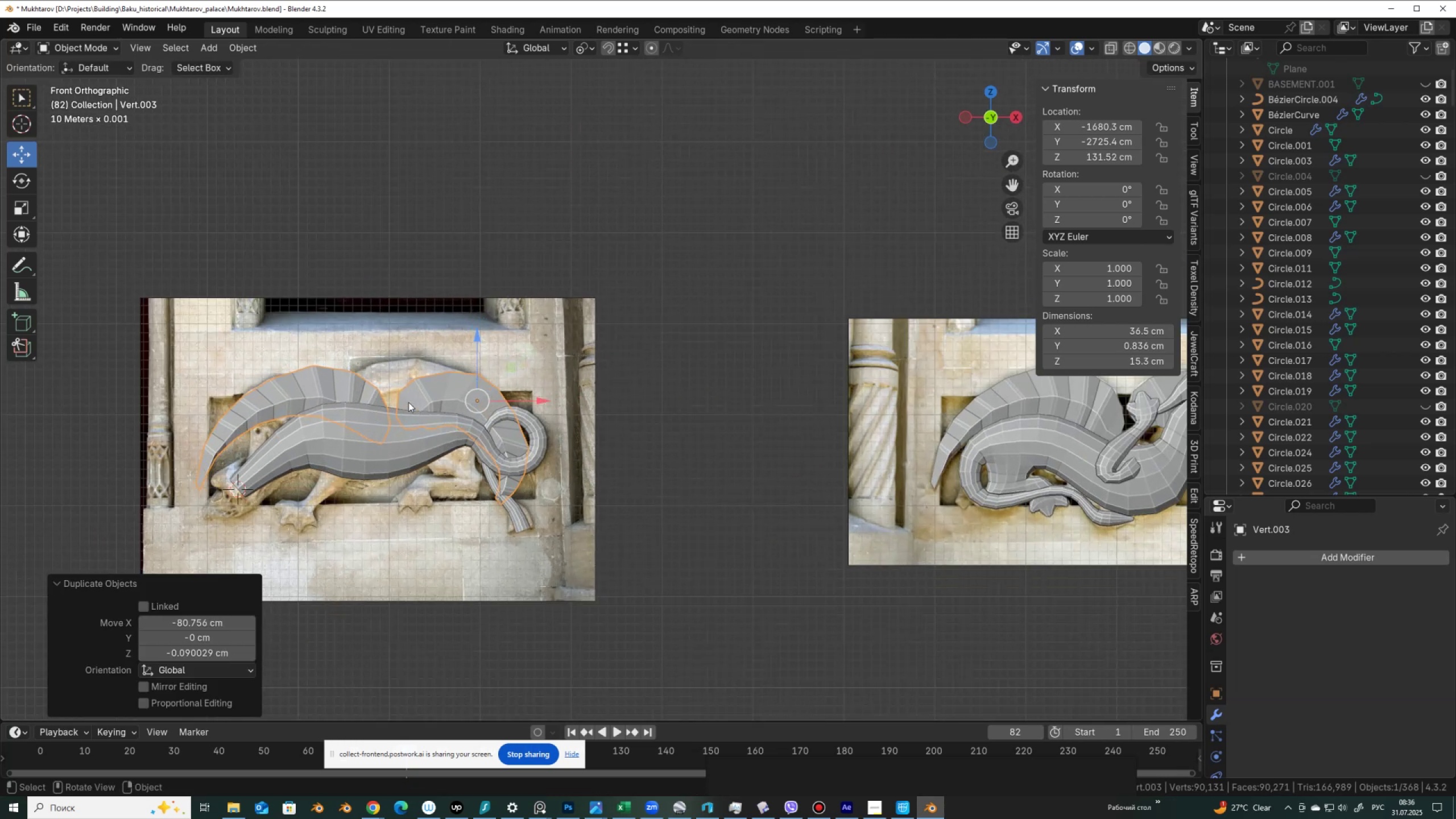 
key(Tab)
 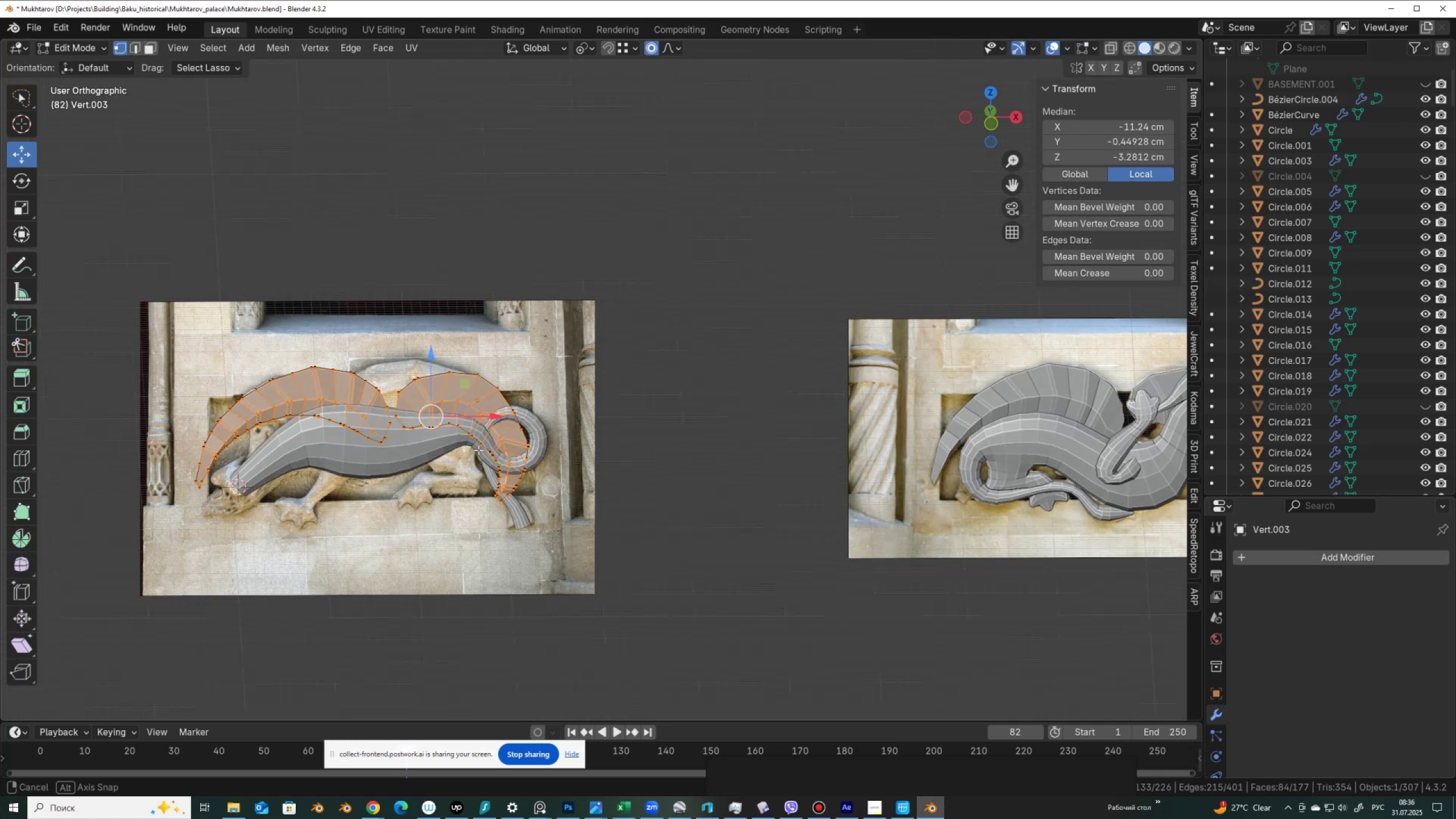 
scroll: coordinate [465, 491], scroll_direction: up, amount: 2.0
 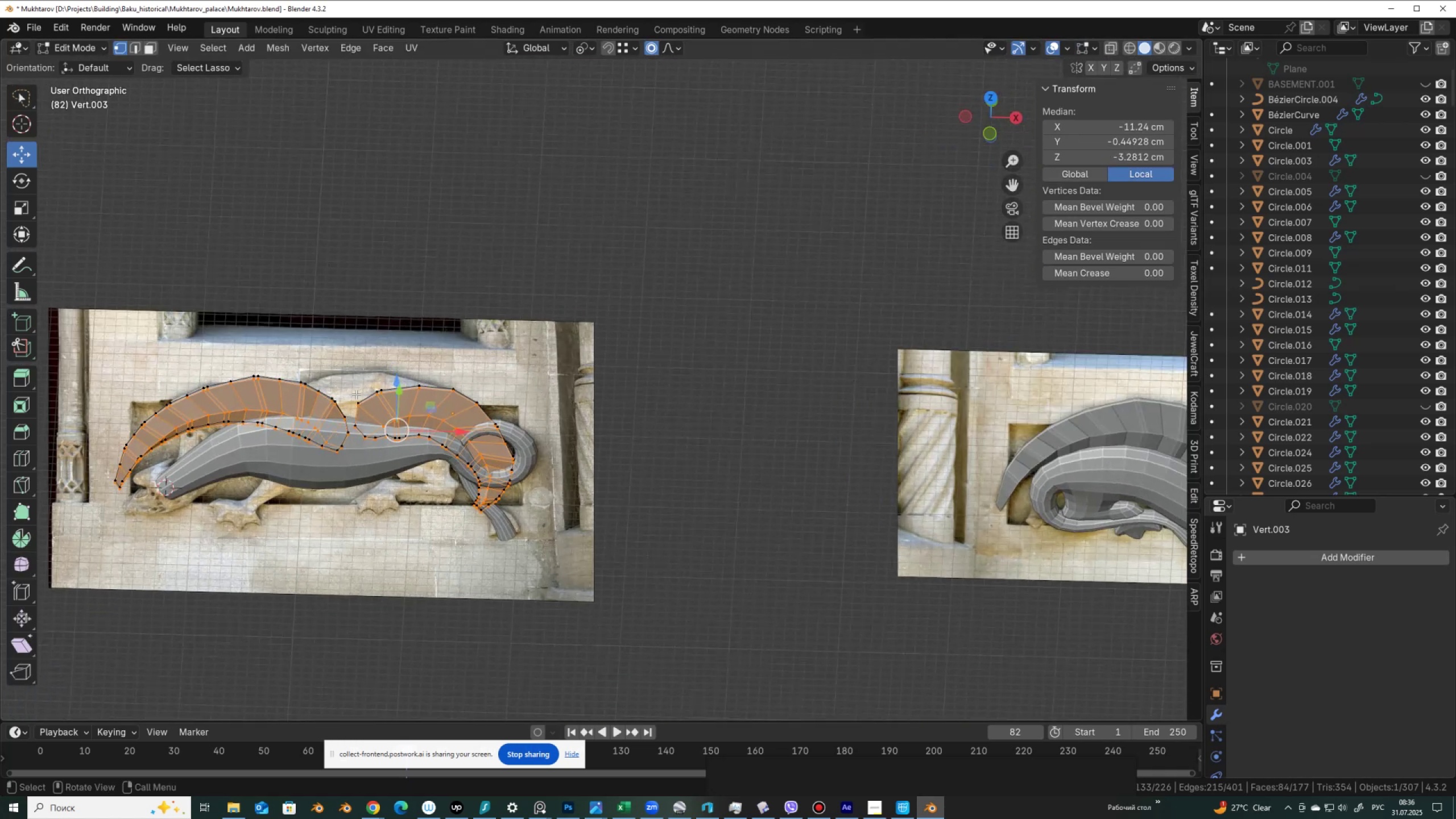 
left_click([355, 394])
 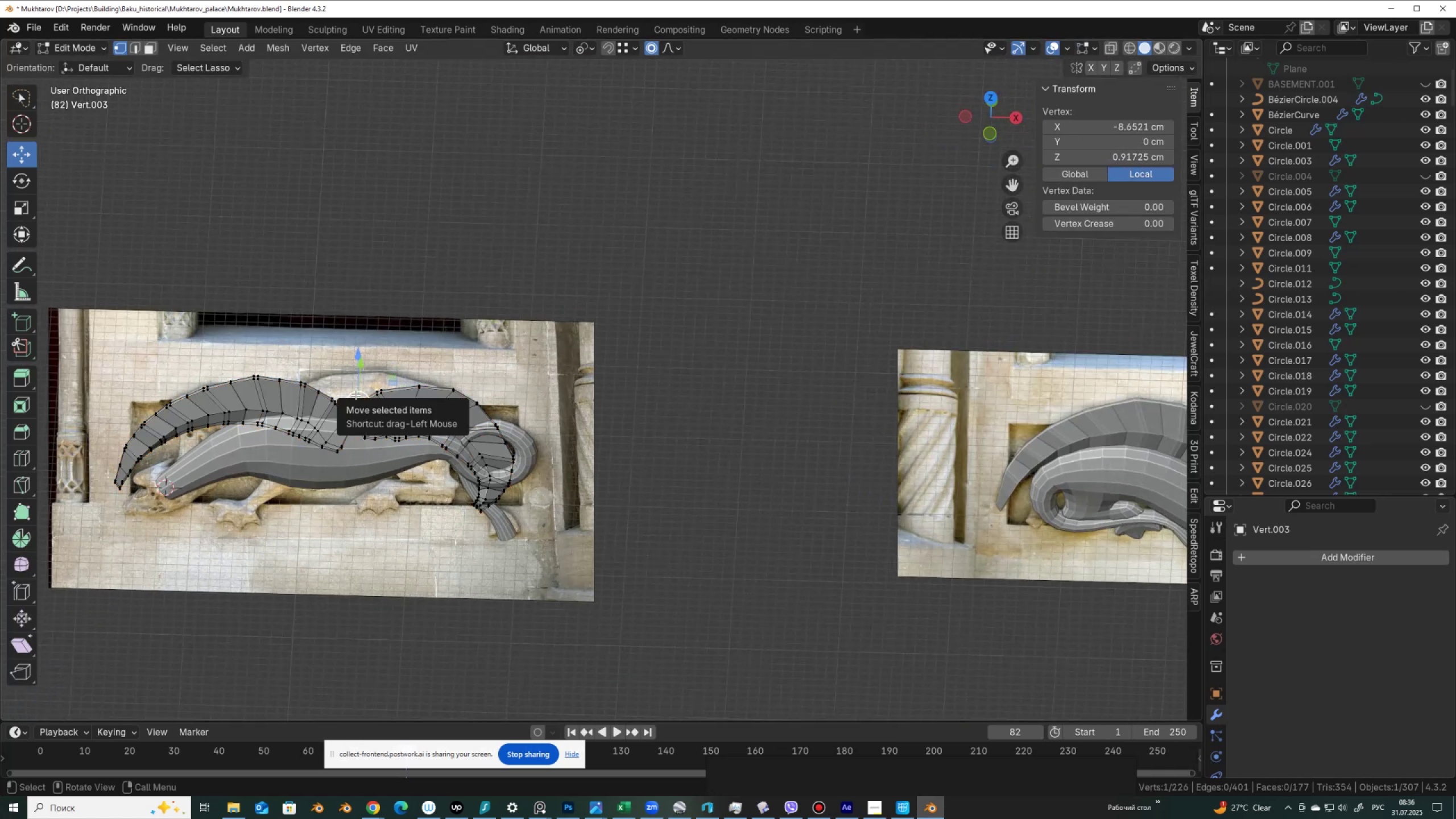 
key(A)
 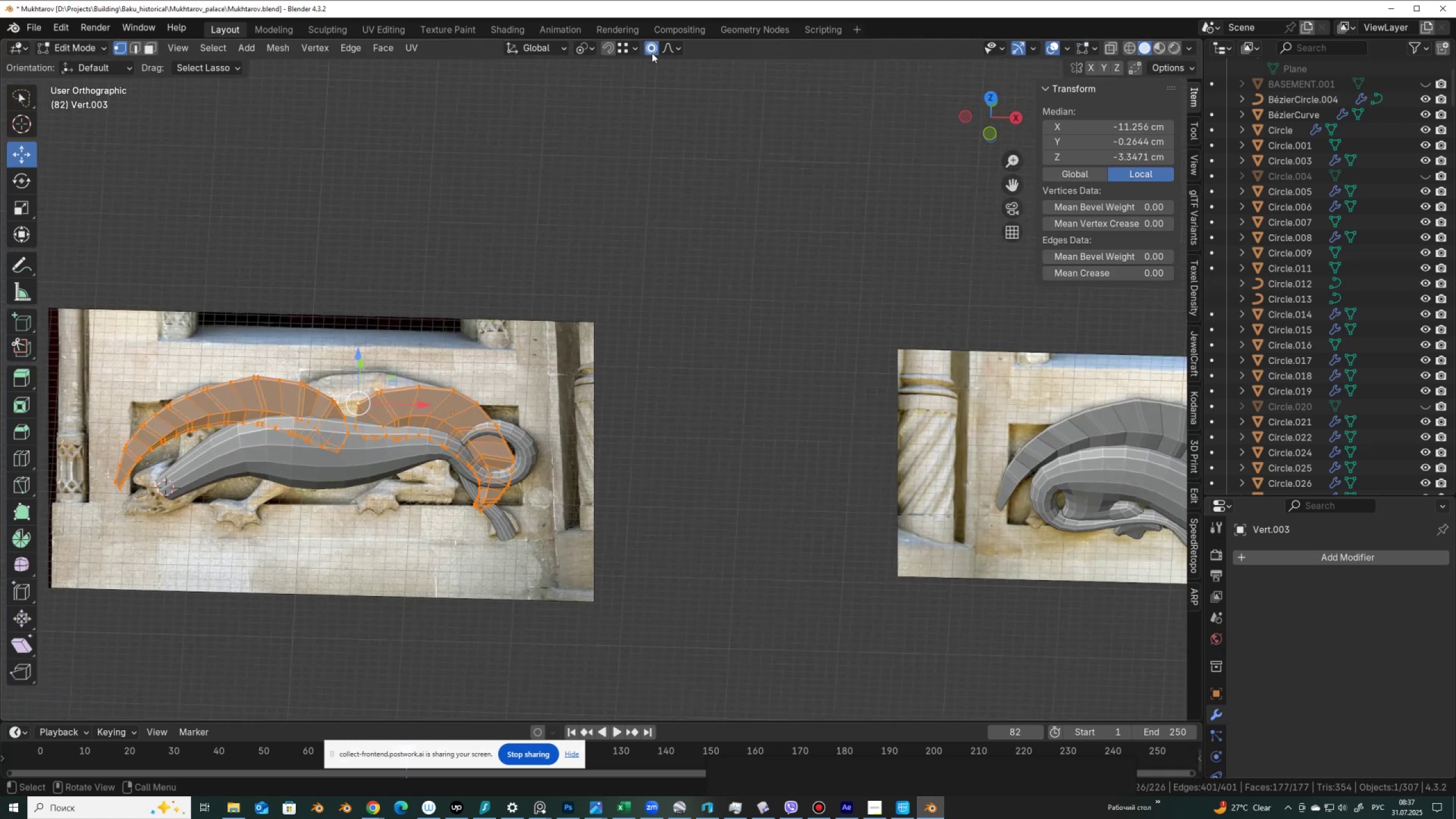 
left_click([652, 49])
 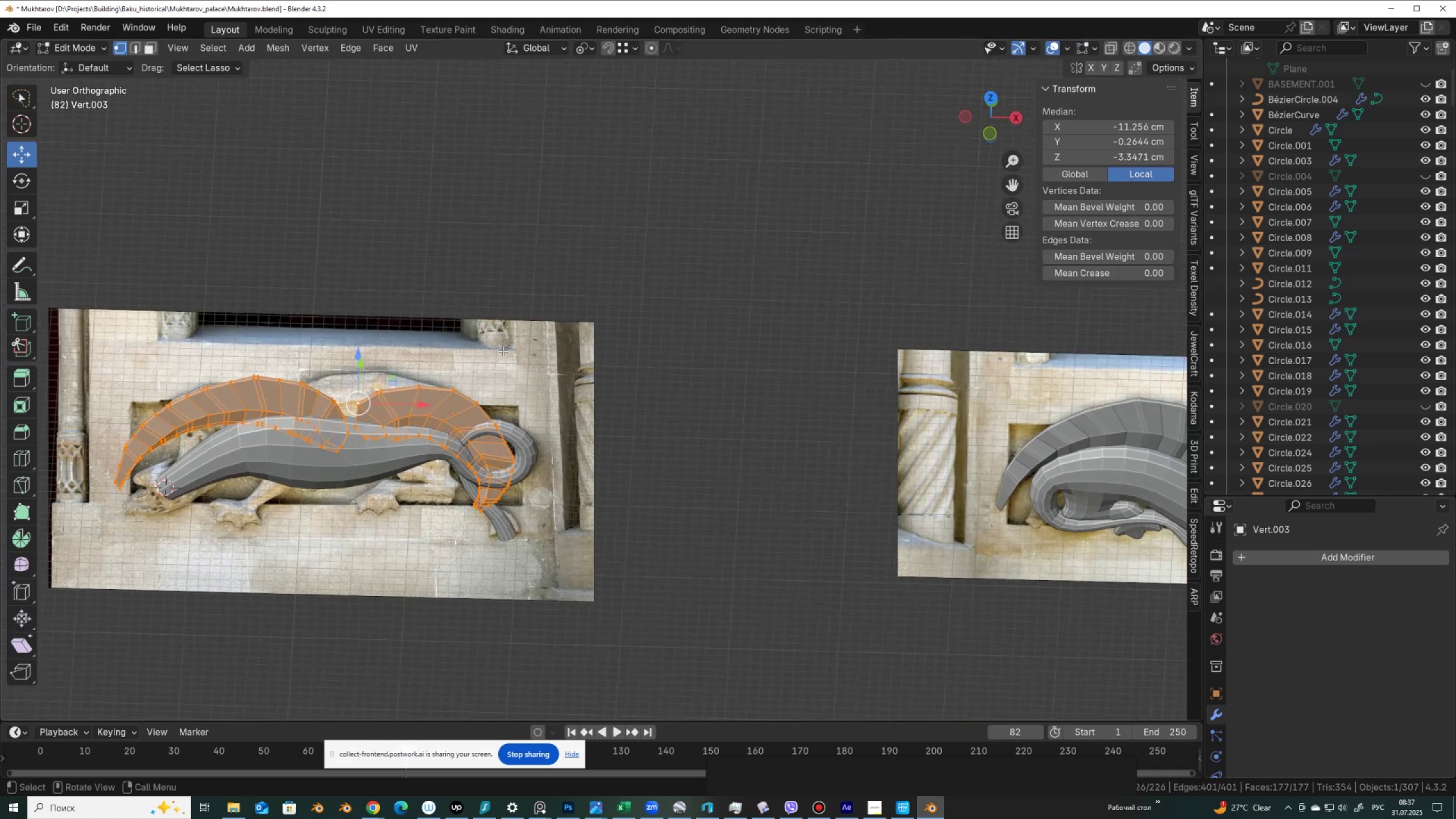 
hold_key(key=ShiftLeft, duration=0.49)
 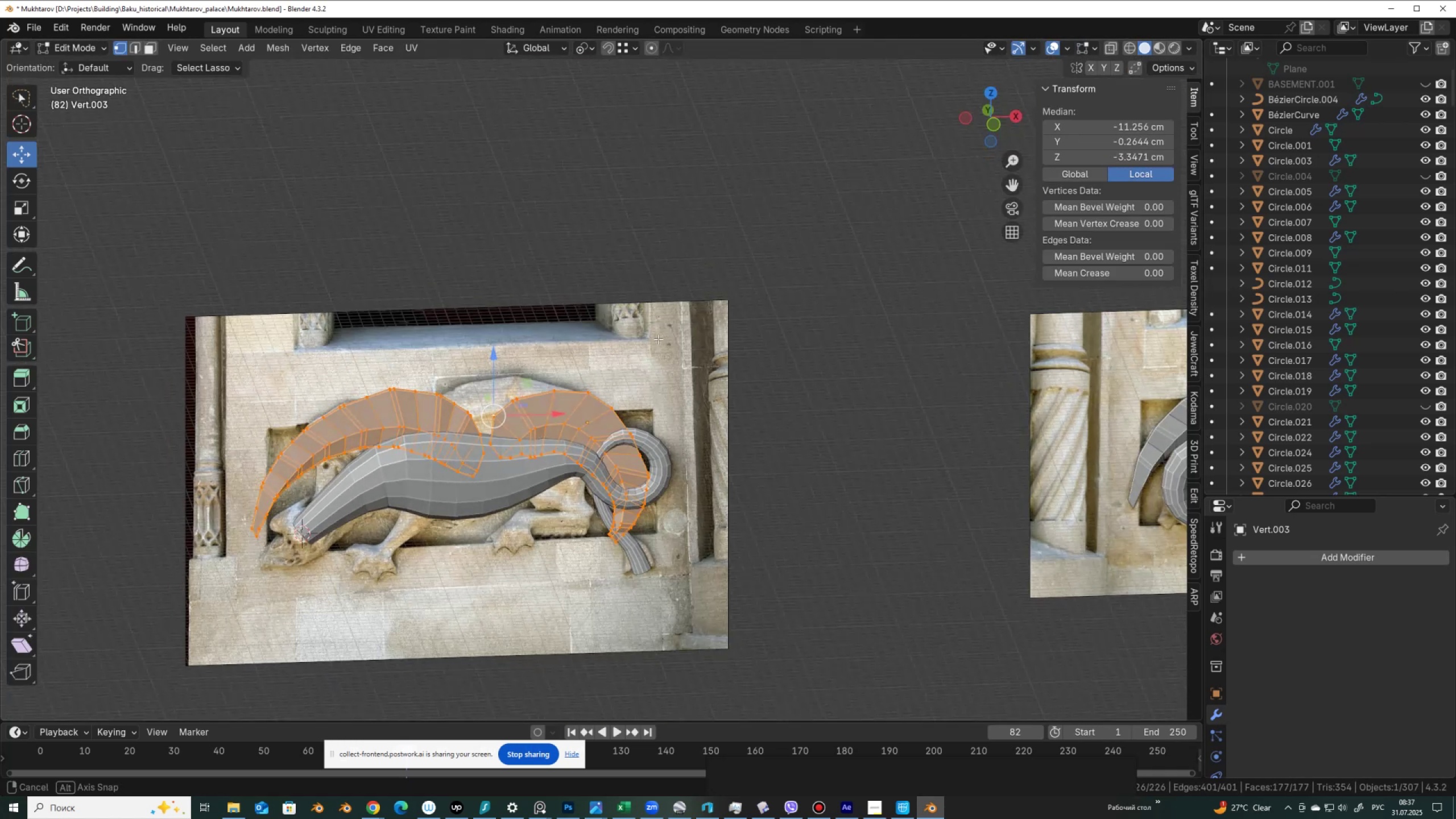 
hold_key(key=AltLeft, duration=0.53)
 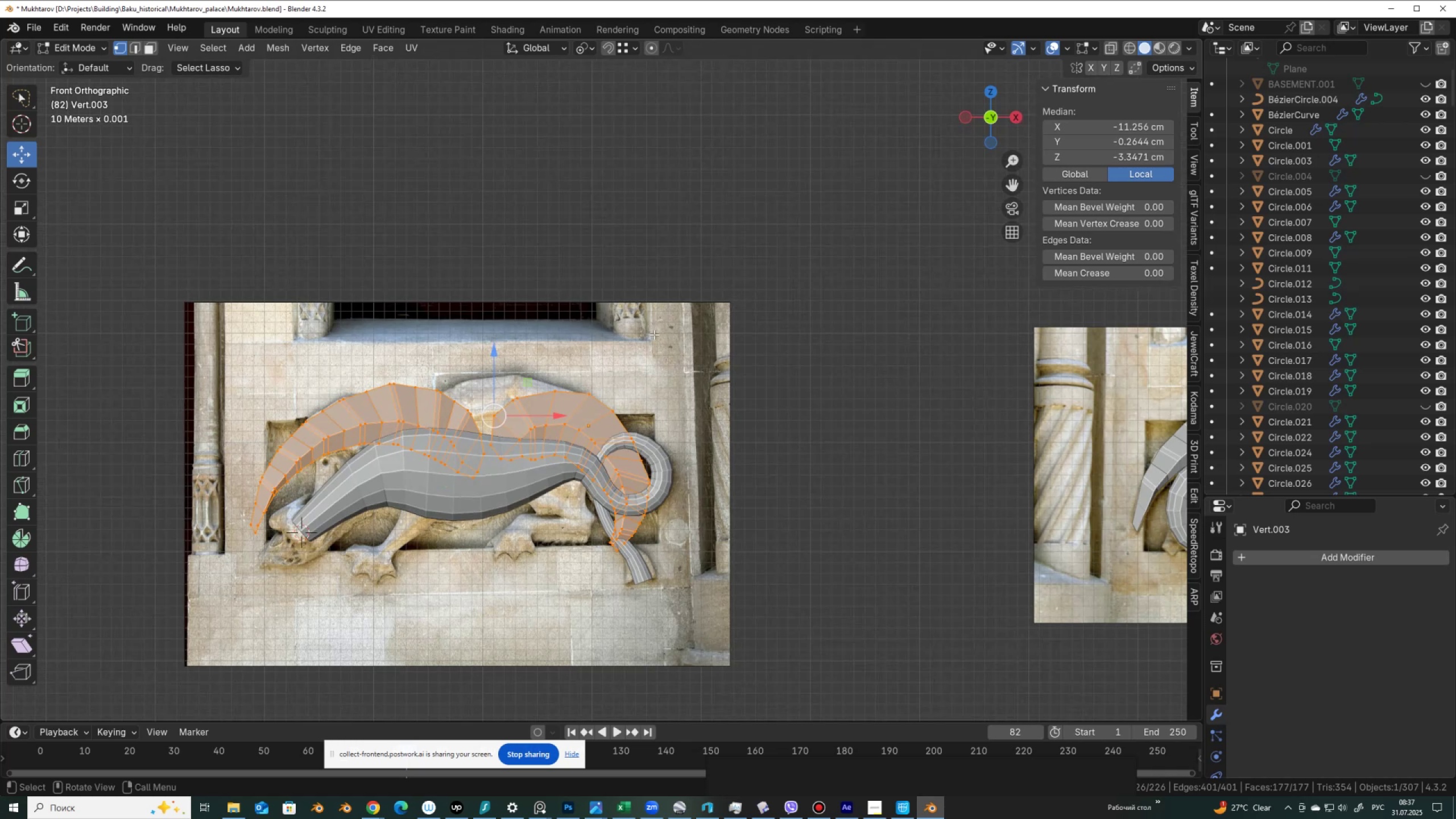 
right_click([654, 334])
 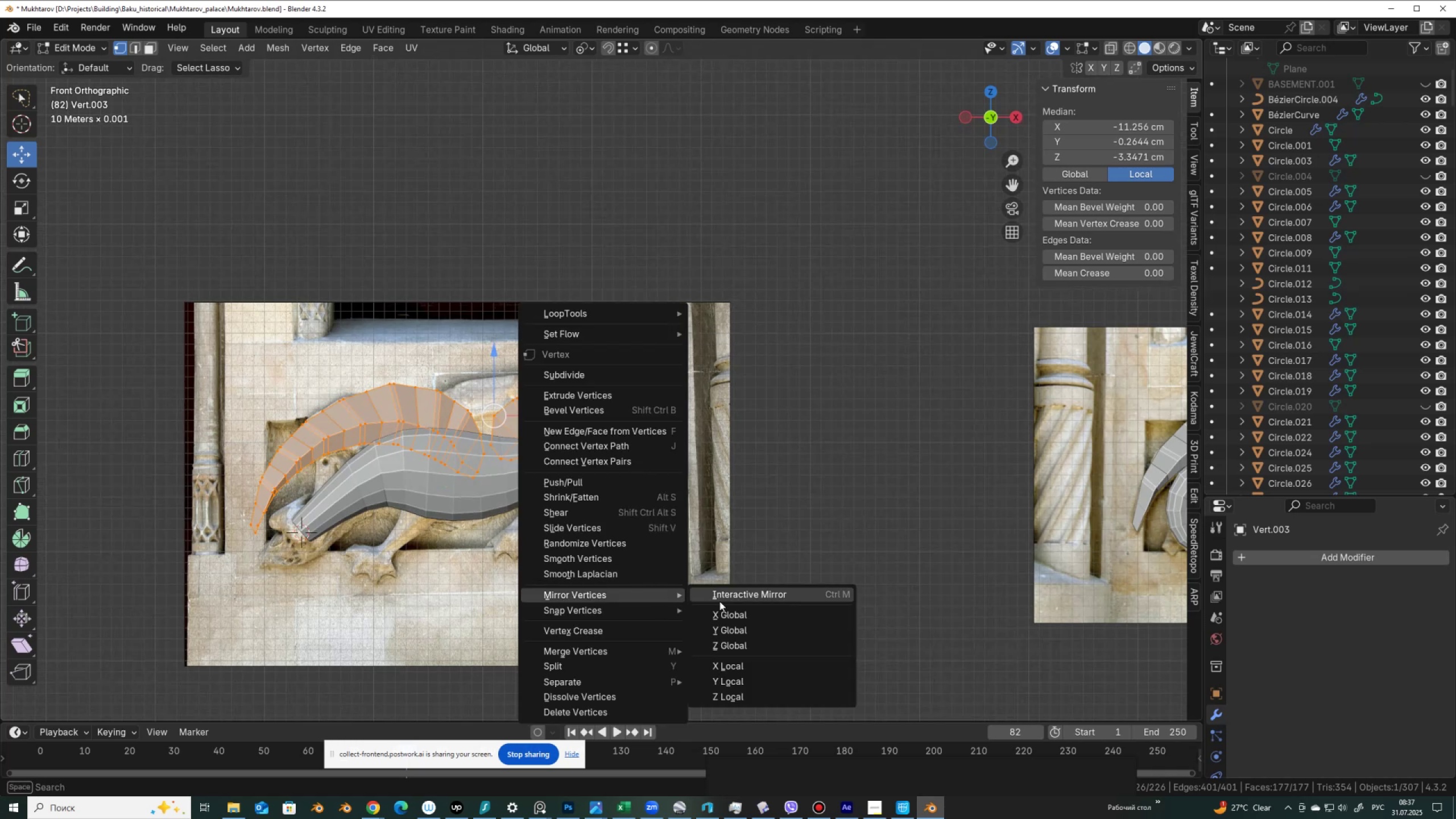 
left_click([737, 613])
 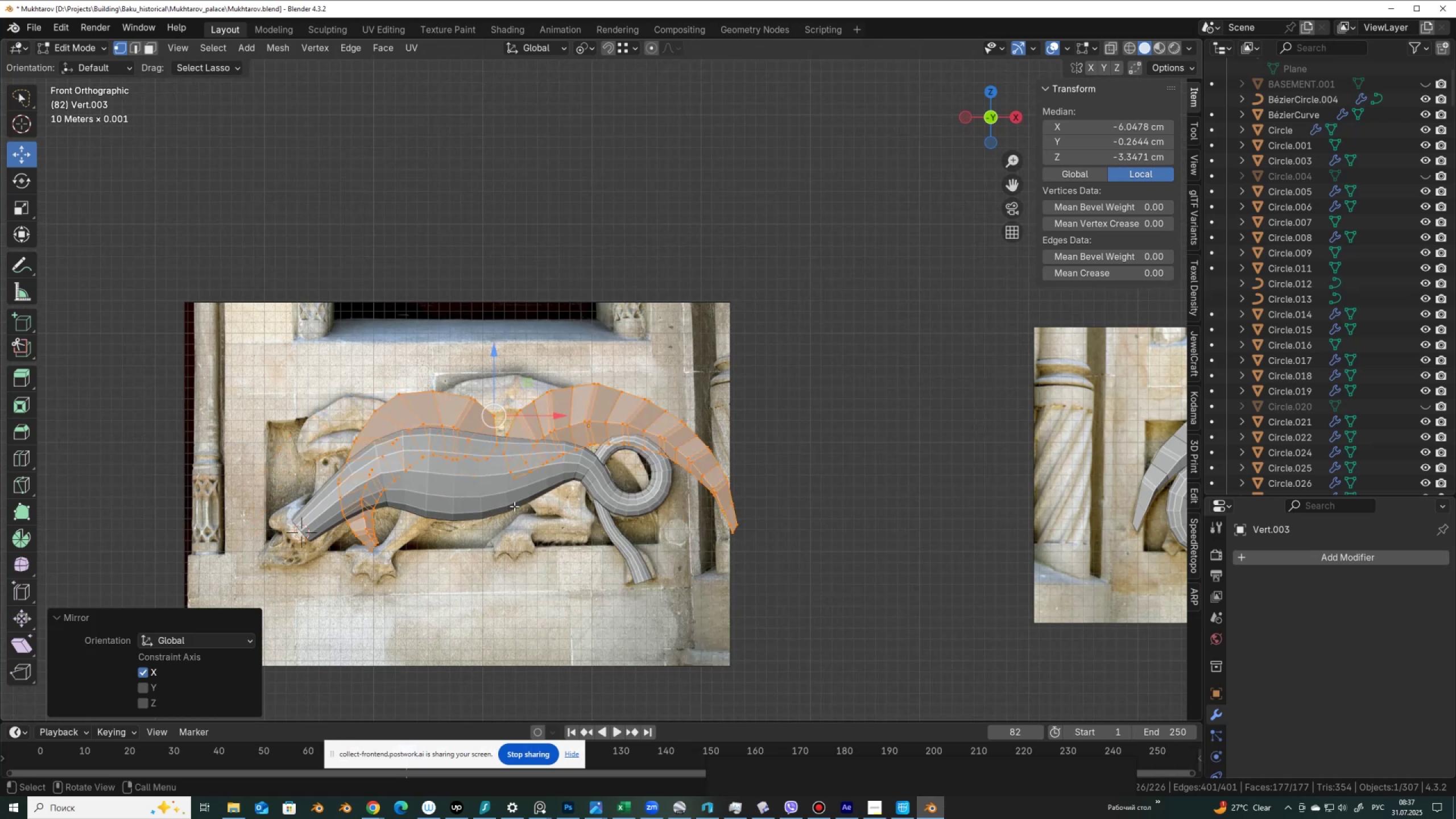 
scroll: coordinate [439, 456], scroll_direction: up, amount: 2.0
 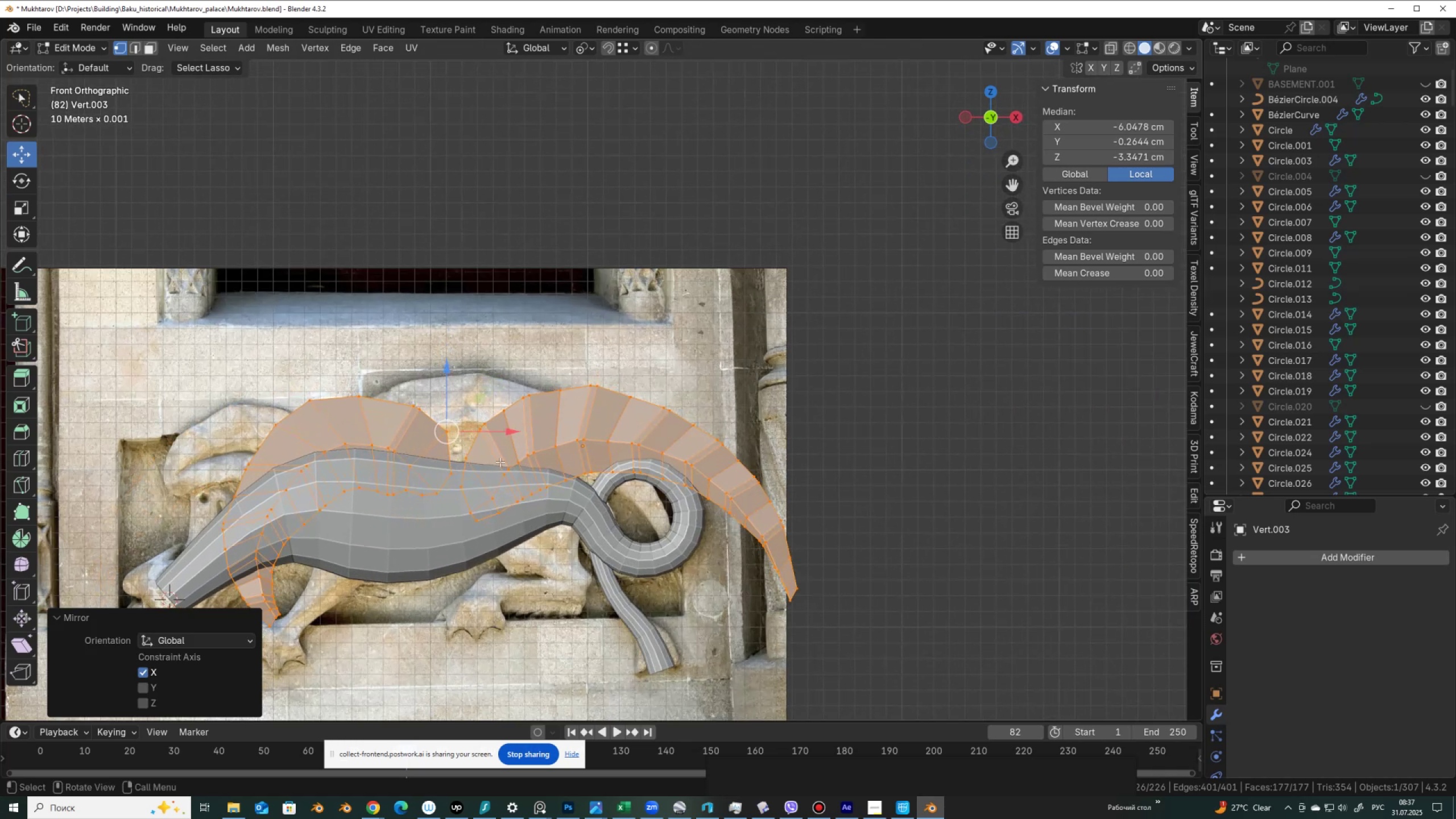 
key(Shift+N)
 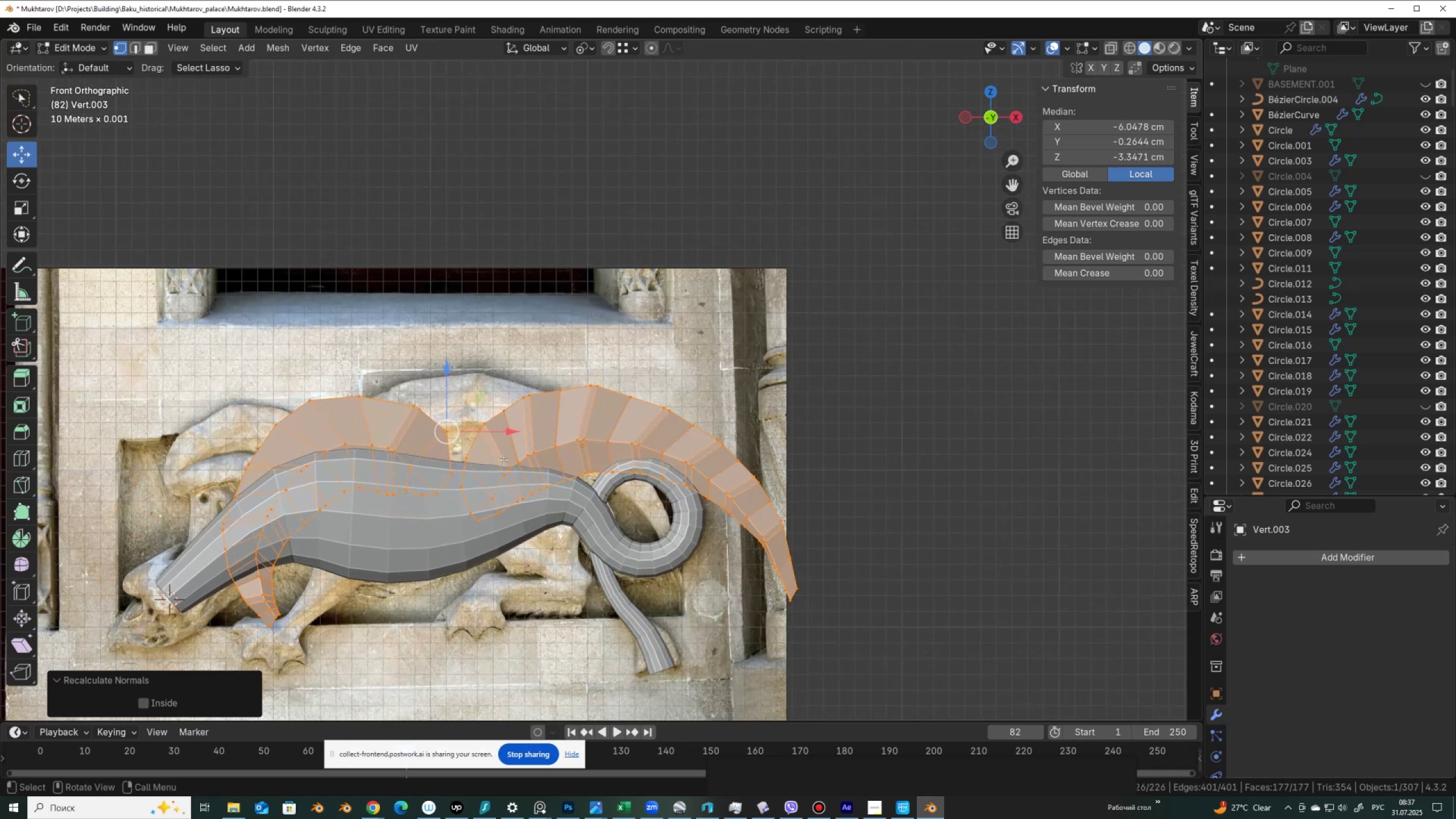 
scroll: coordinate [508, 457], scroll_direction: up, amount: 2.0
 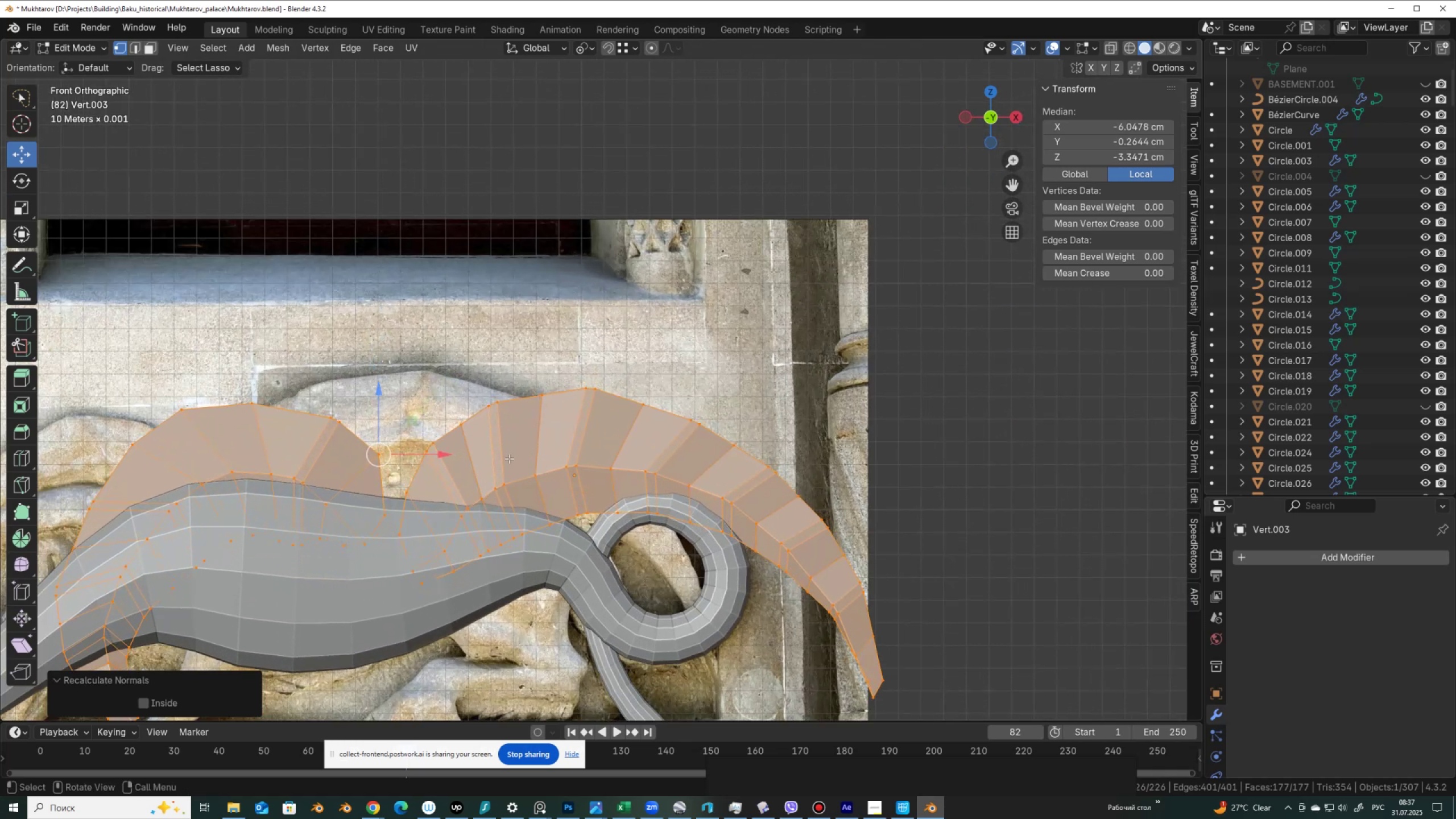 
hold_key(key=ShiftLeft, duration=0.5)
 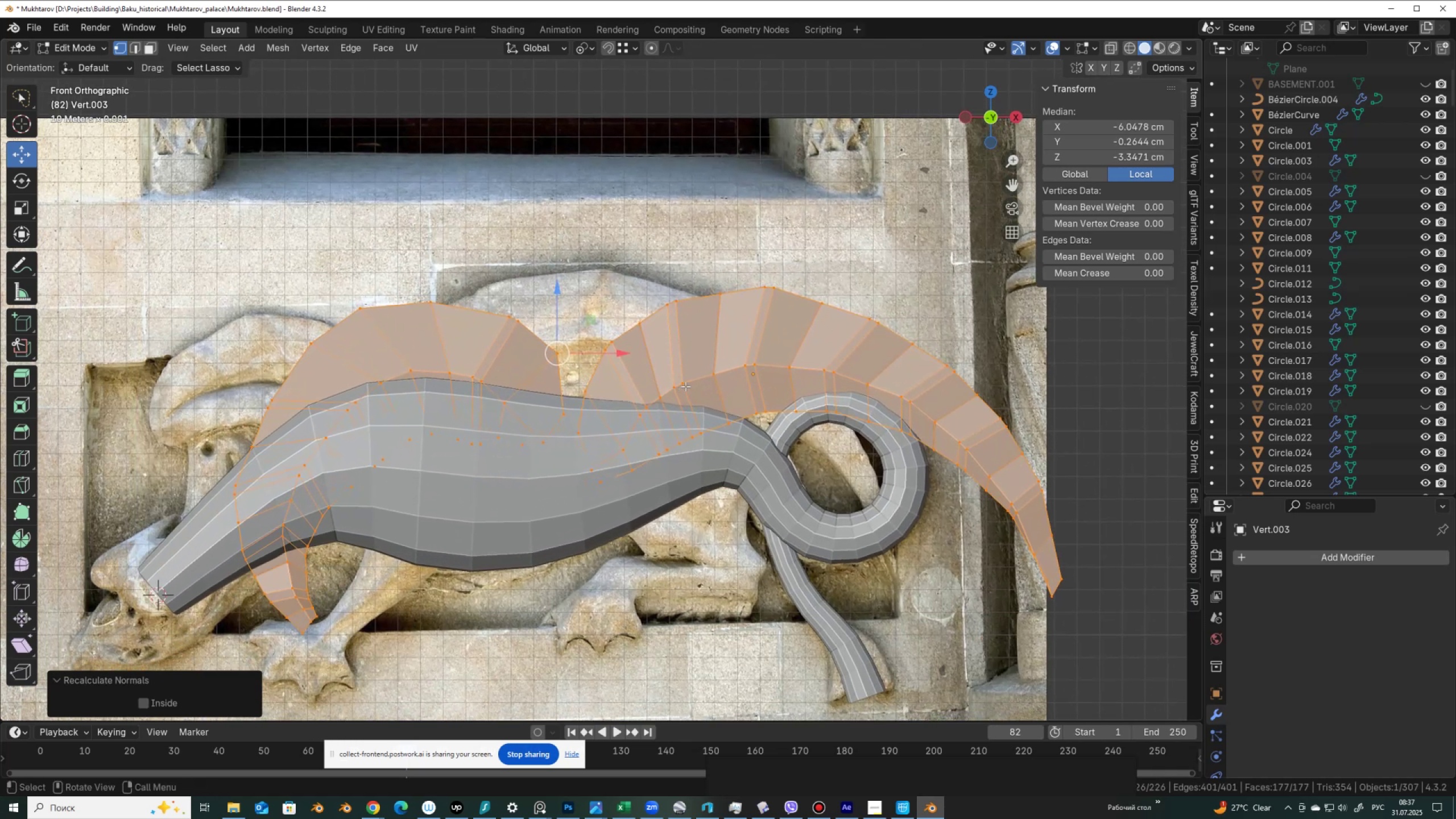 
key(Alt+AltLeft)
 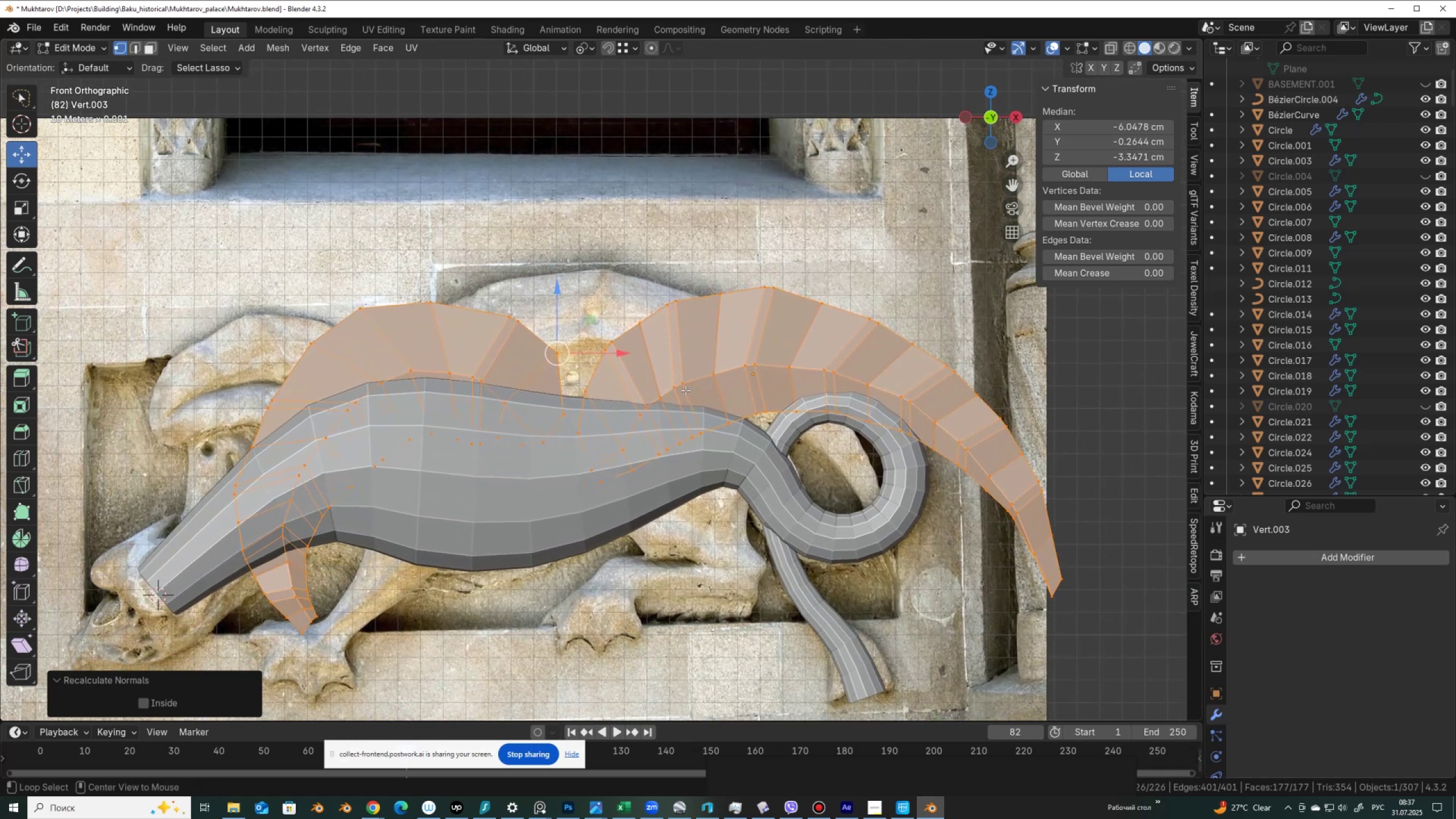 
key(Z)
 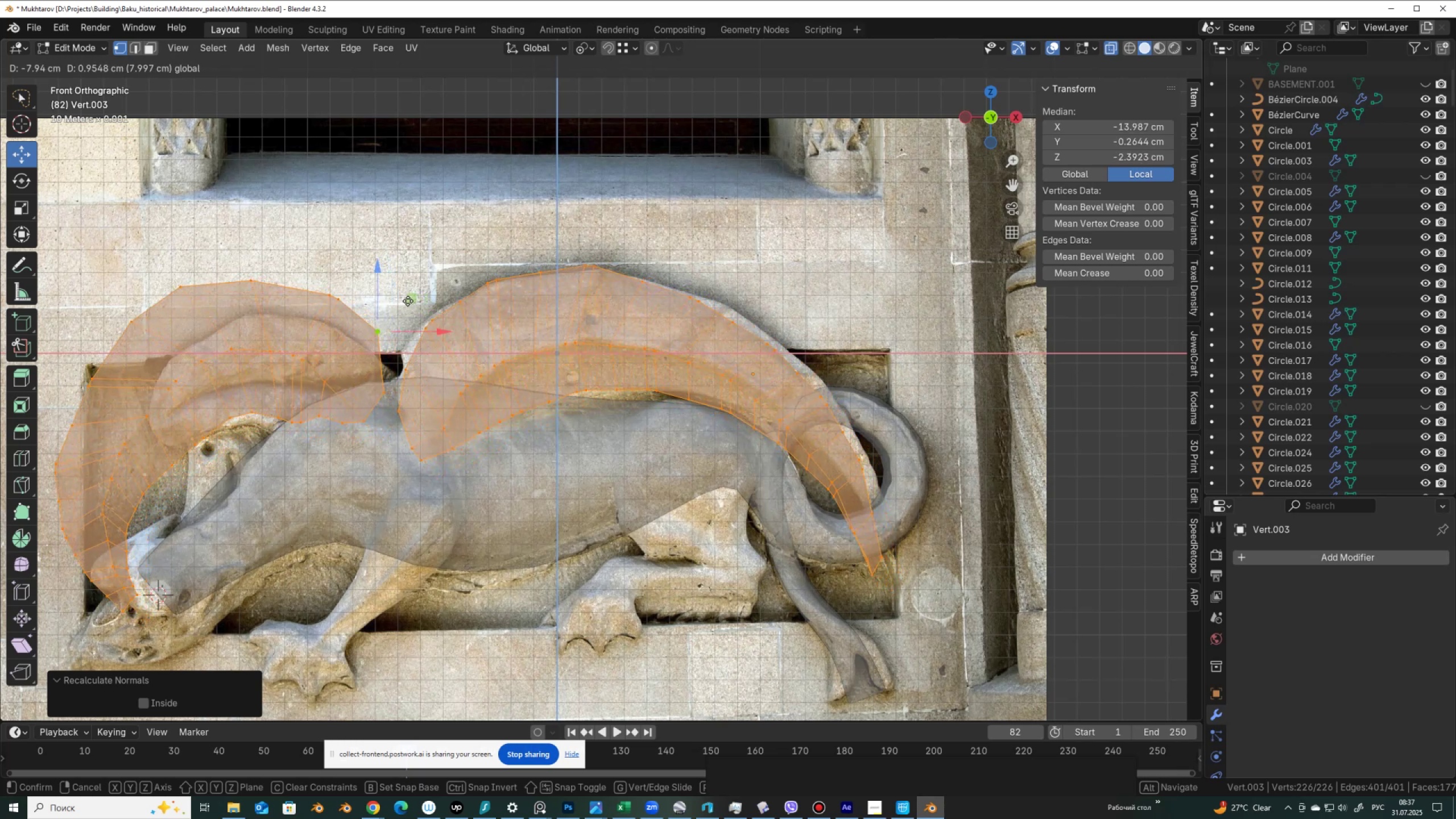 
wait(10.89)
 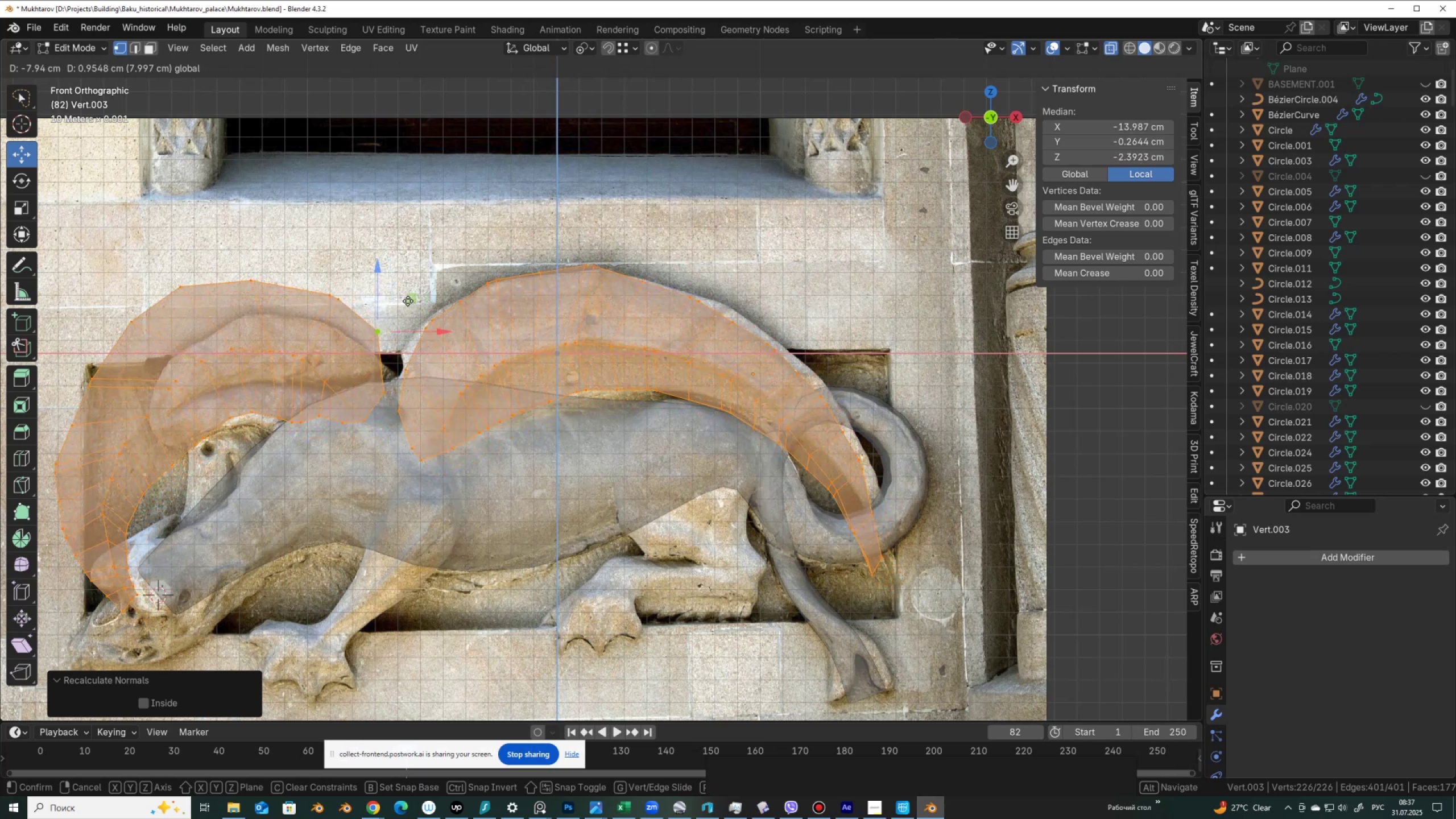 
left_click([324, 373])
 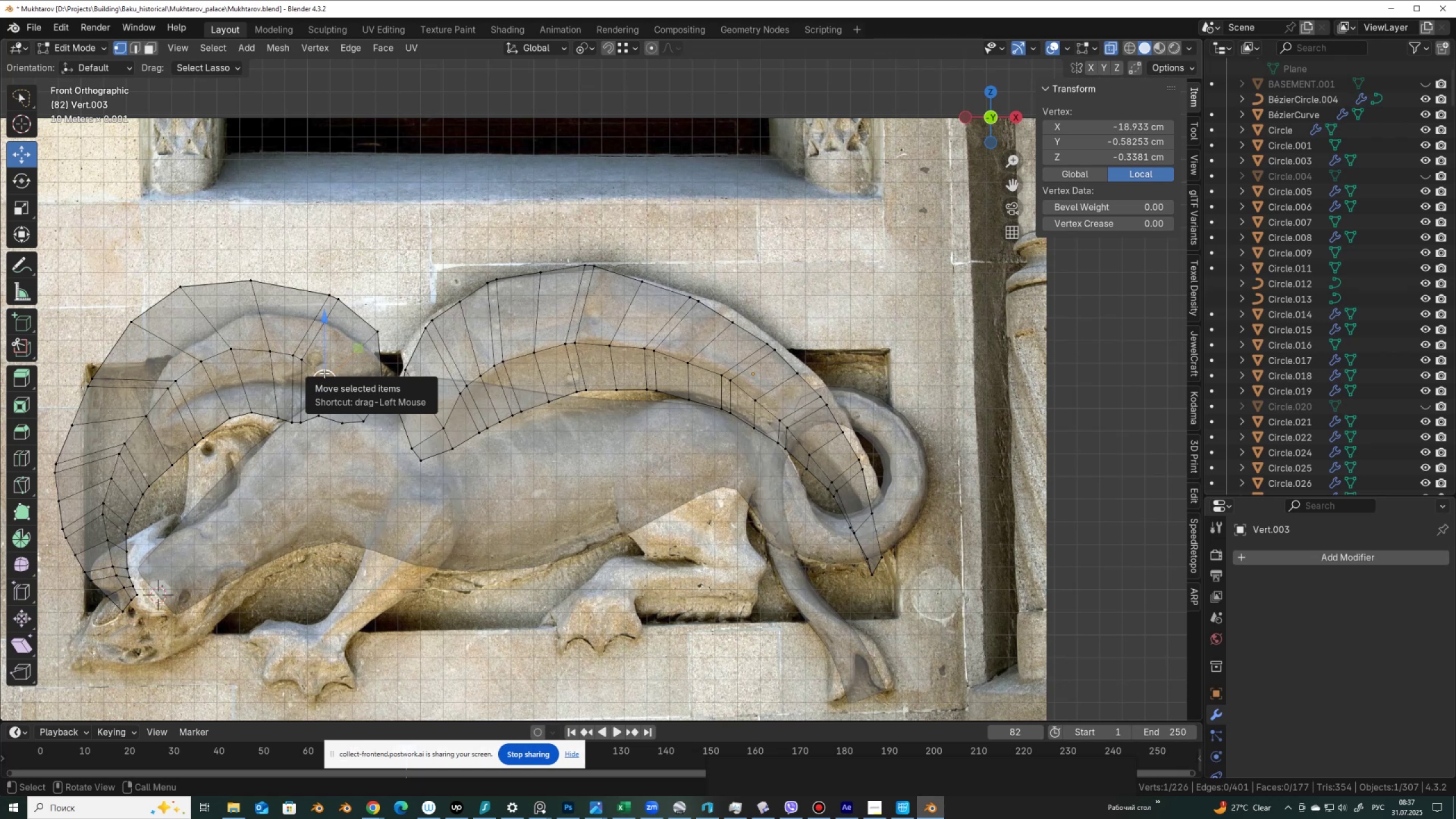 
type(lp)
 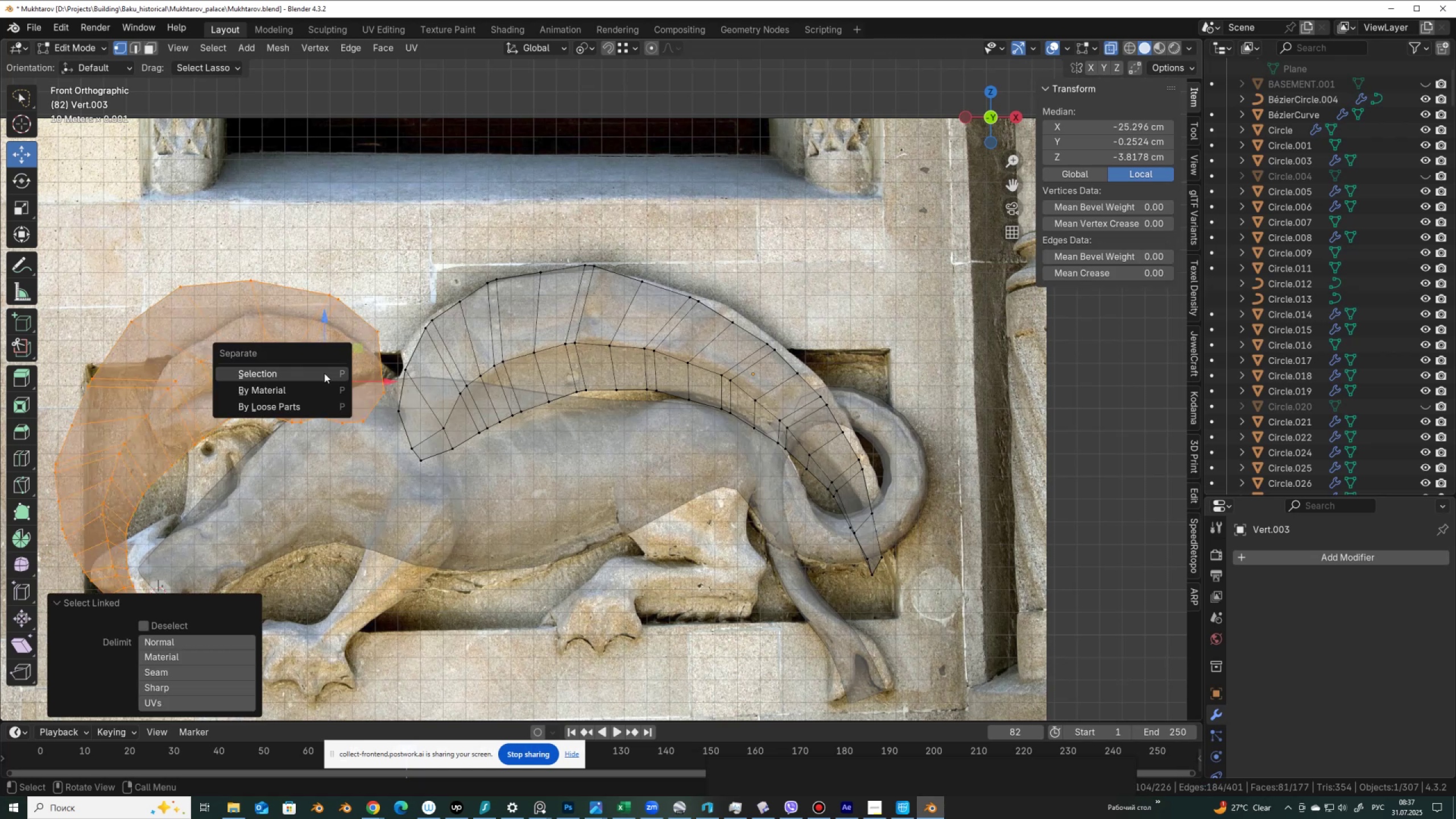 
left_click([324, 373])
 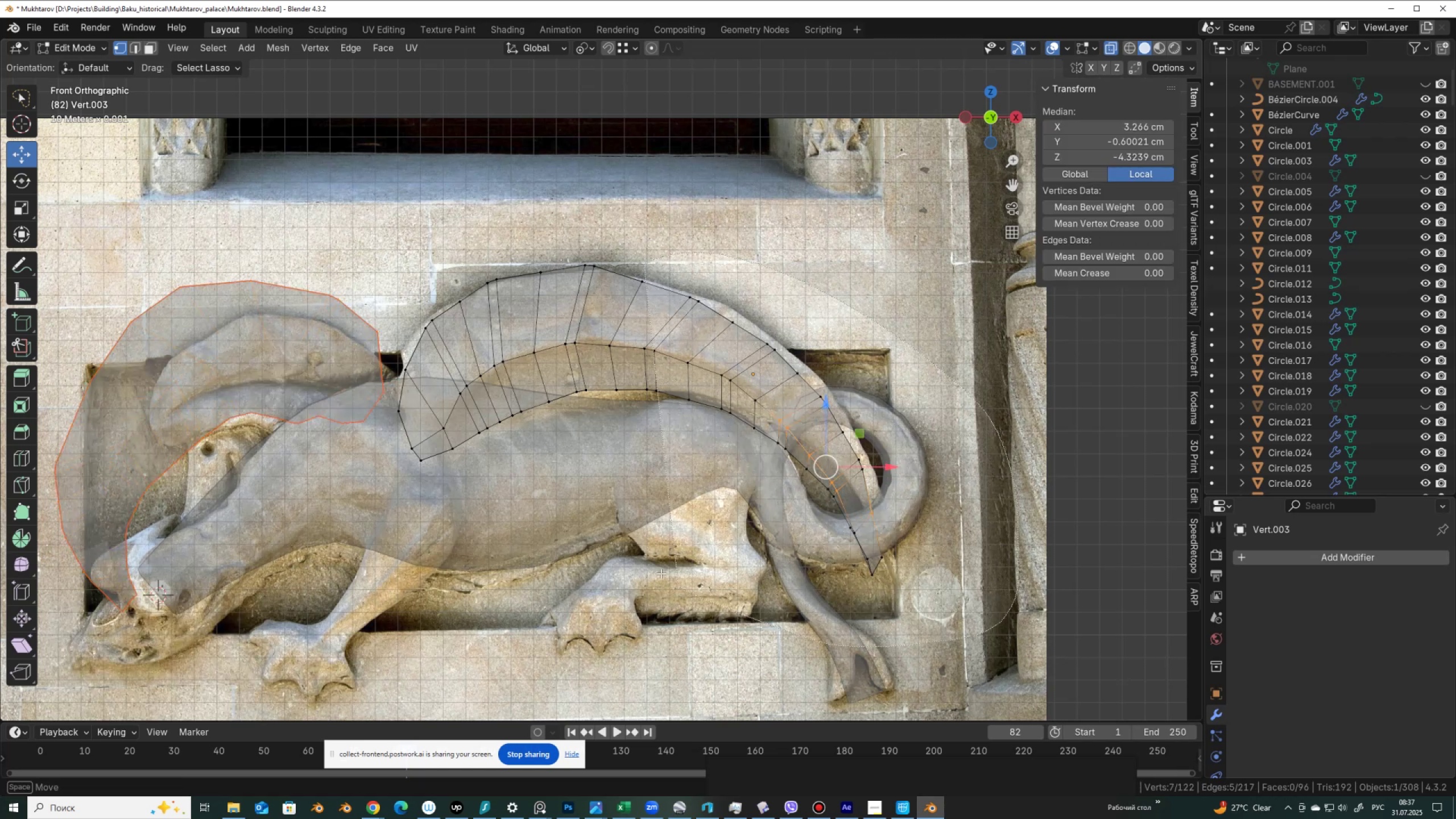 
wait(6.3)
 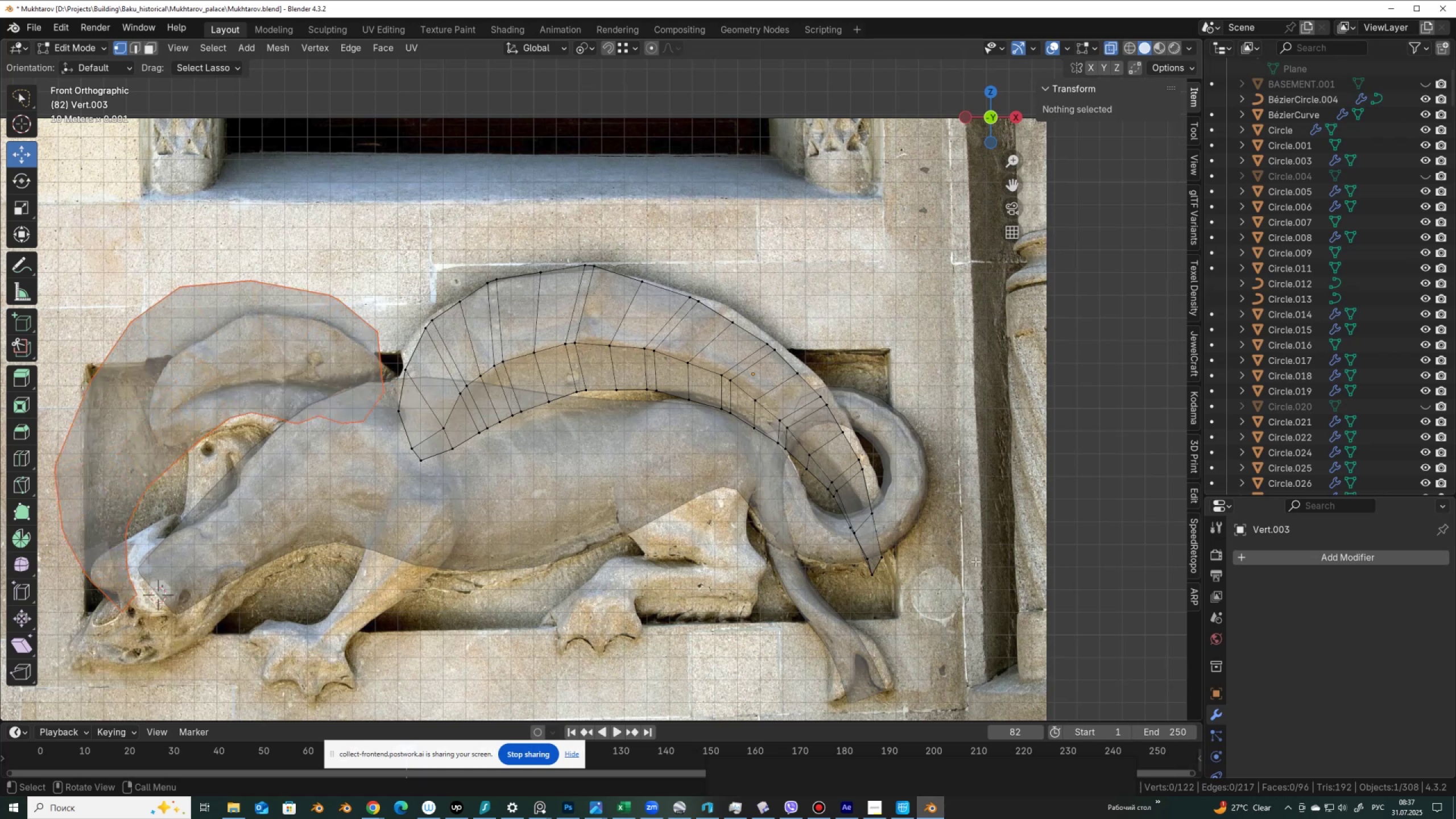 
hold_key(key=ShiftLeft, duration=0.55)
left_click([585, 345])
 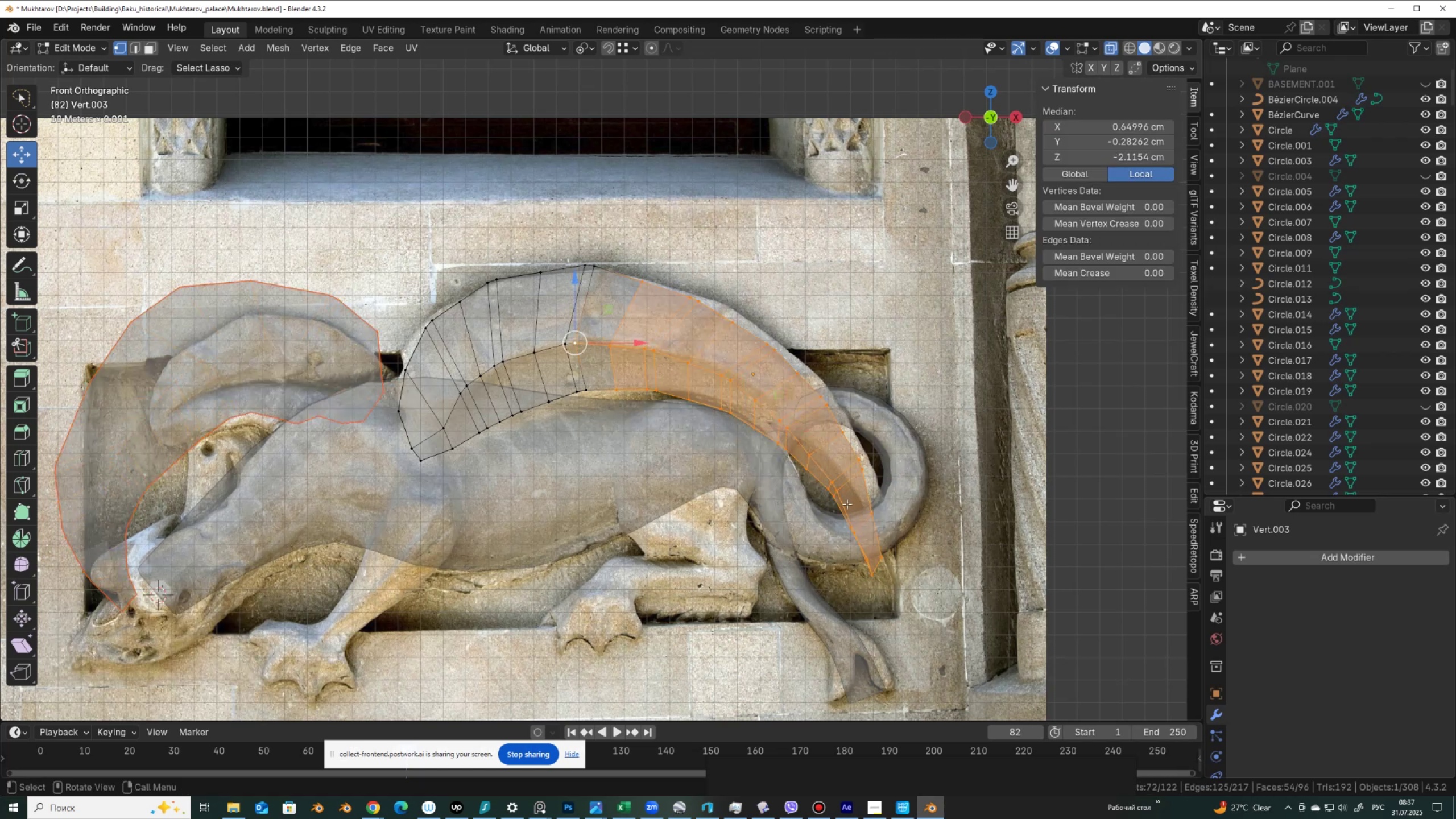 
key(R)
 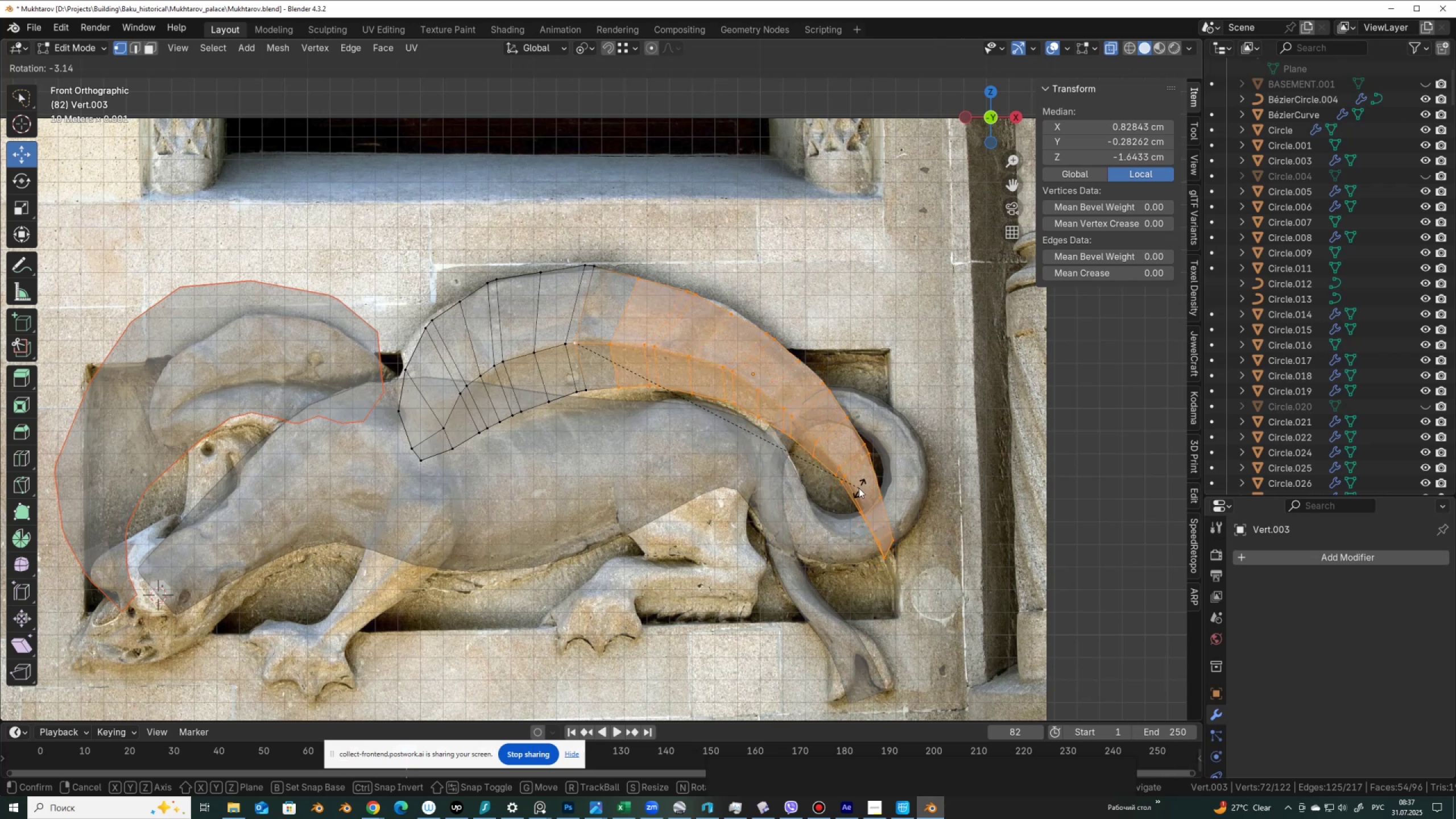 
left_click([859, 488])
 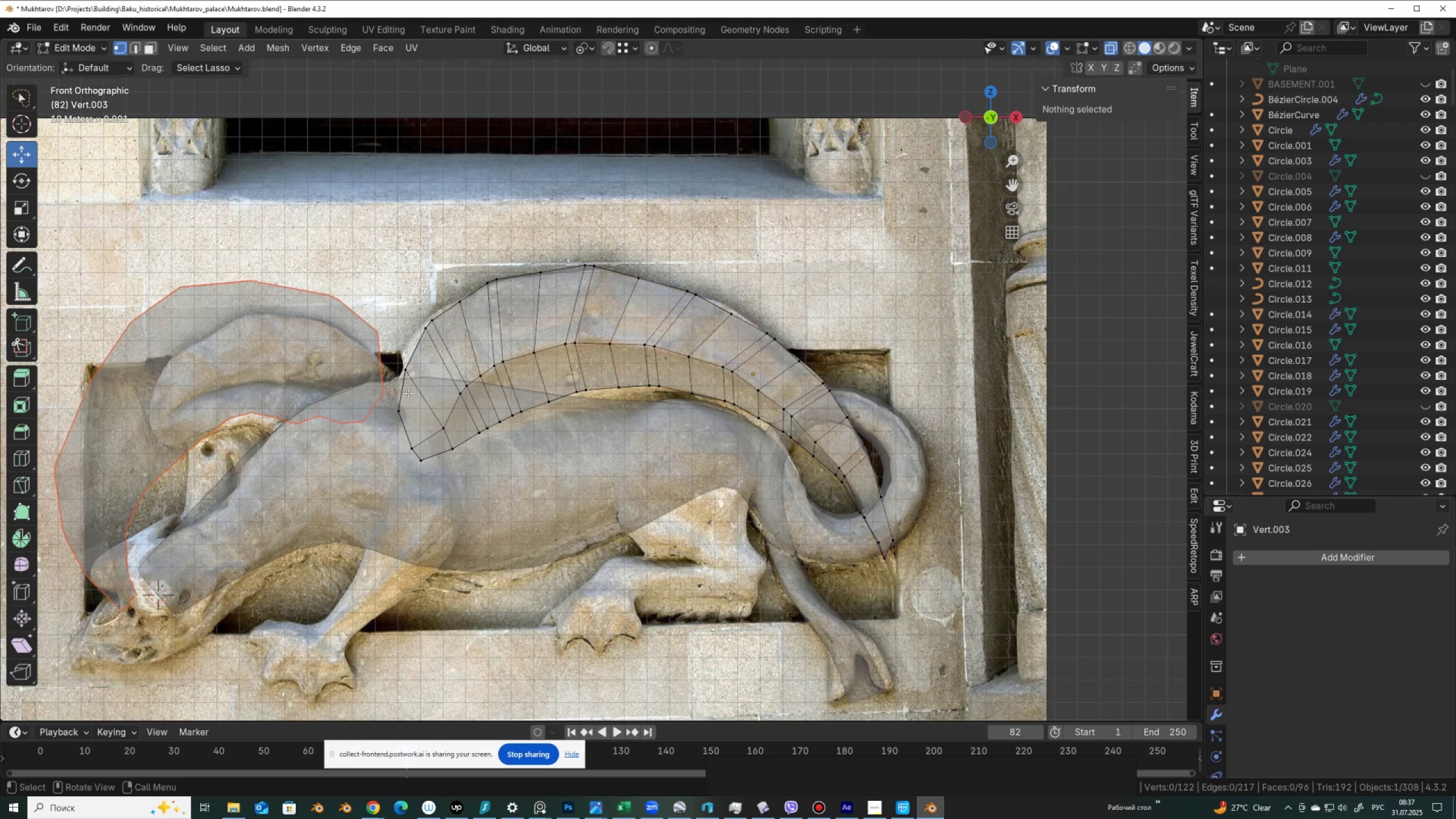 
wait(8.69)
 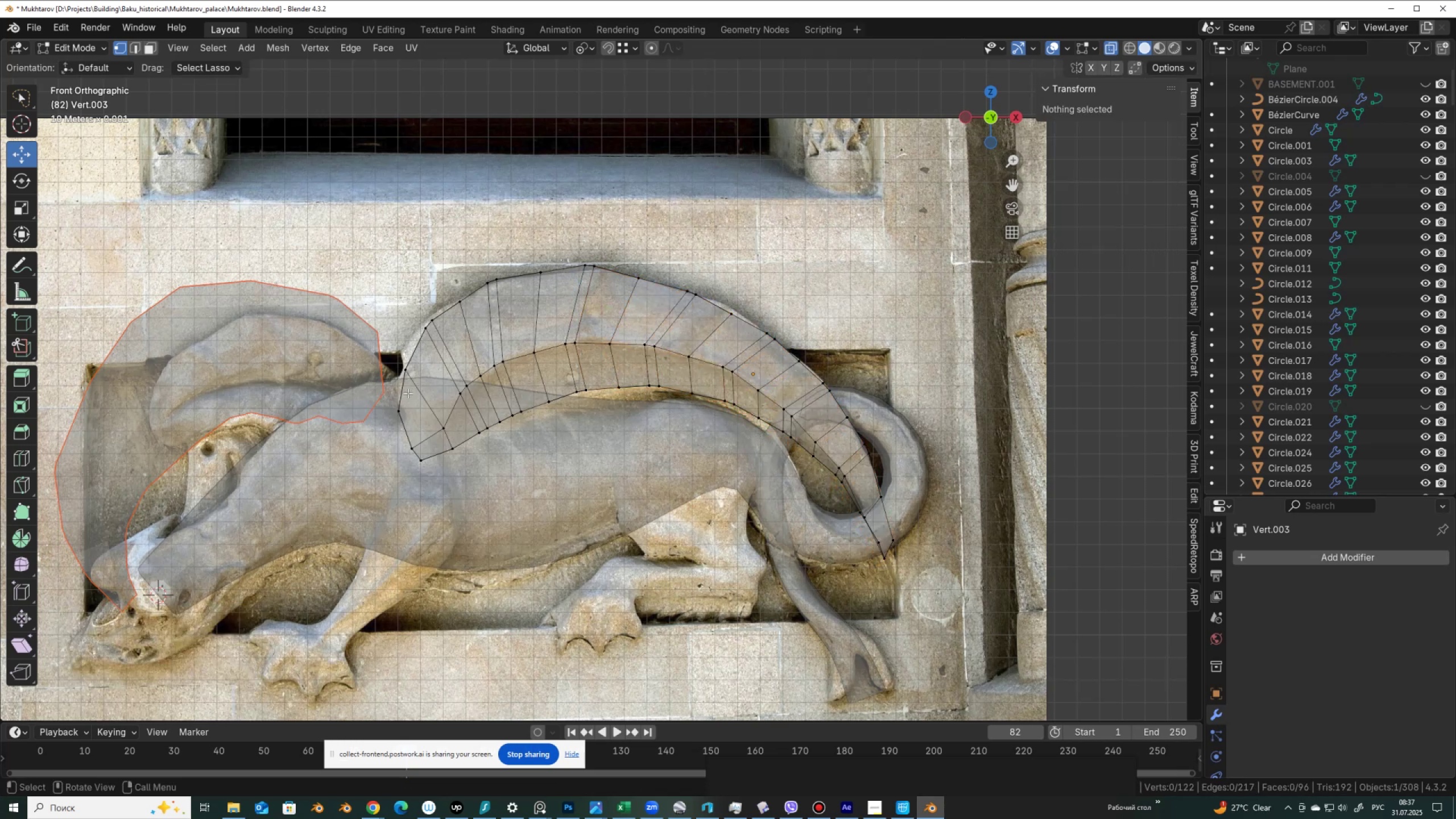 
key(G)
 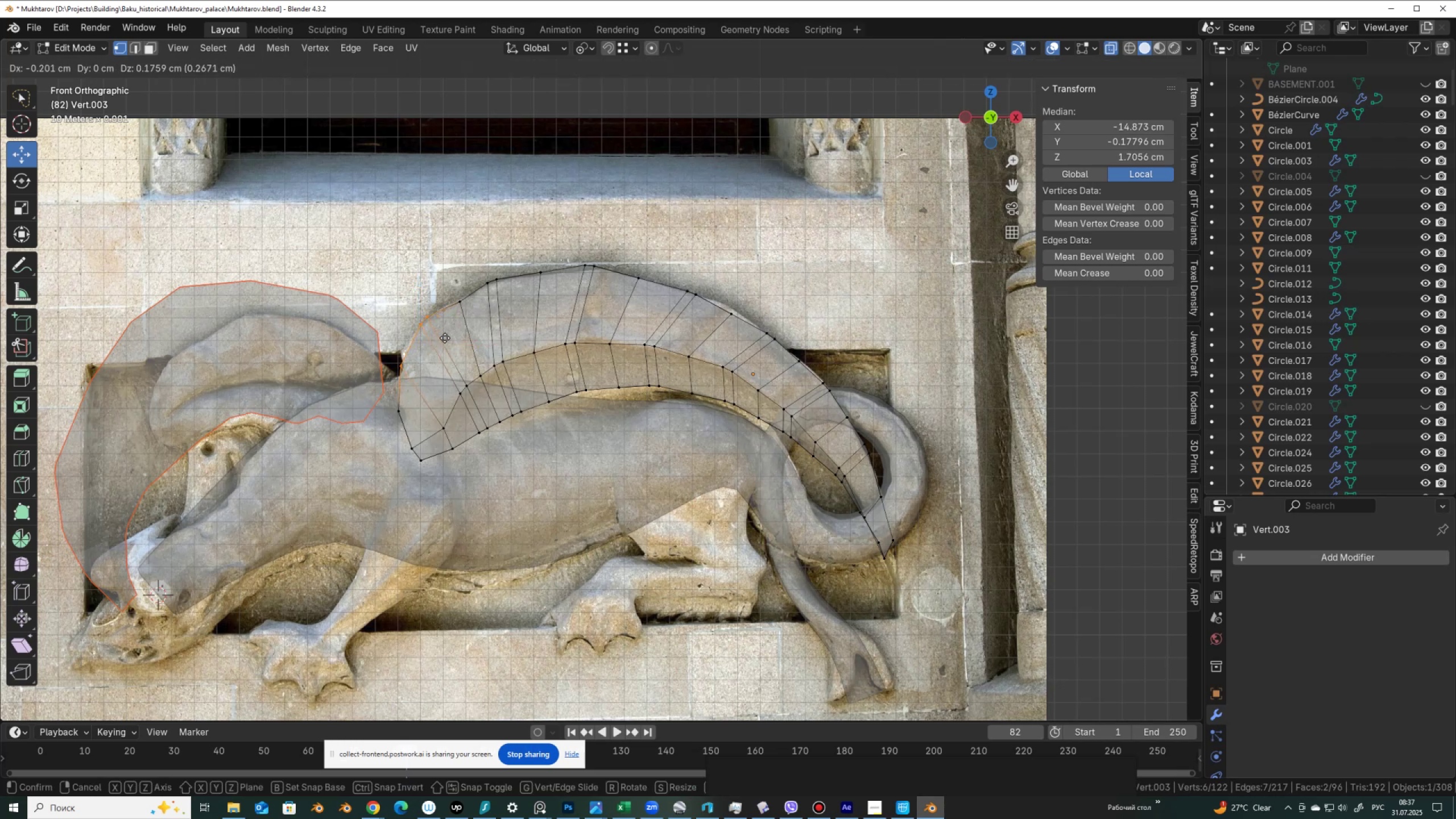 
left_click([445, 338])
 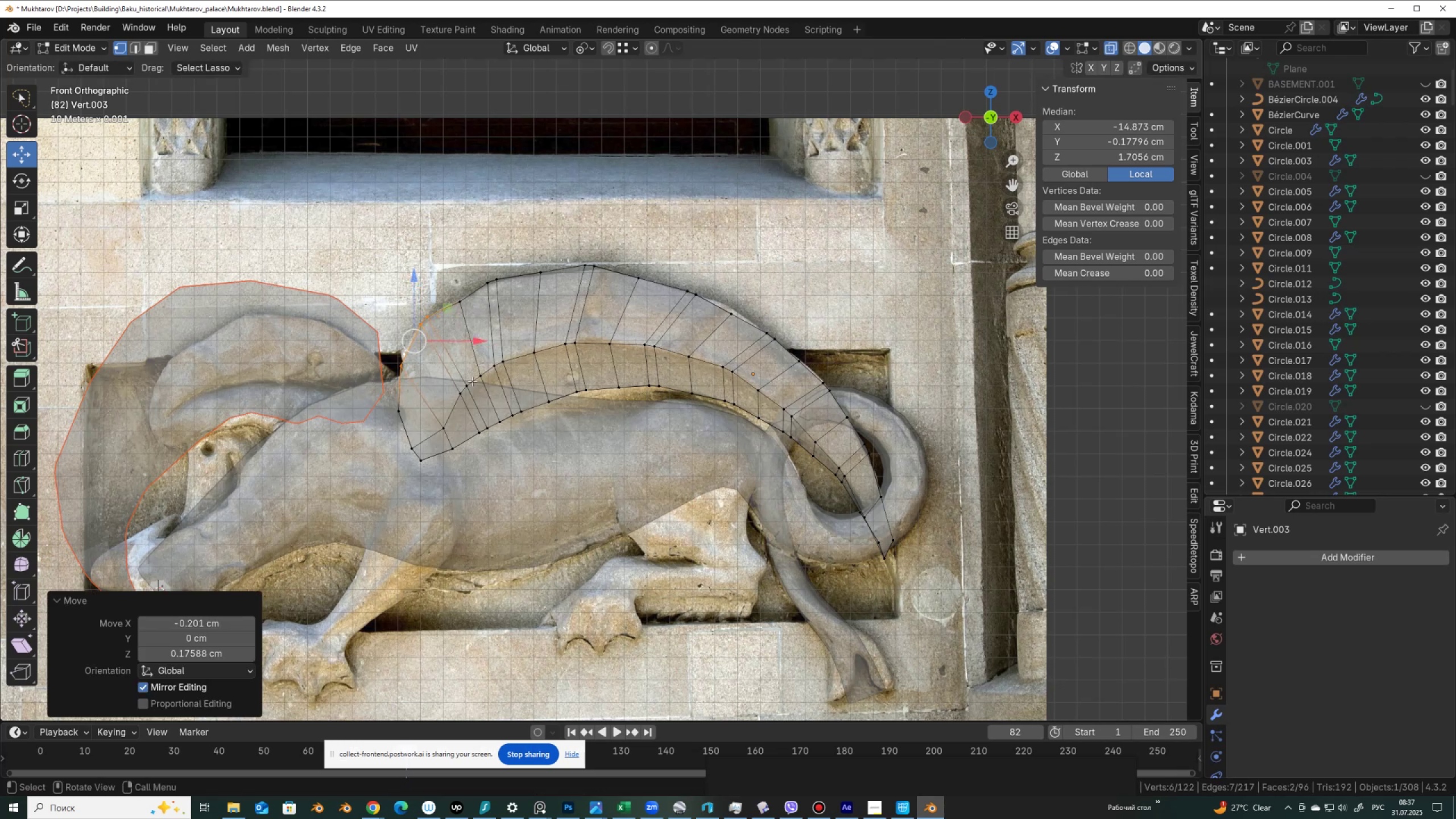 
hold_key(key=ShiftLeft, duration=0.78)
 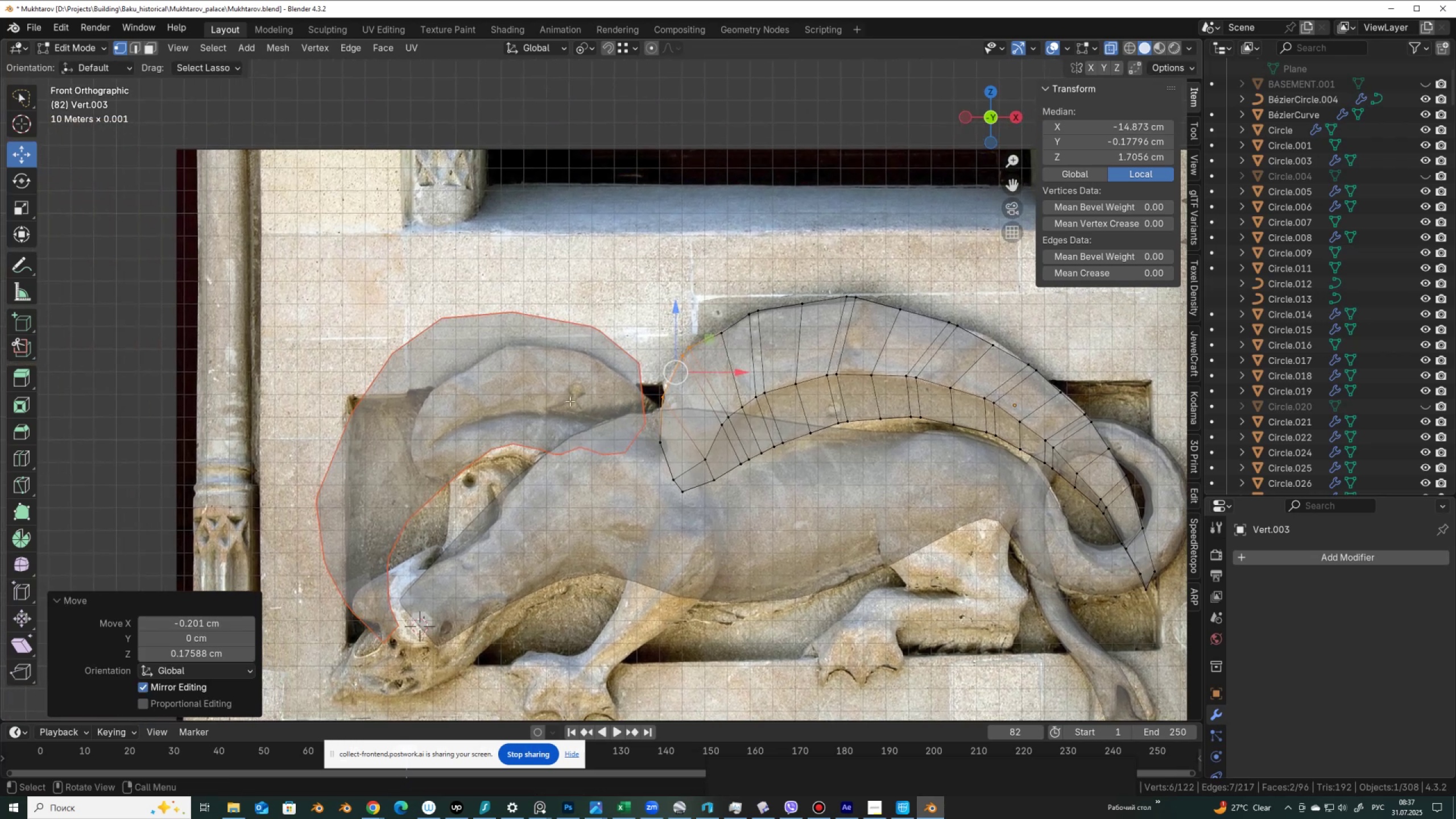 
key(Tab)
 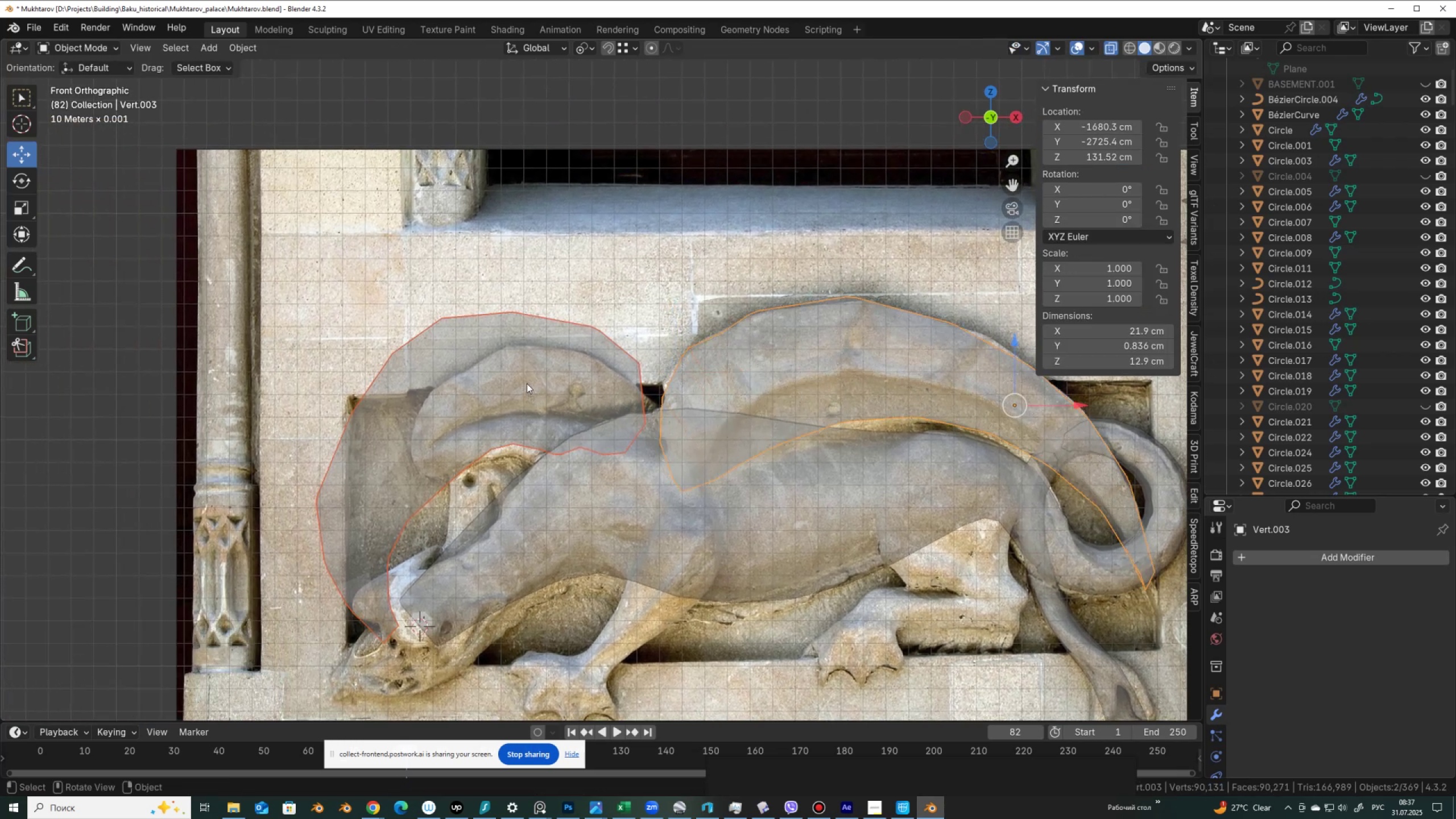 
left_click([527, 383])
 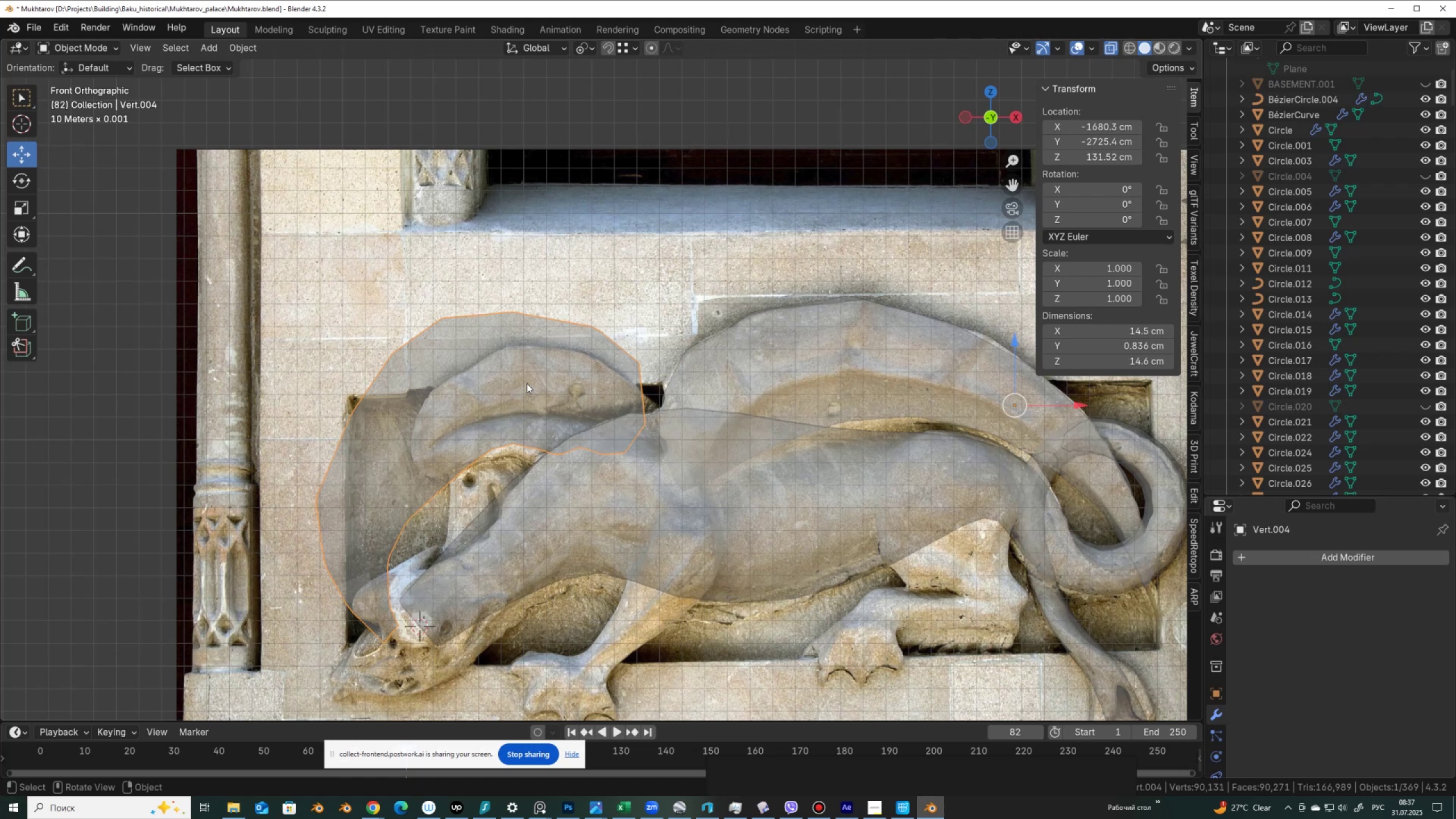 
wait(14.69)
 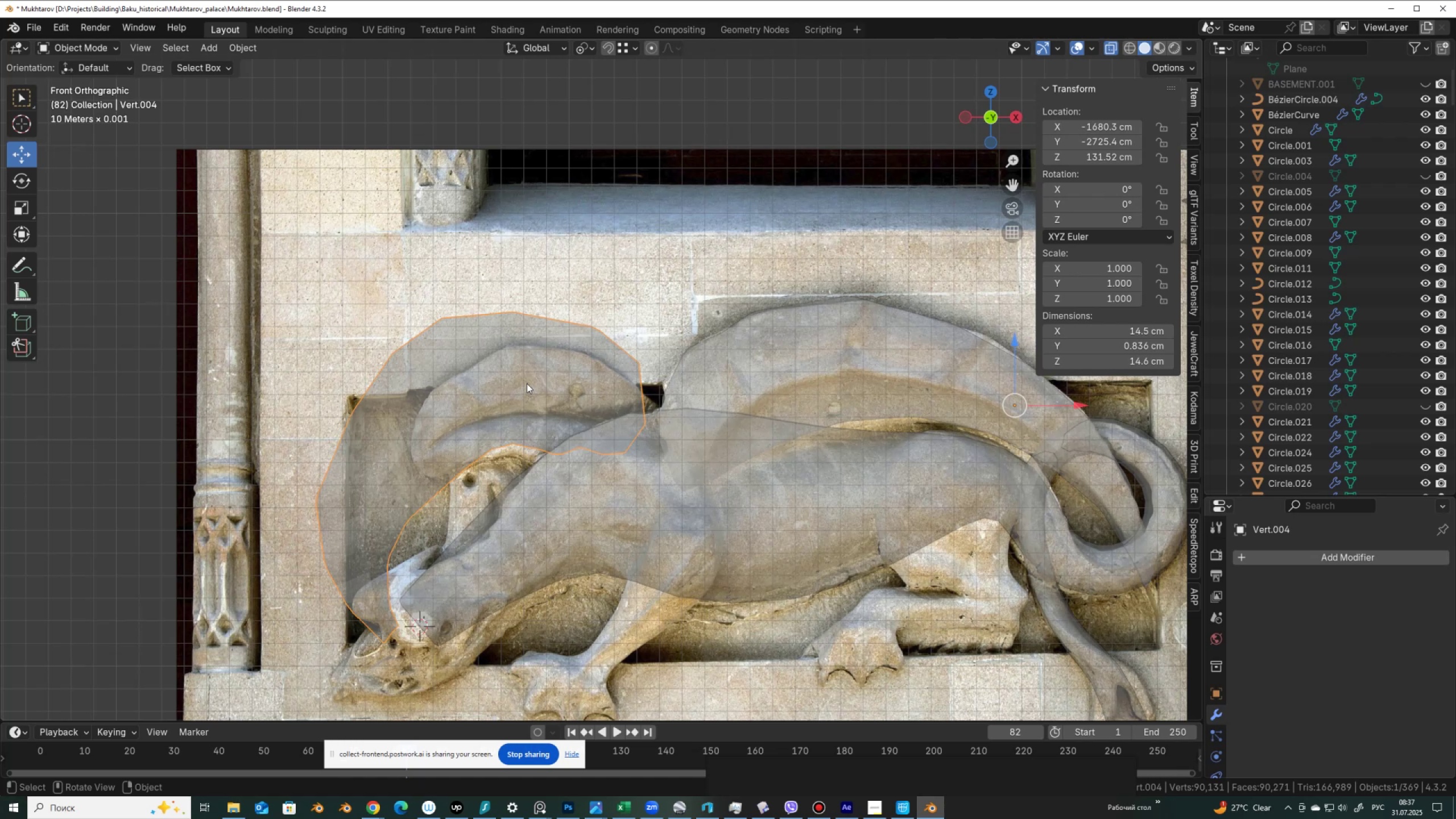 
scroll: coordinate [591, 444], scroll_direction: down, amount: 1.0
 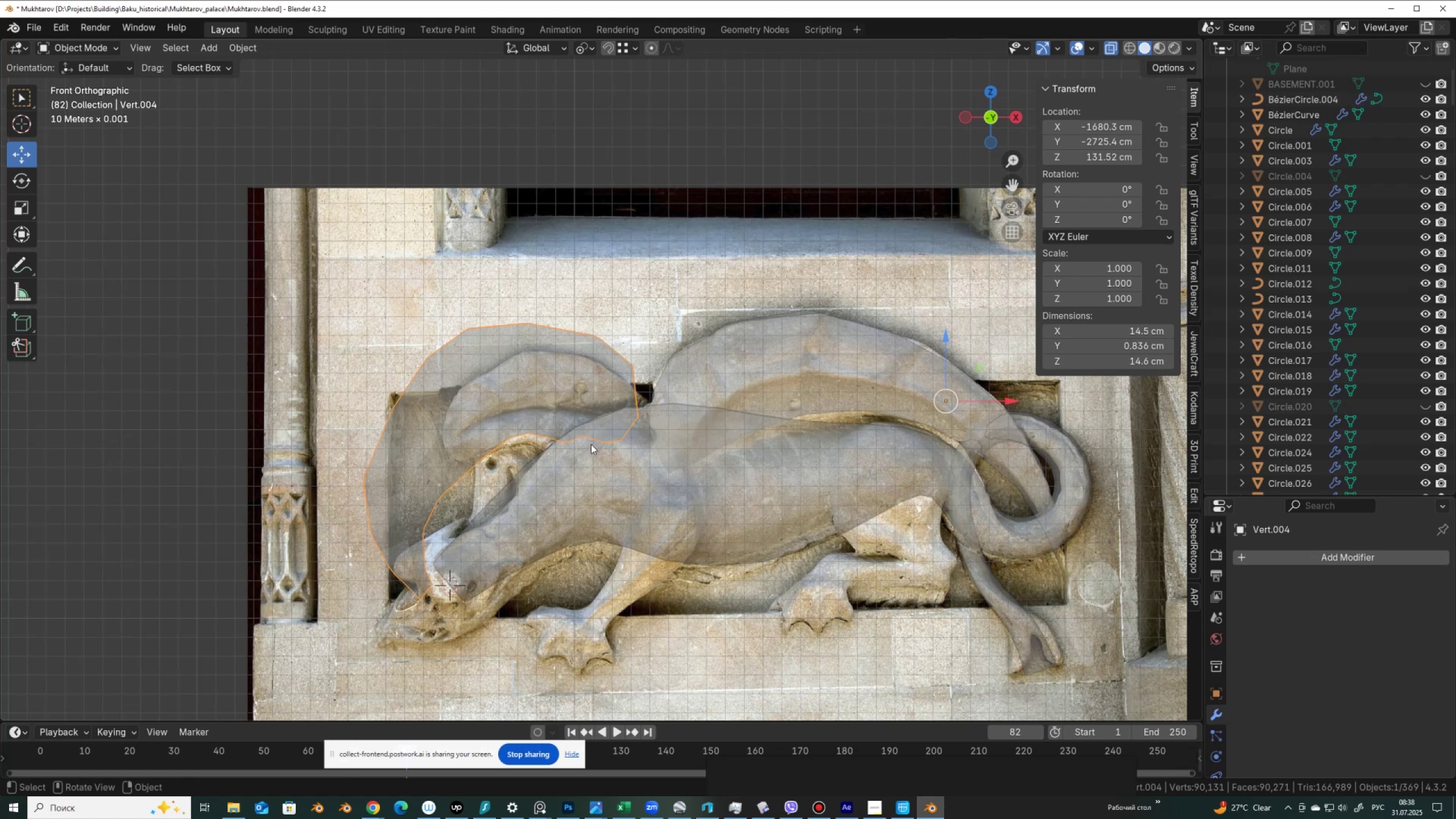 
wait(8.25)
 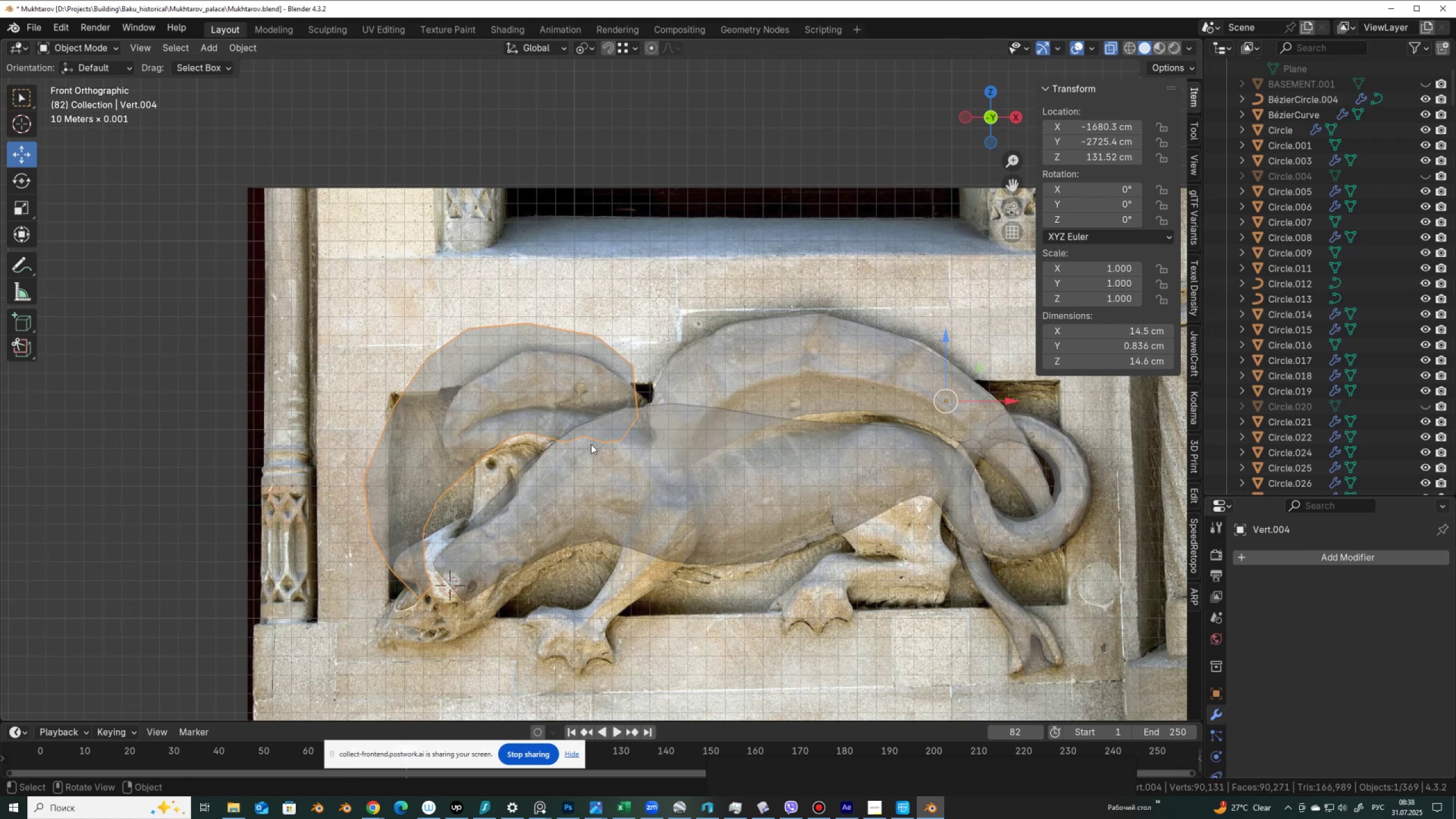 
key(Tab)
 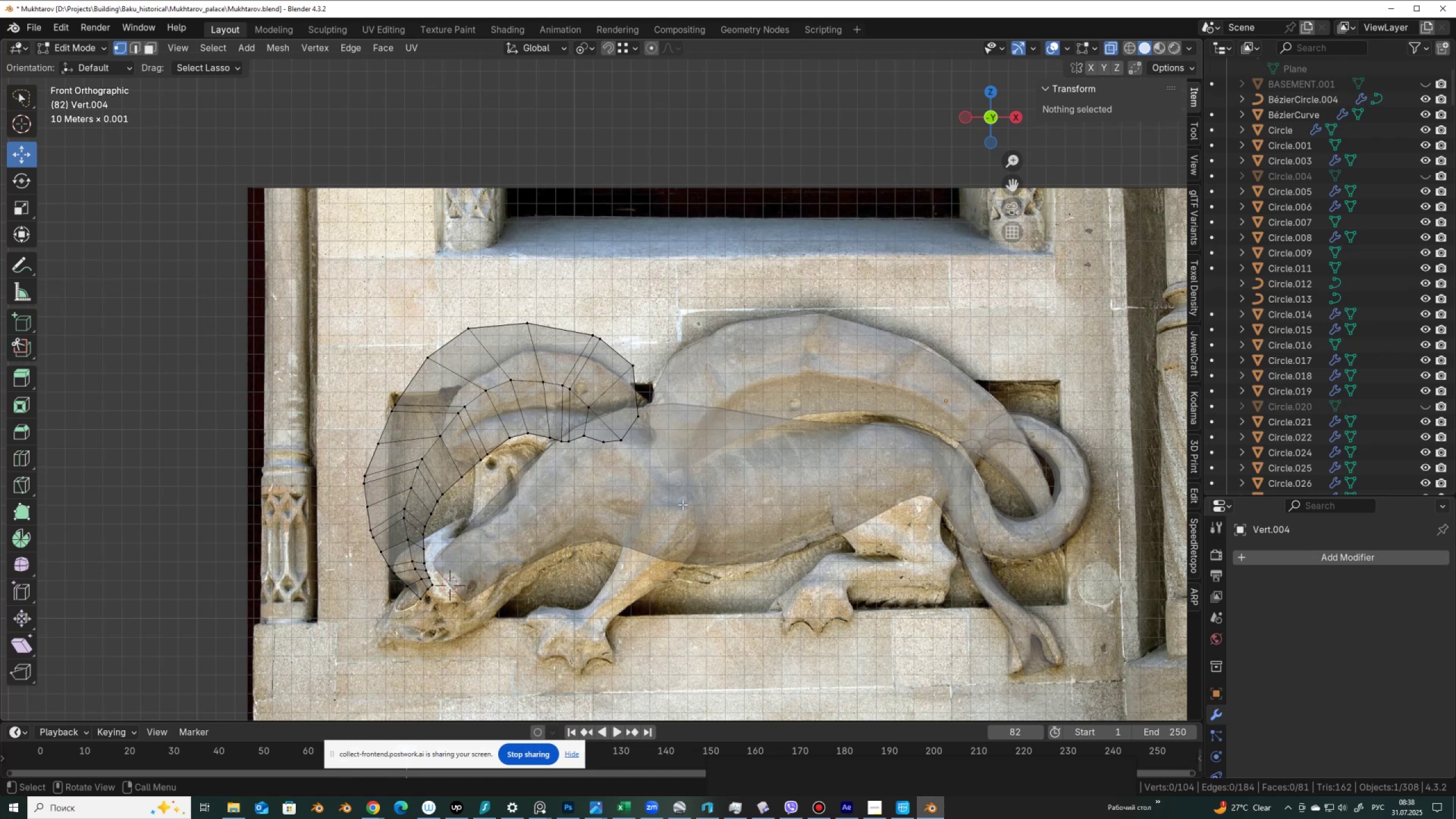 
wait(7.46)
 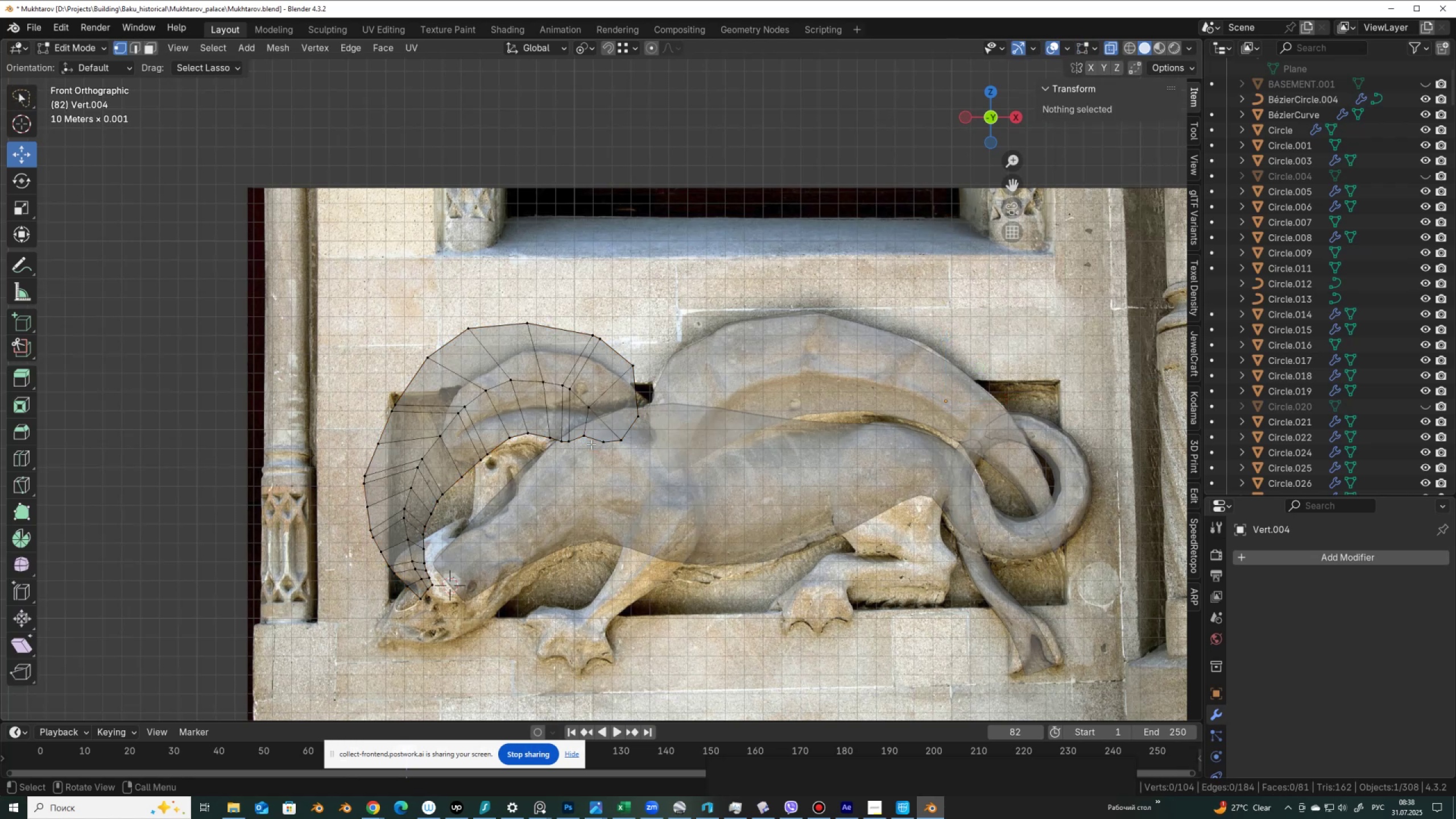 
type(as)
 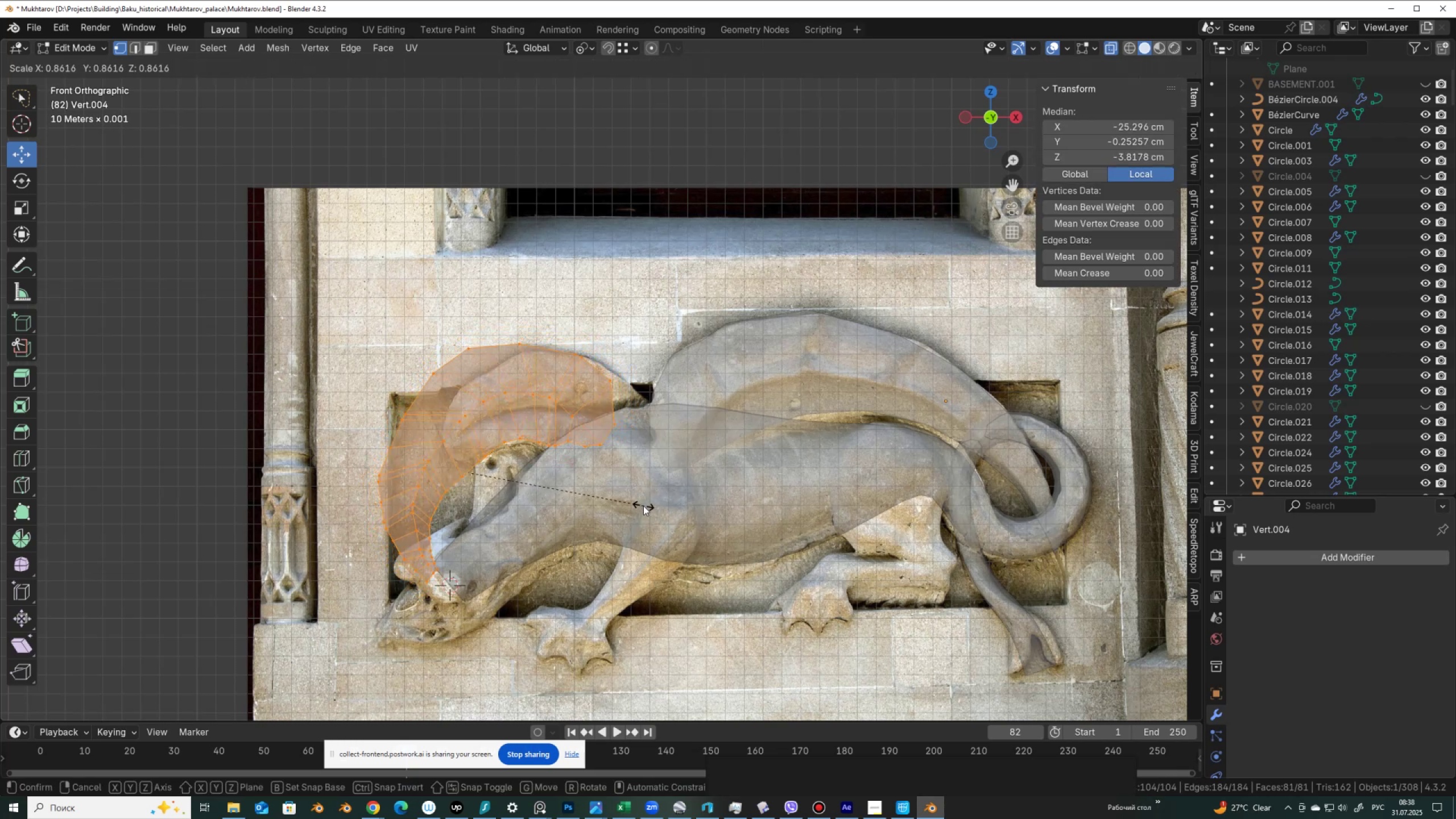 
left_click([643, 506])
 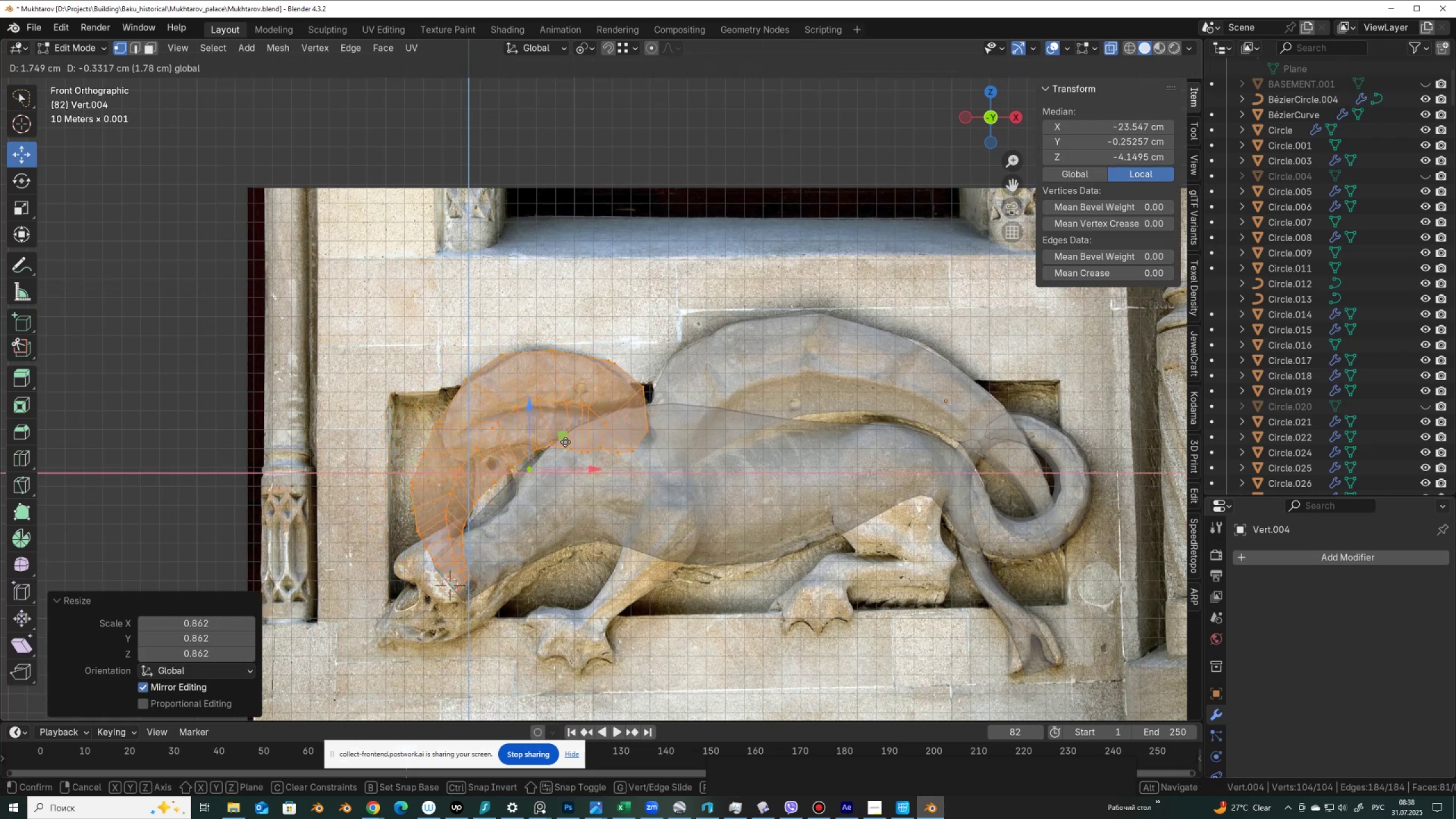 
wait(8.59)
 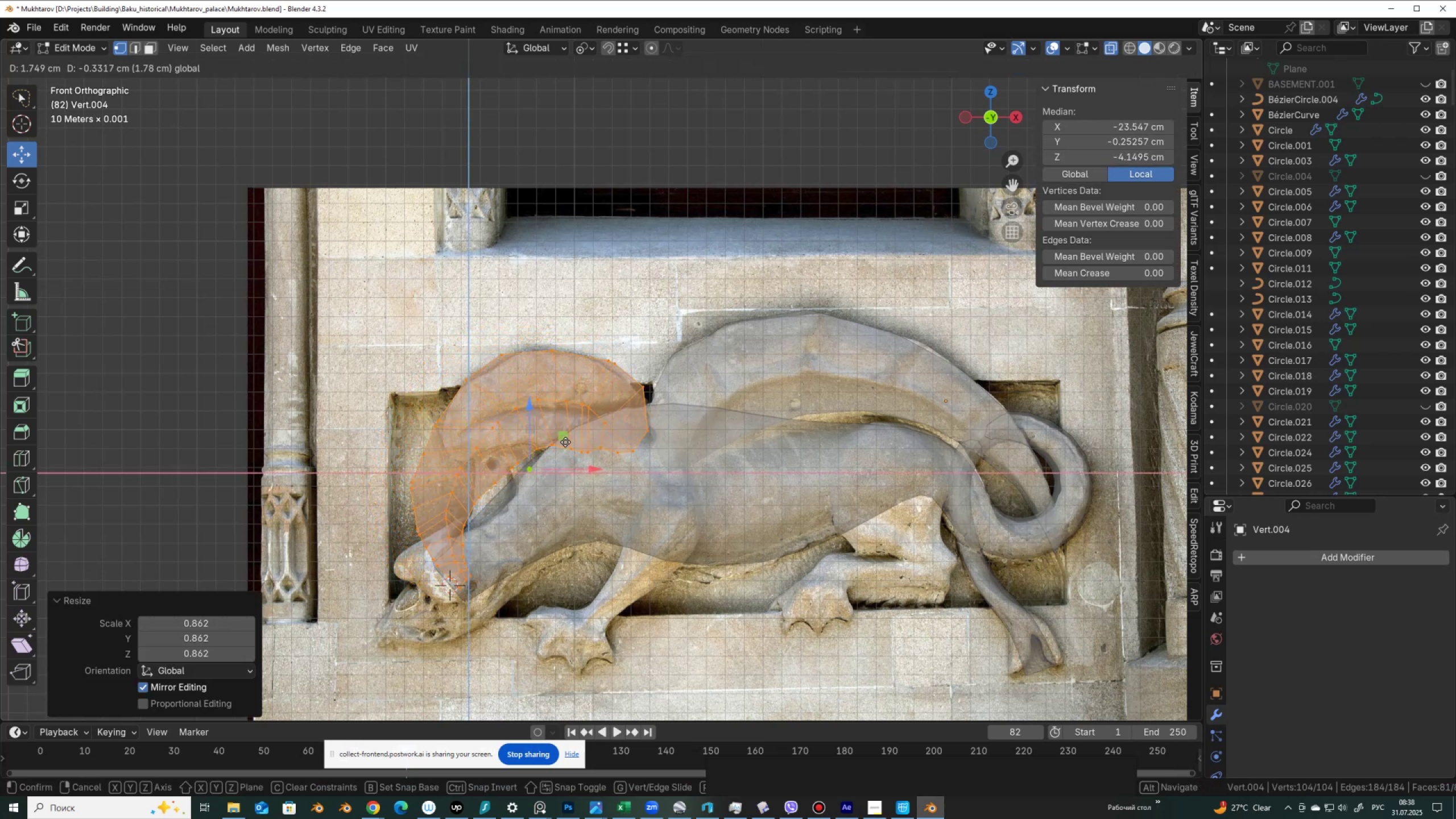 
hold_key(key=ShiftLeft, duration=0.53)
left_click([514, 411])
 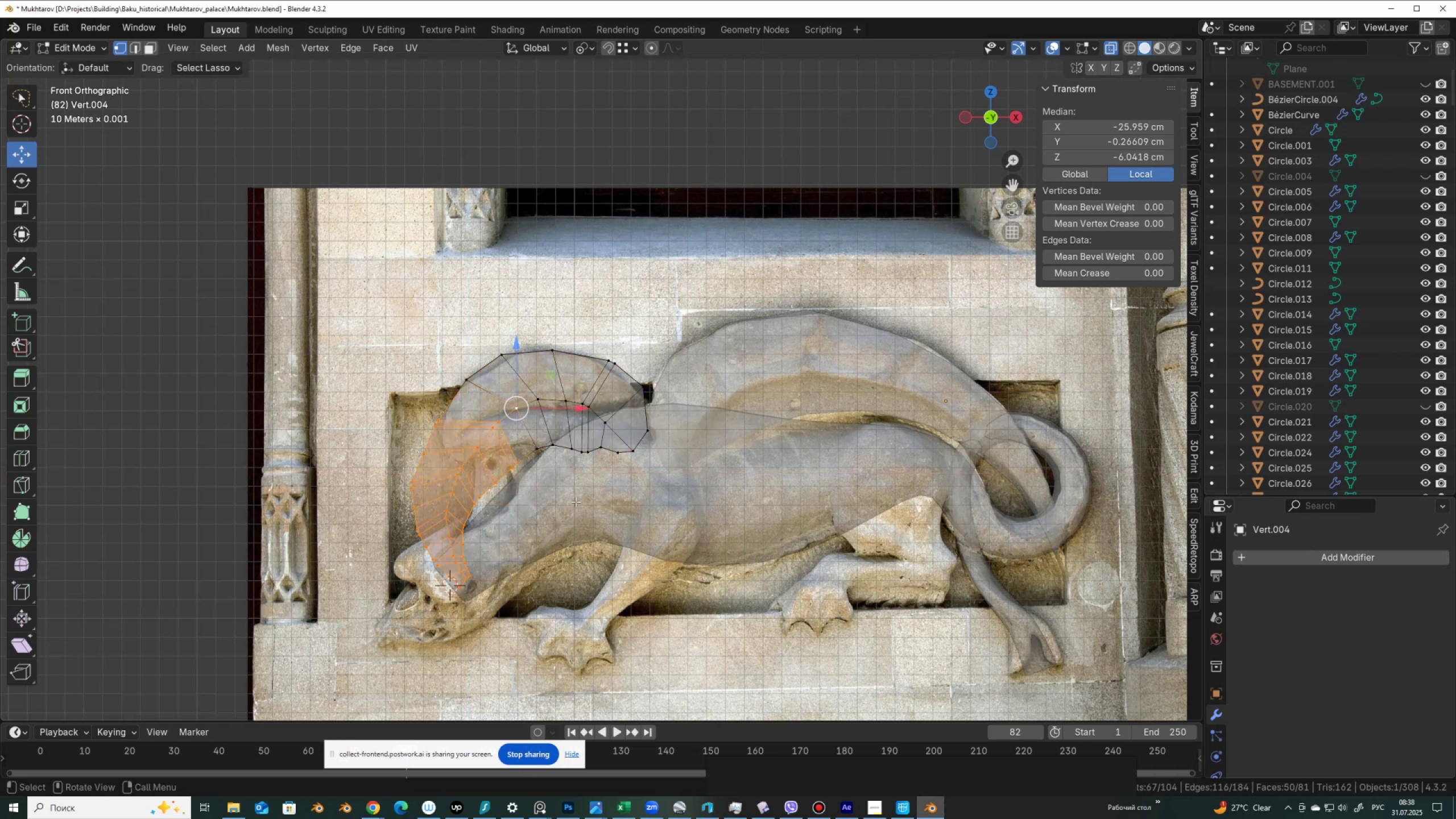 
key(R)
 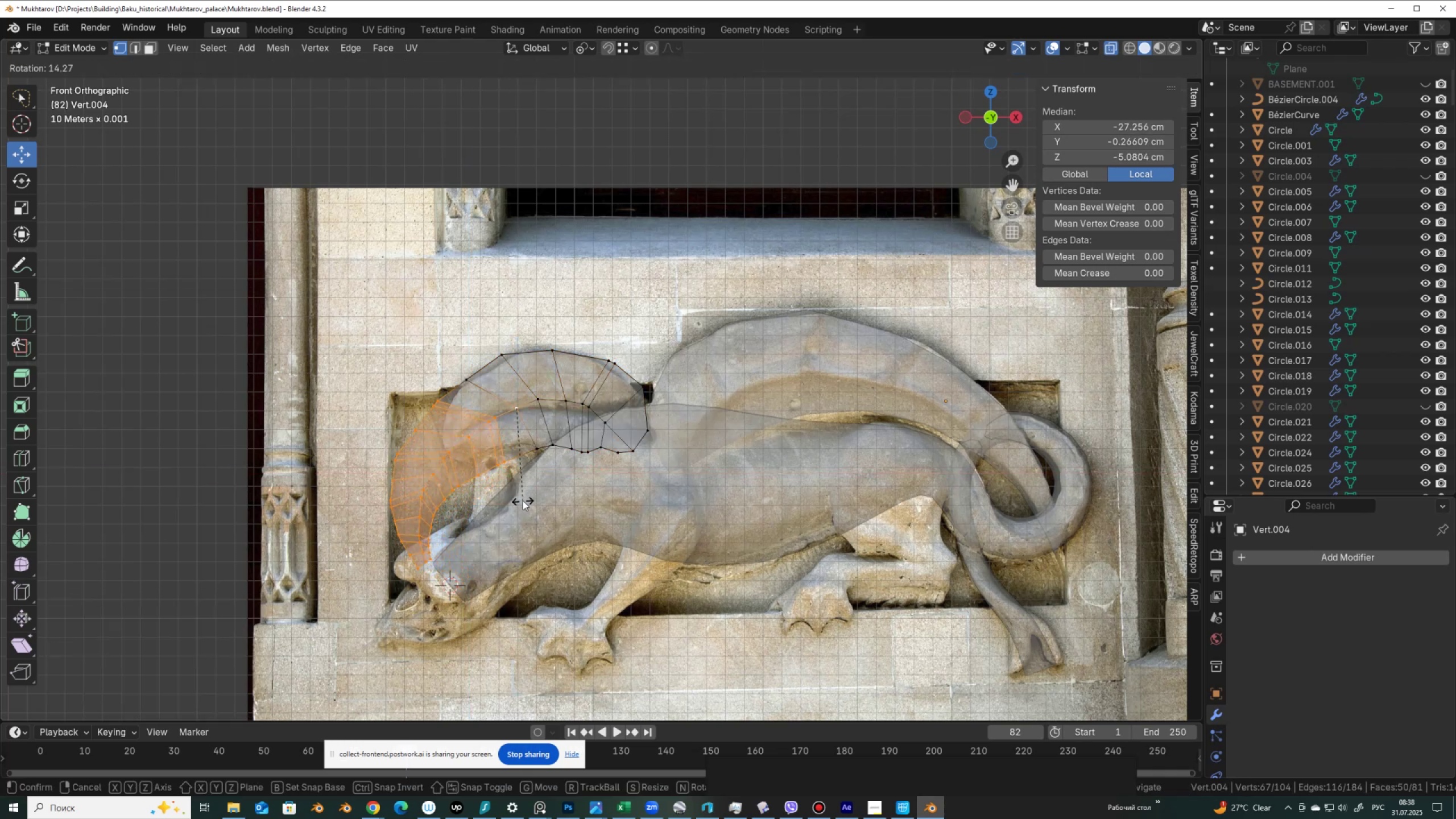 
left_click([524, 502])
 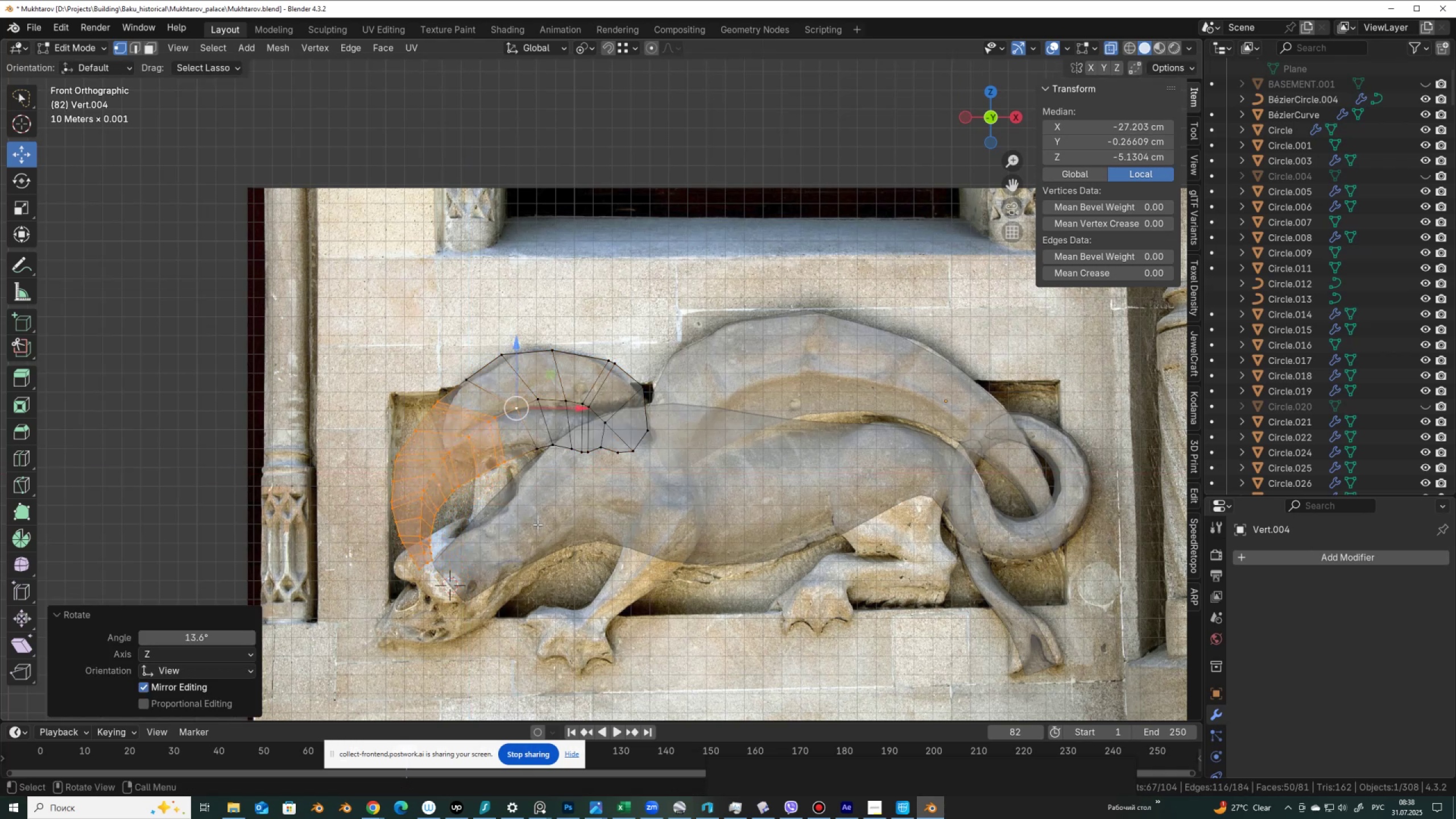 
key(S)
 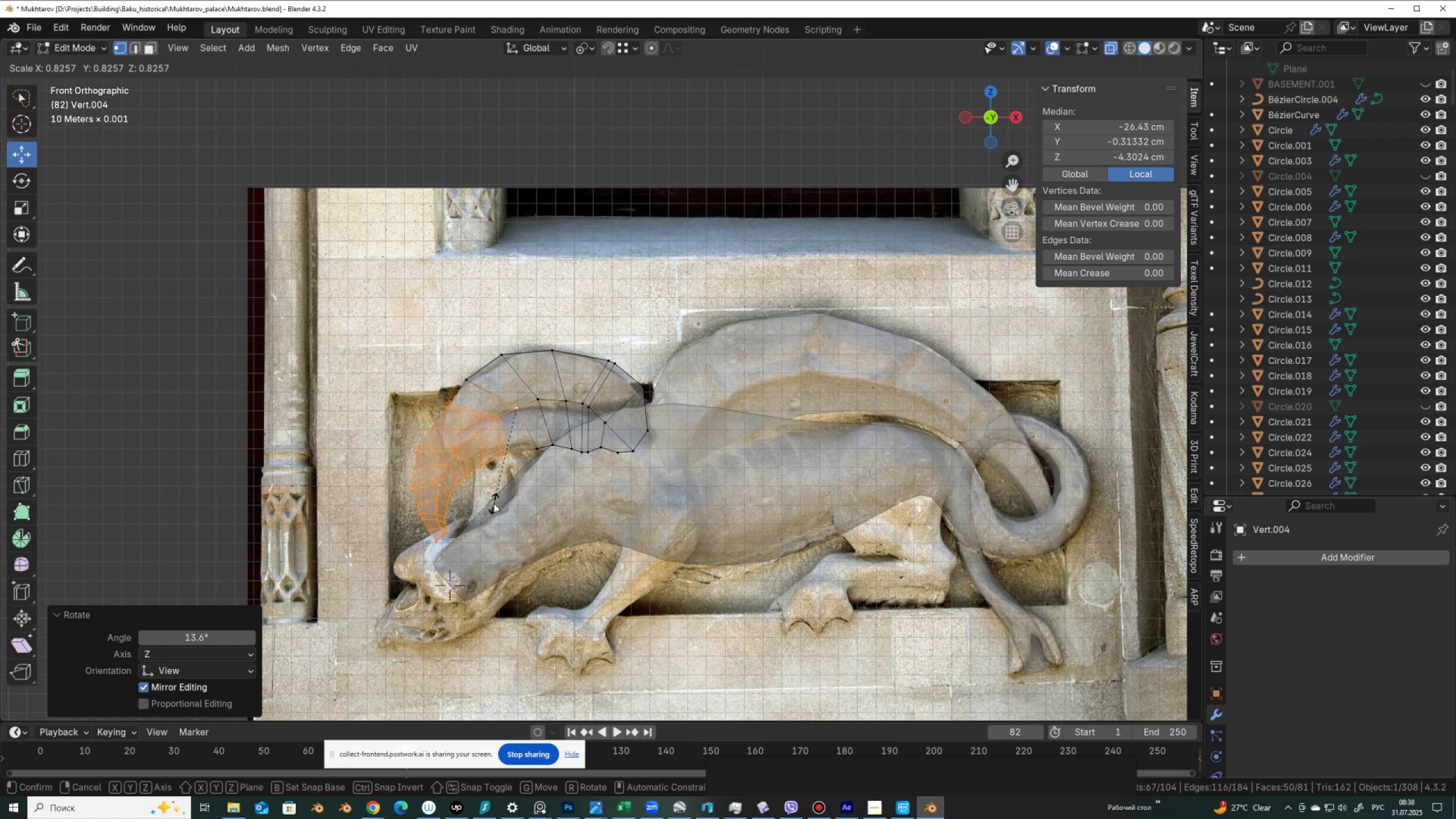 
left_click([494, 503])
 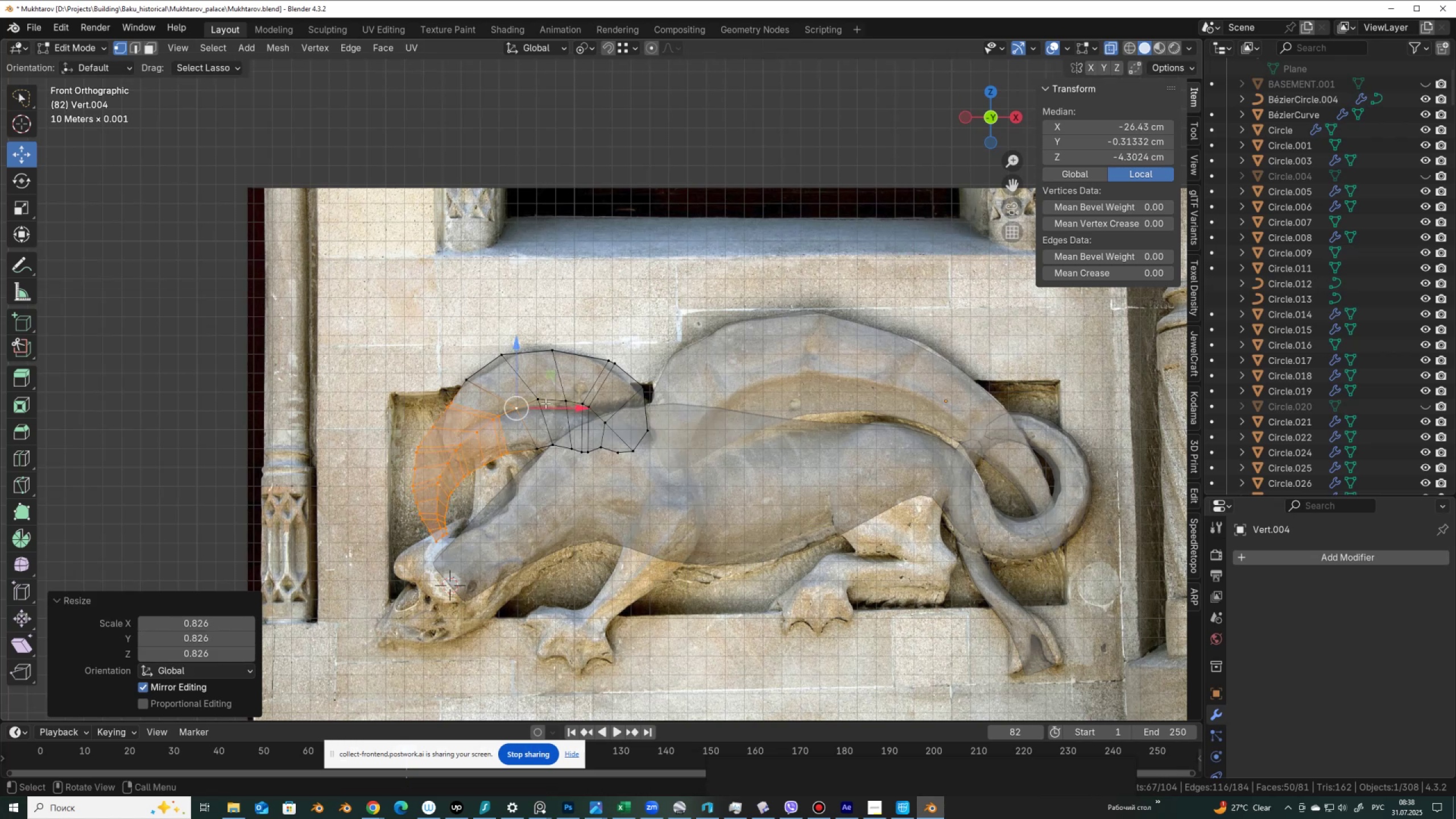 
hold_key(key=ShiftLeft, duration=0.34)
left_click([538, 401])
 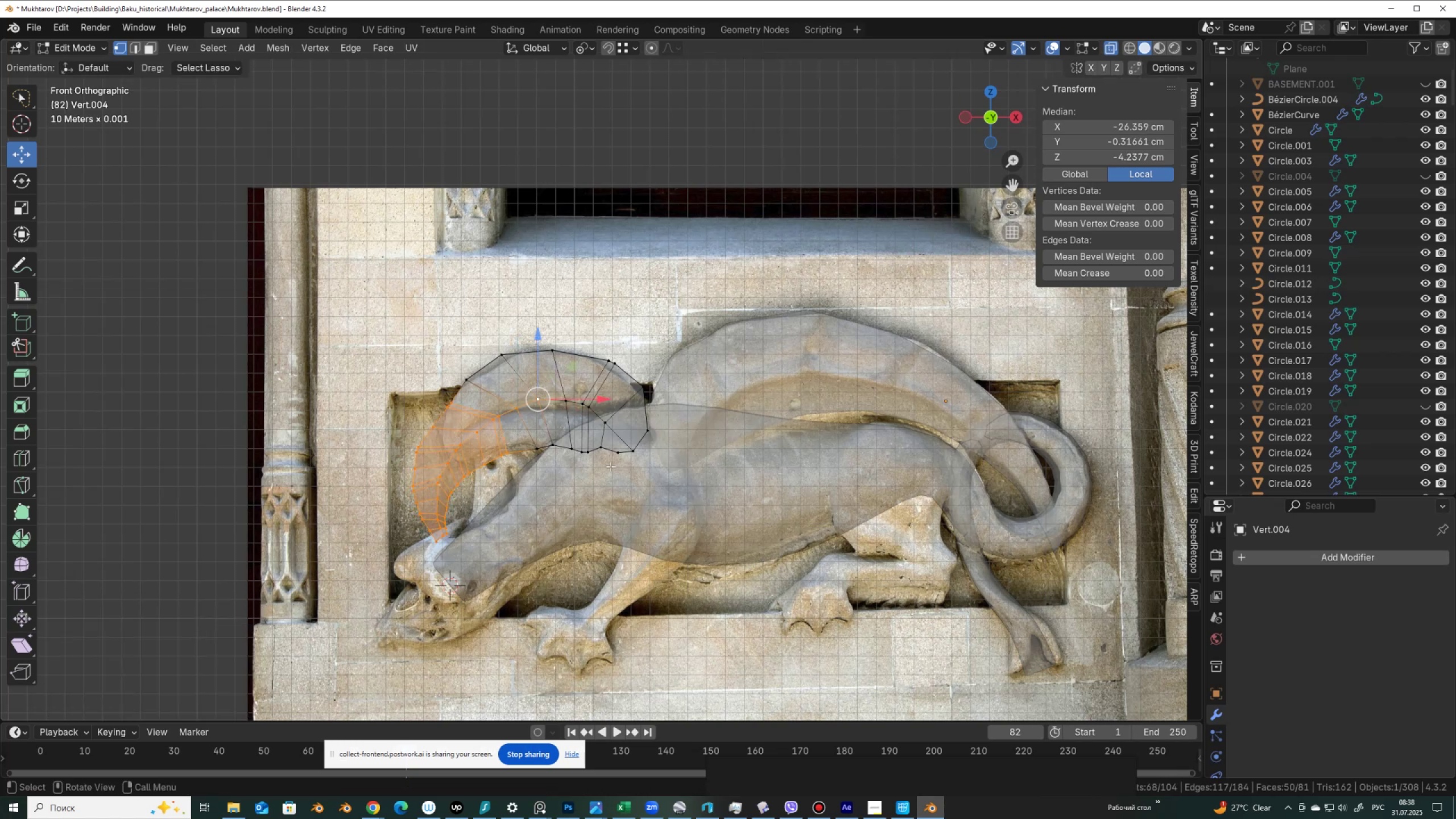 
key(R)
 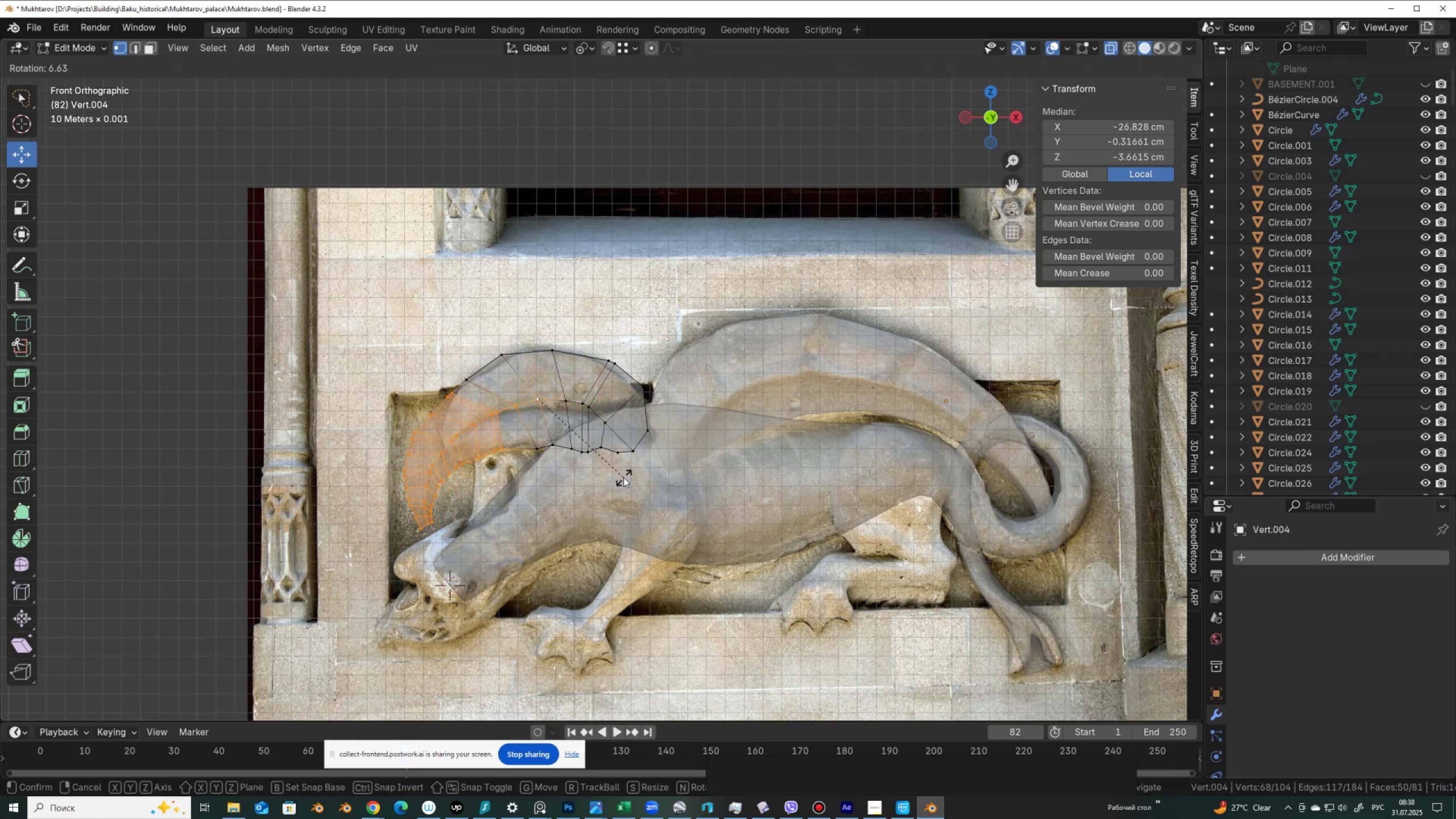 
left_click([623, 477])
 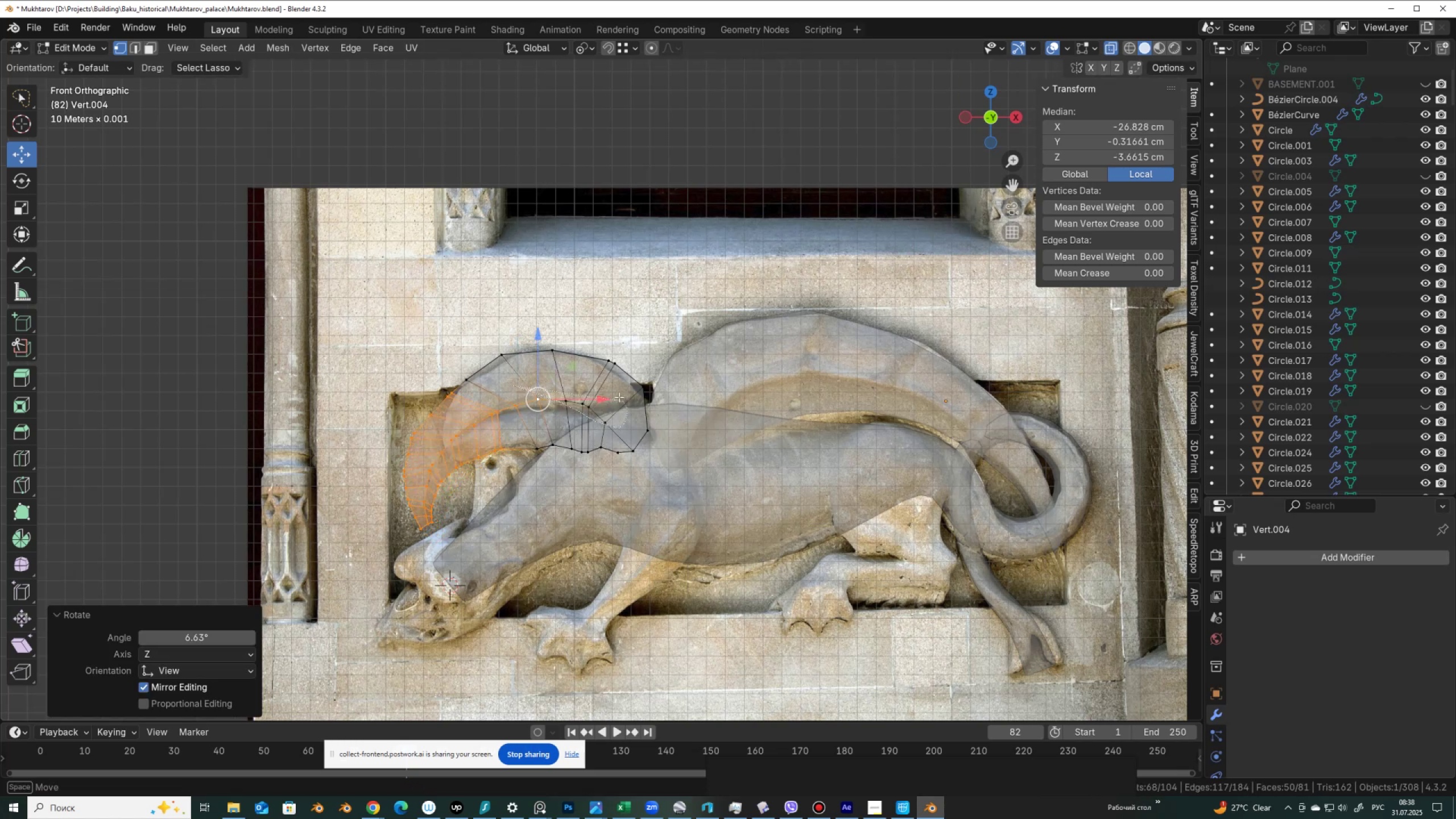 
hold_key(key=ShiftLeft, duration=1.3)
left_click([512, 405])
 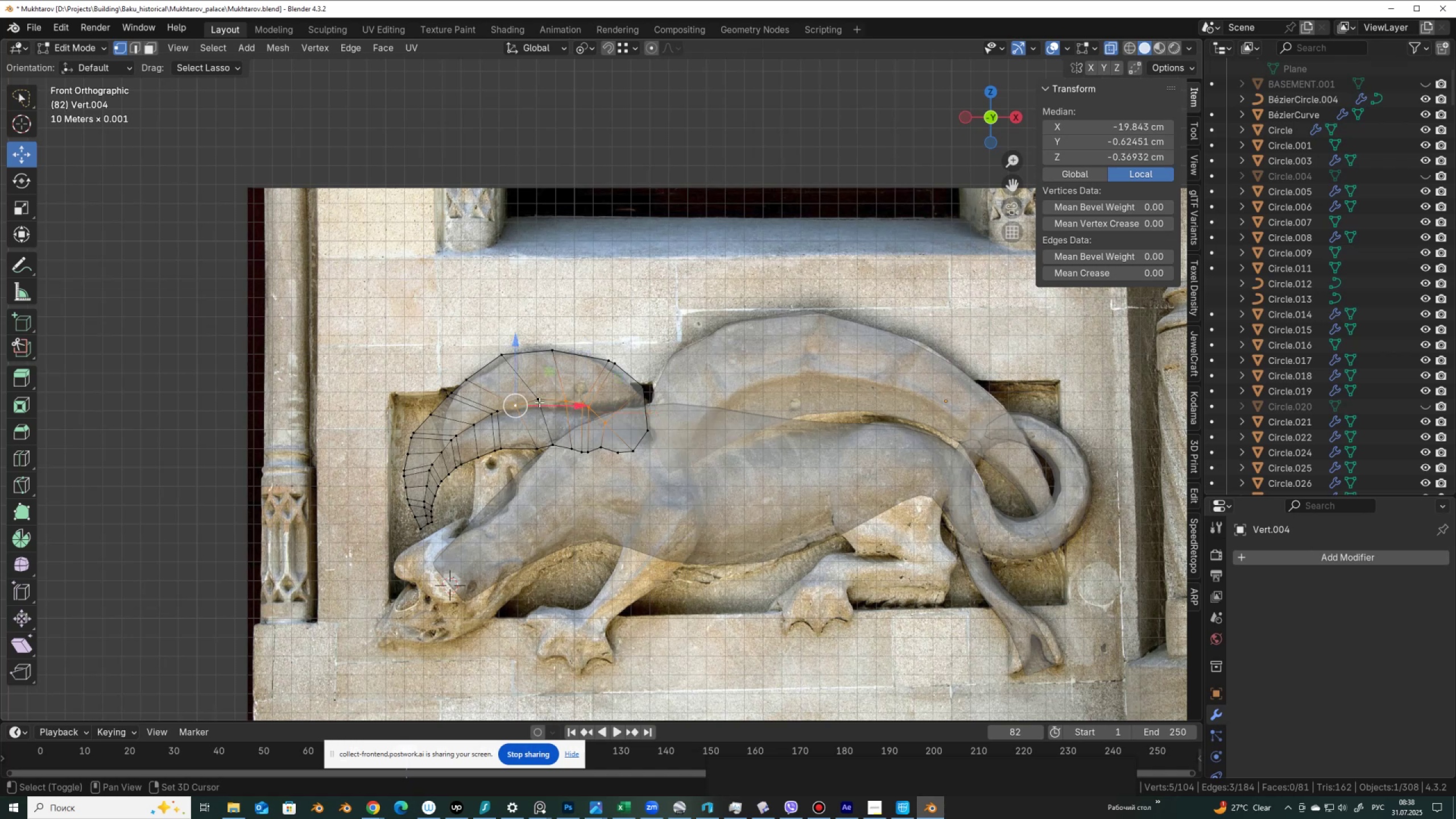 
double_click([539, 402])
 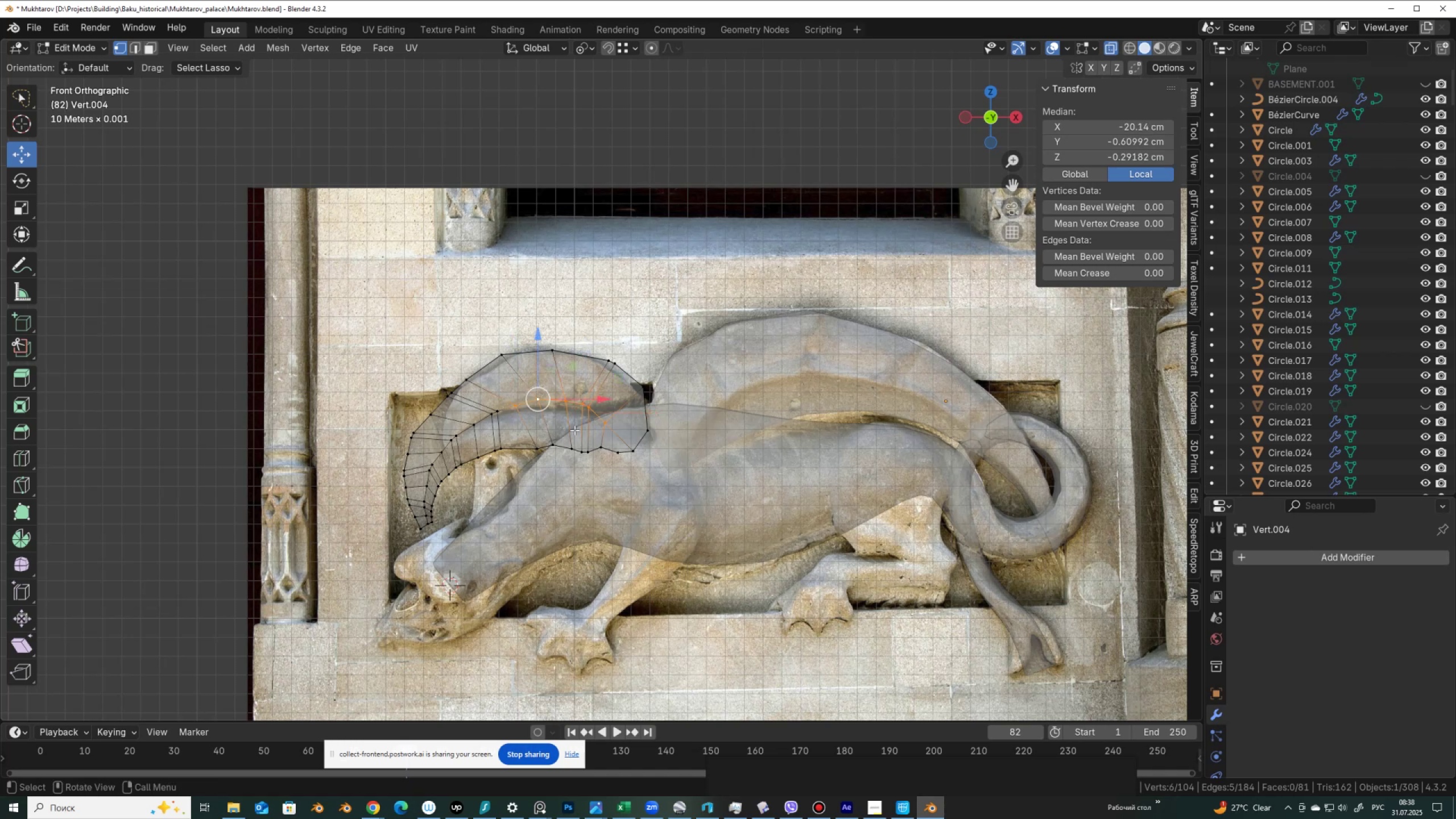 
hold_key(key=ShiftLeft, duration=1.5)
left_click([512, 406])
 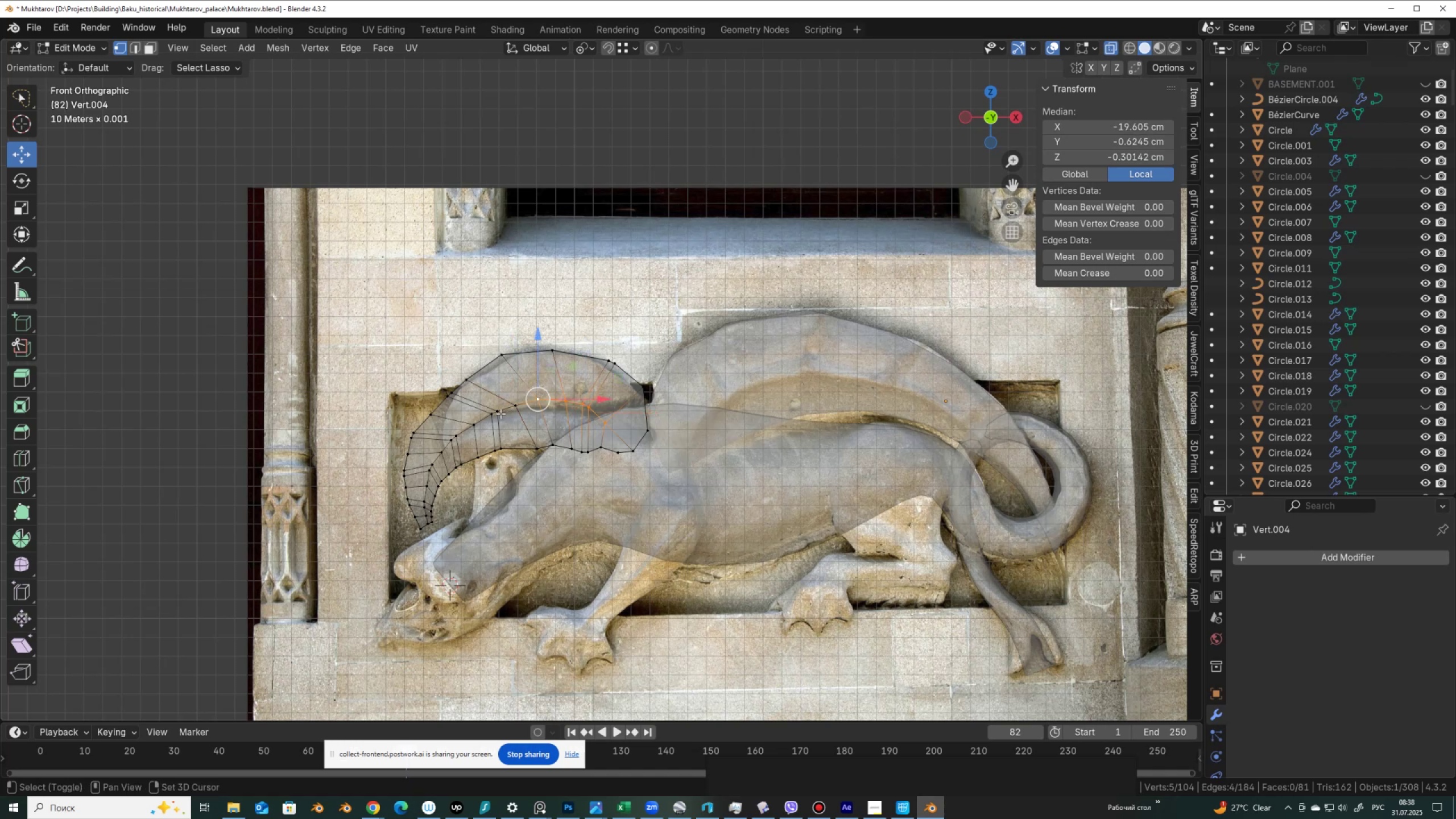 
left_click([500, 413])
 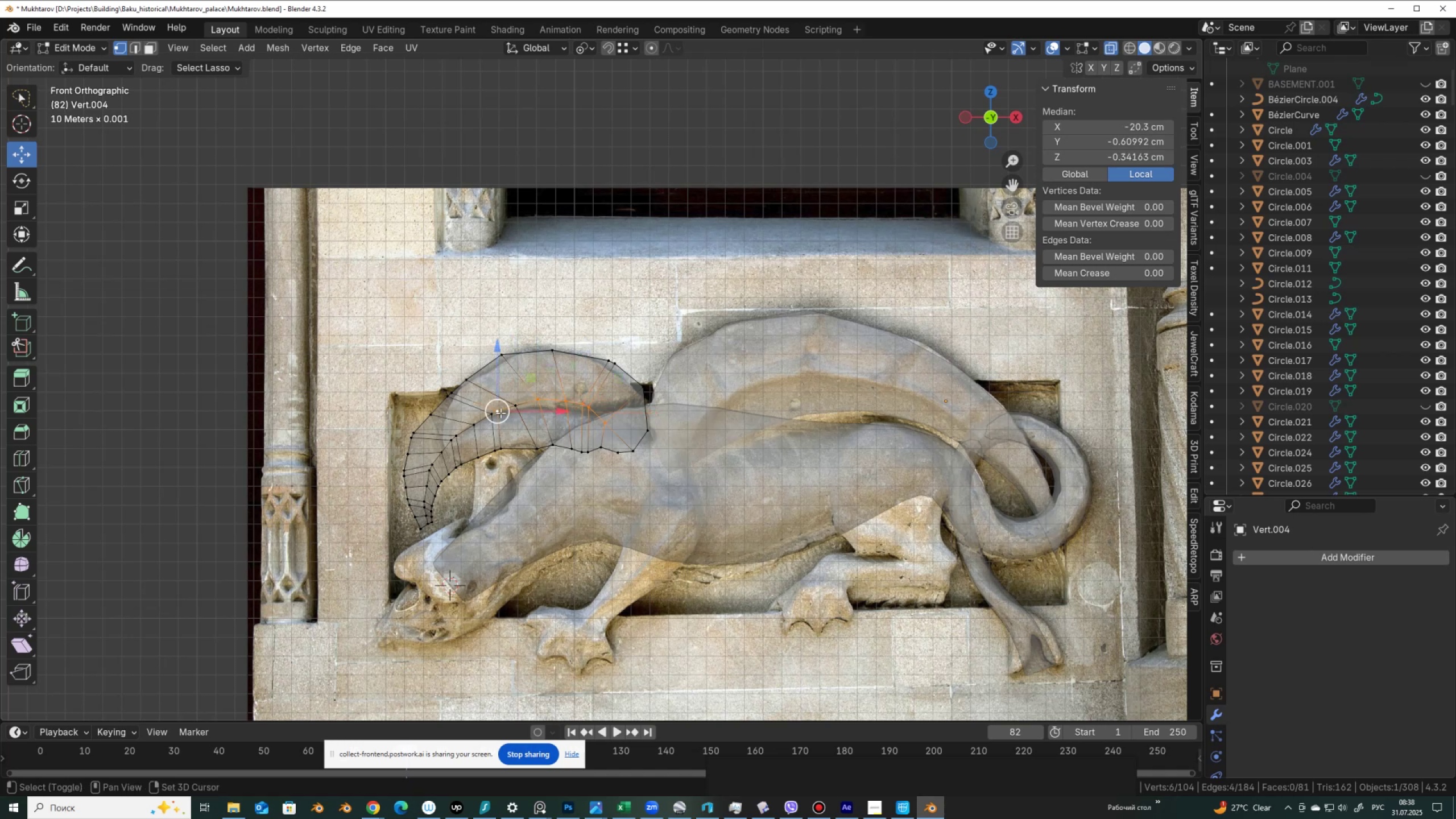 
hold_key(key=ShiftLeft, duration=1.52)
left_click([511, 407])
 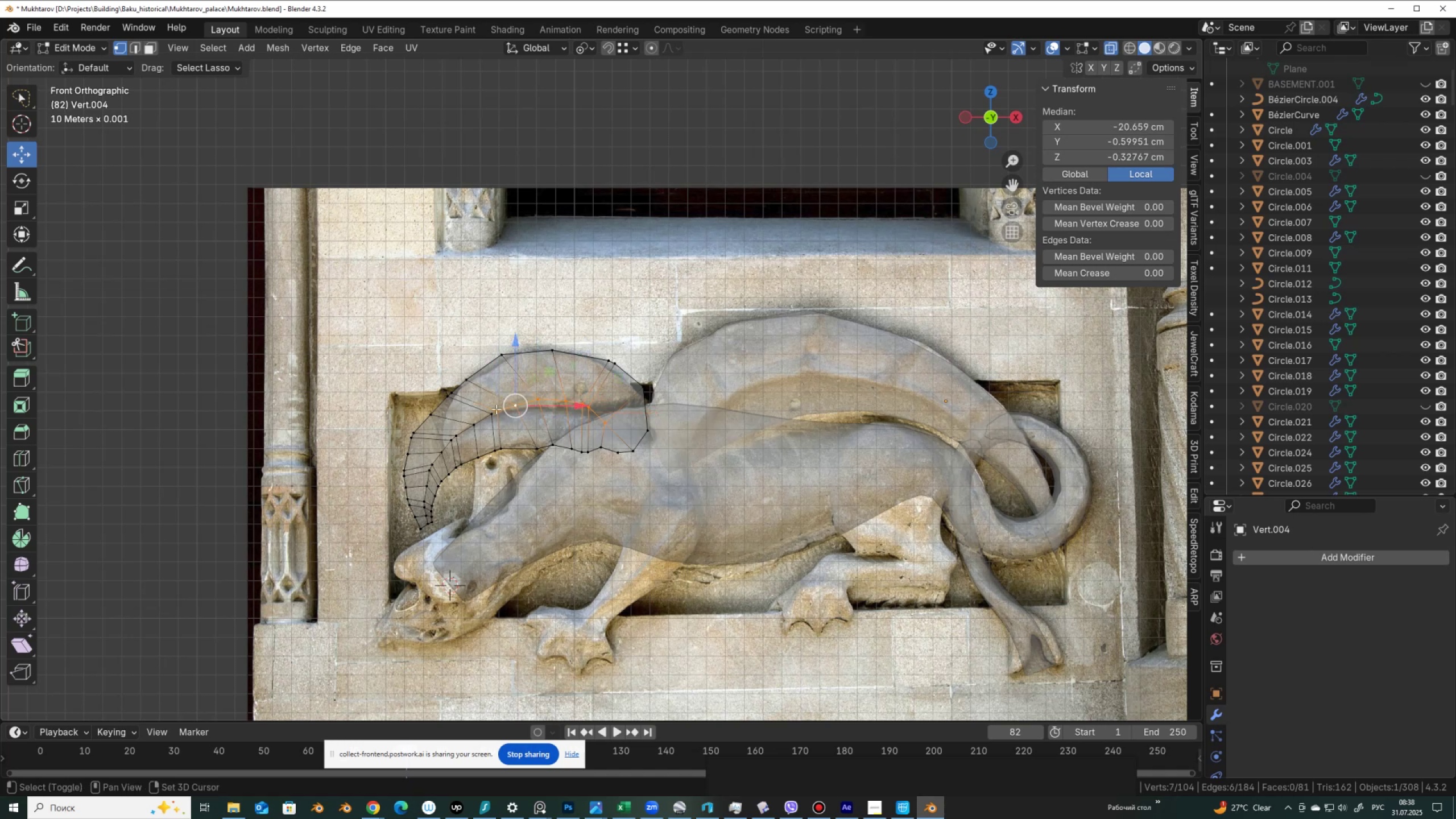 
hold_key(key=ShiftLeft, duration=0.97)
left_click([495, 411])
 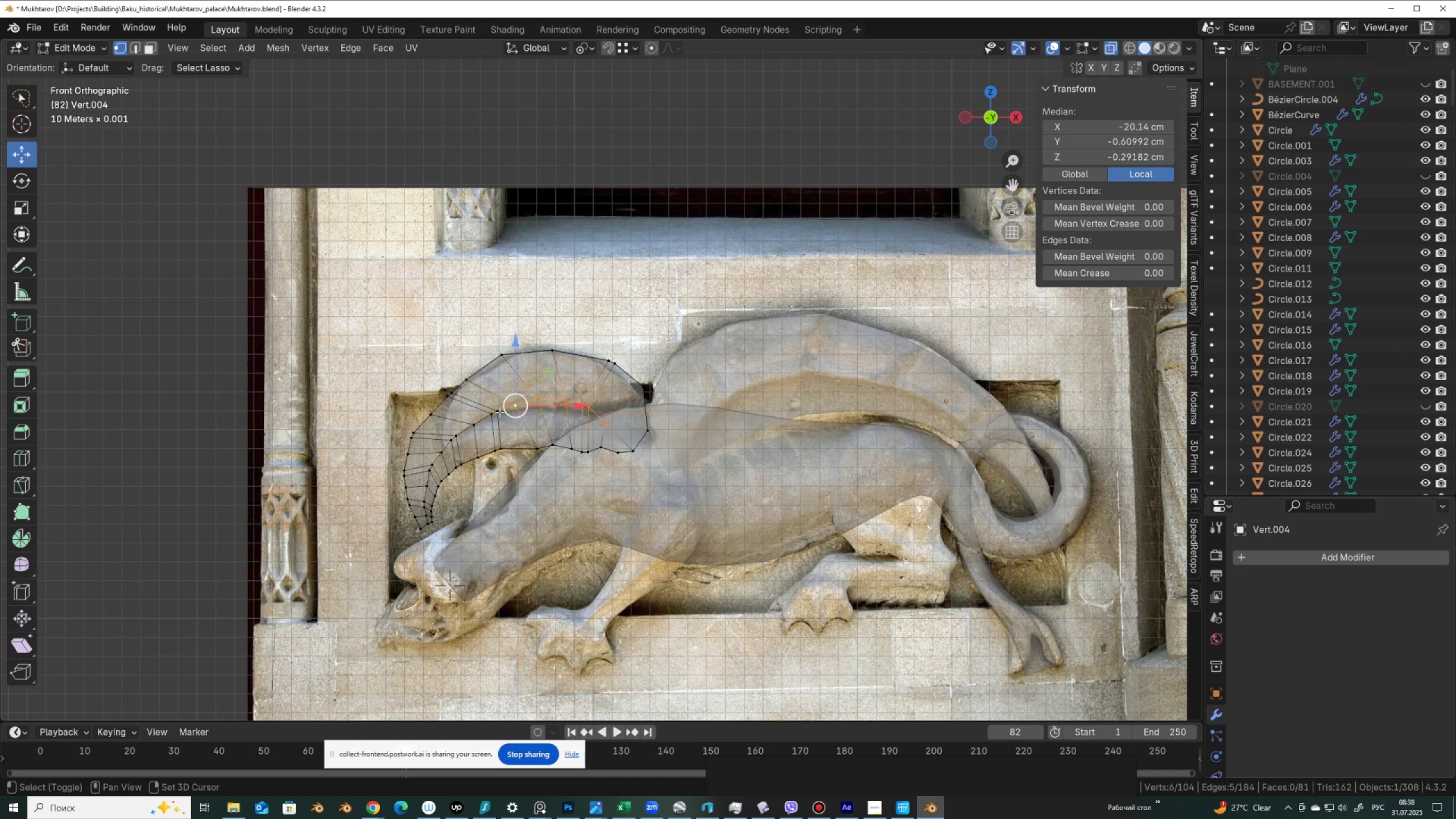 
left_click([499, 412])
 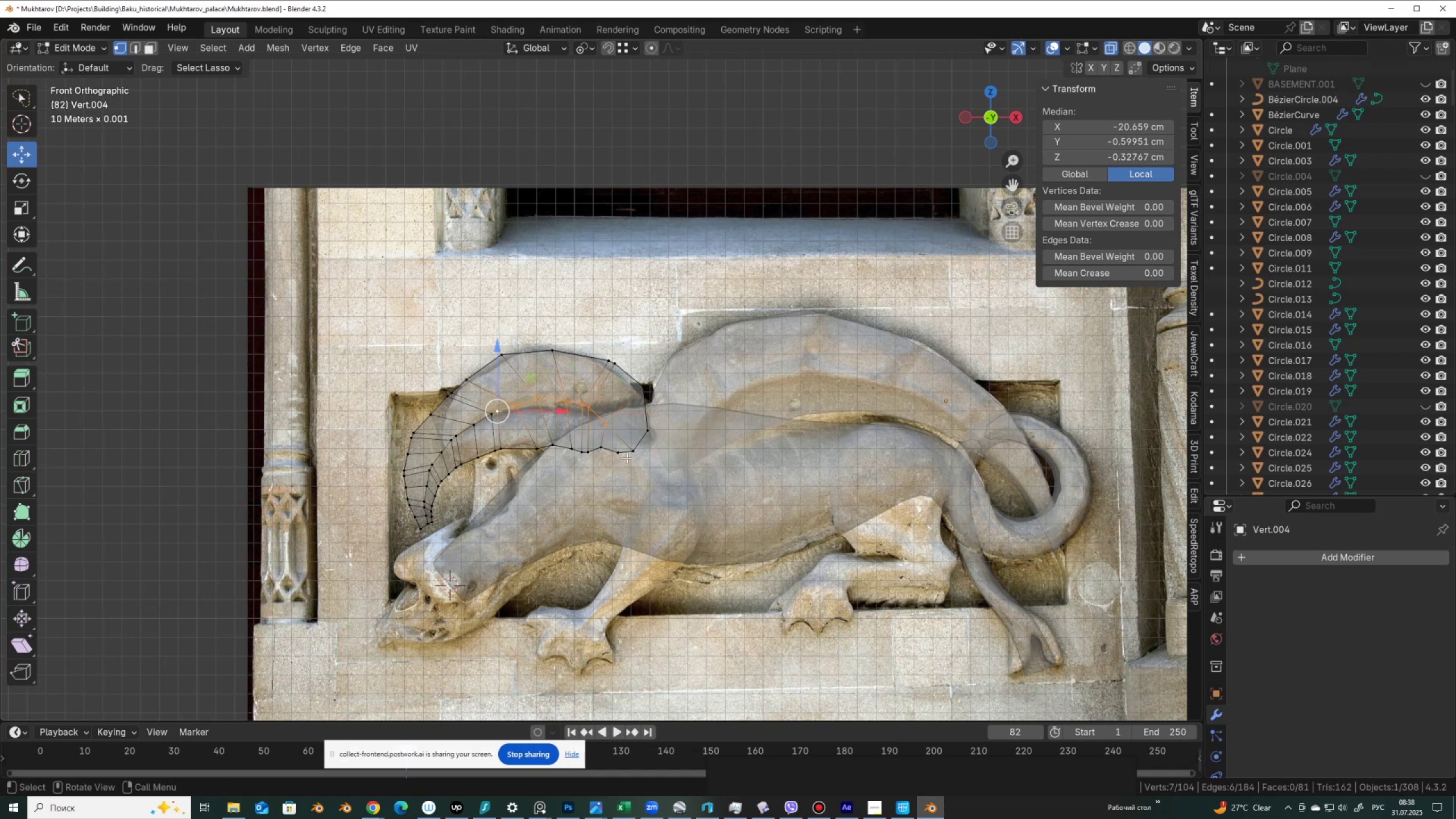 
key(R)
 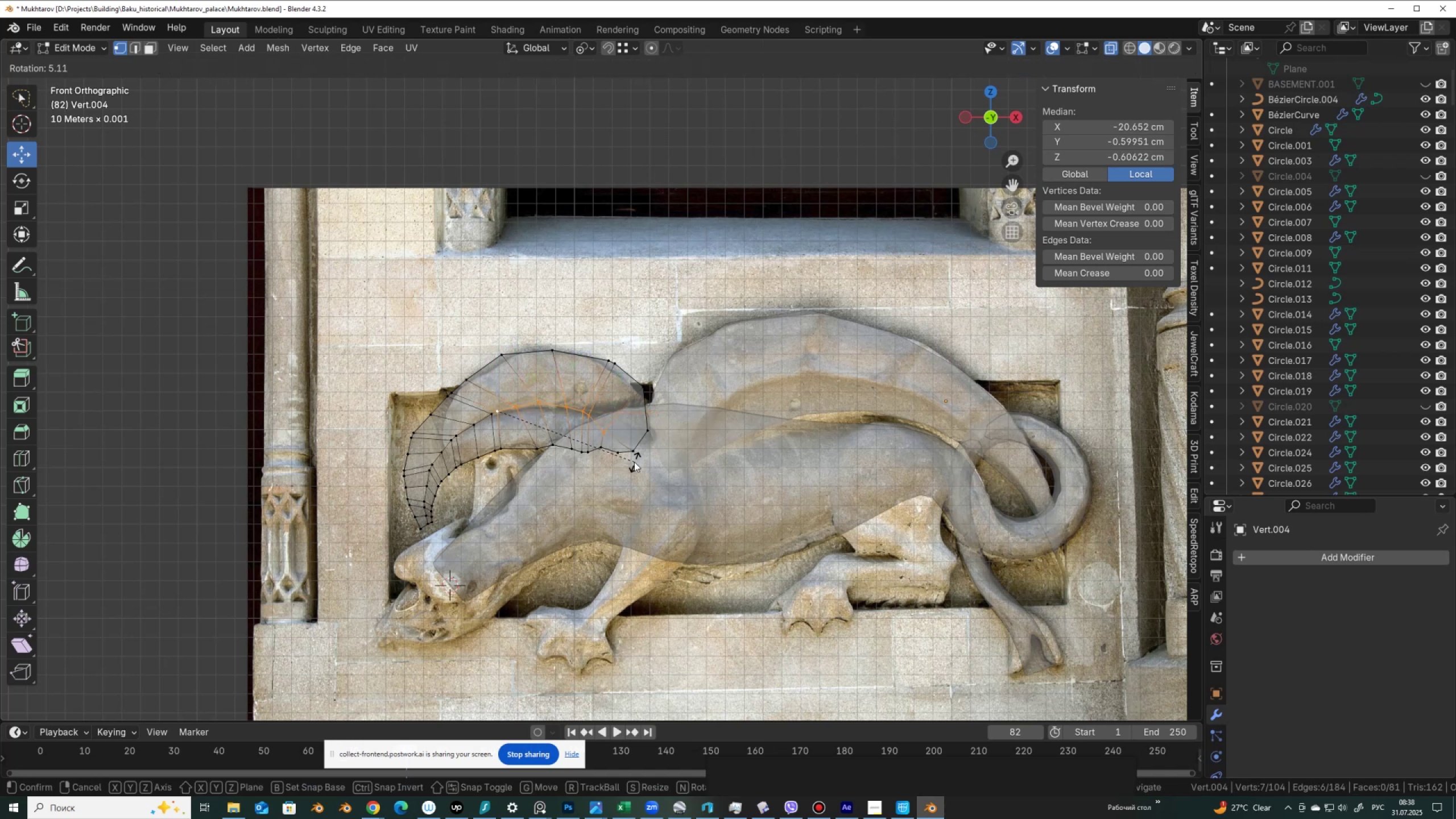 
left_click([634, 462])
 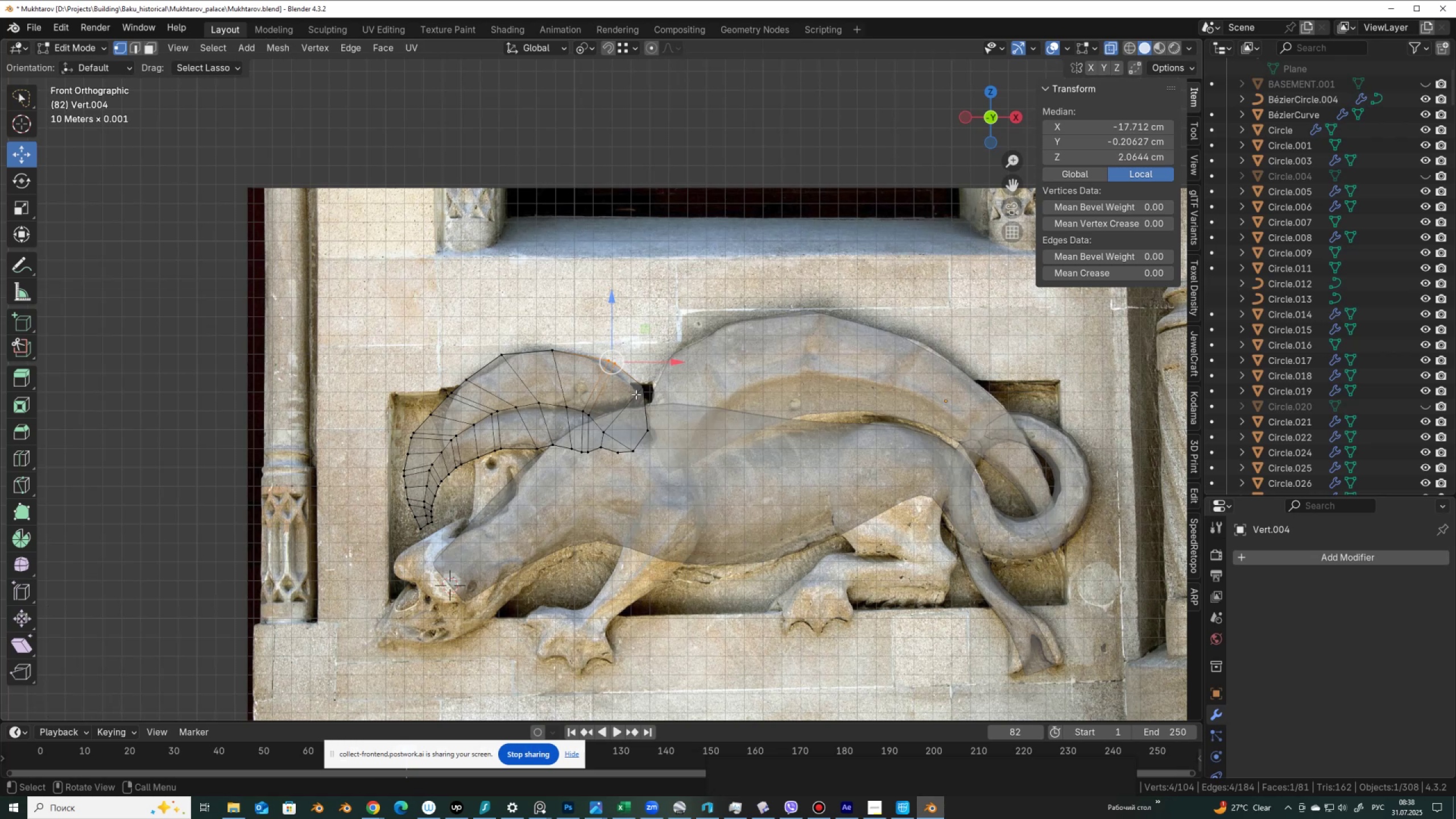 
key(G)
 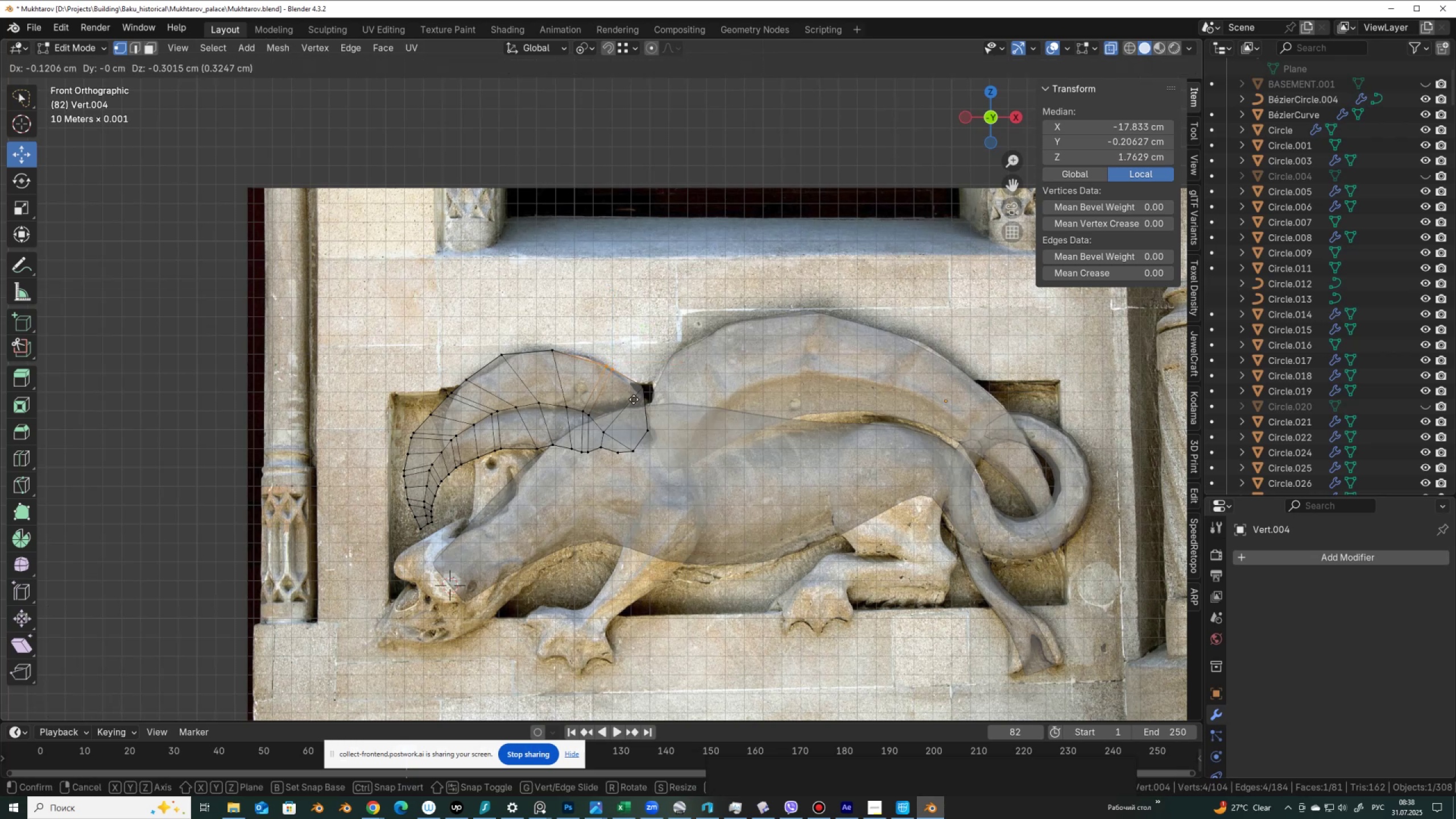 
left_click([634, 399])
 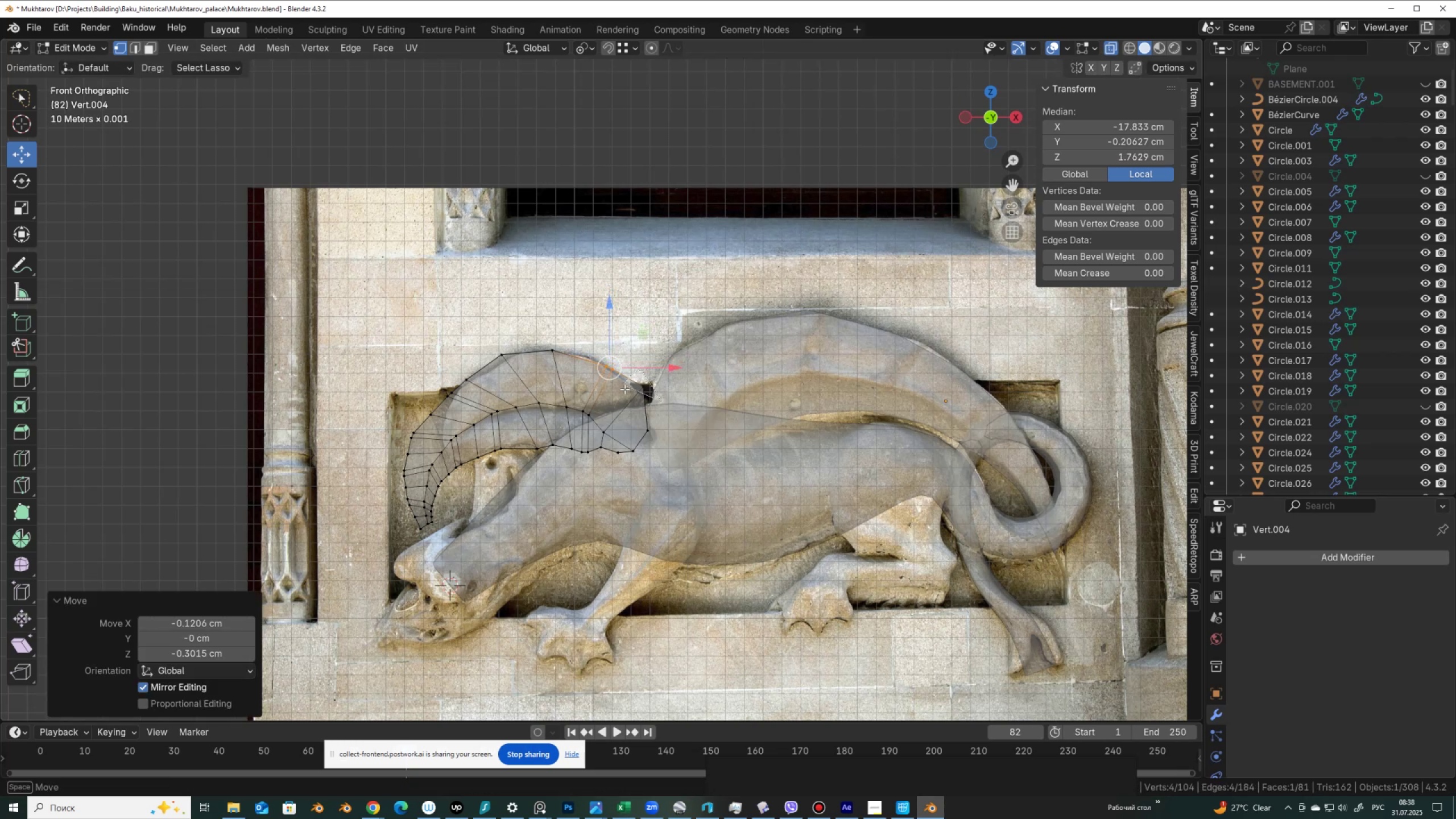 
key(G)
 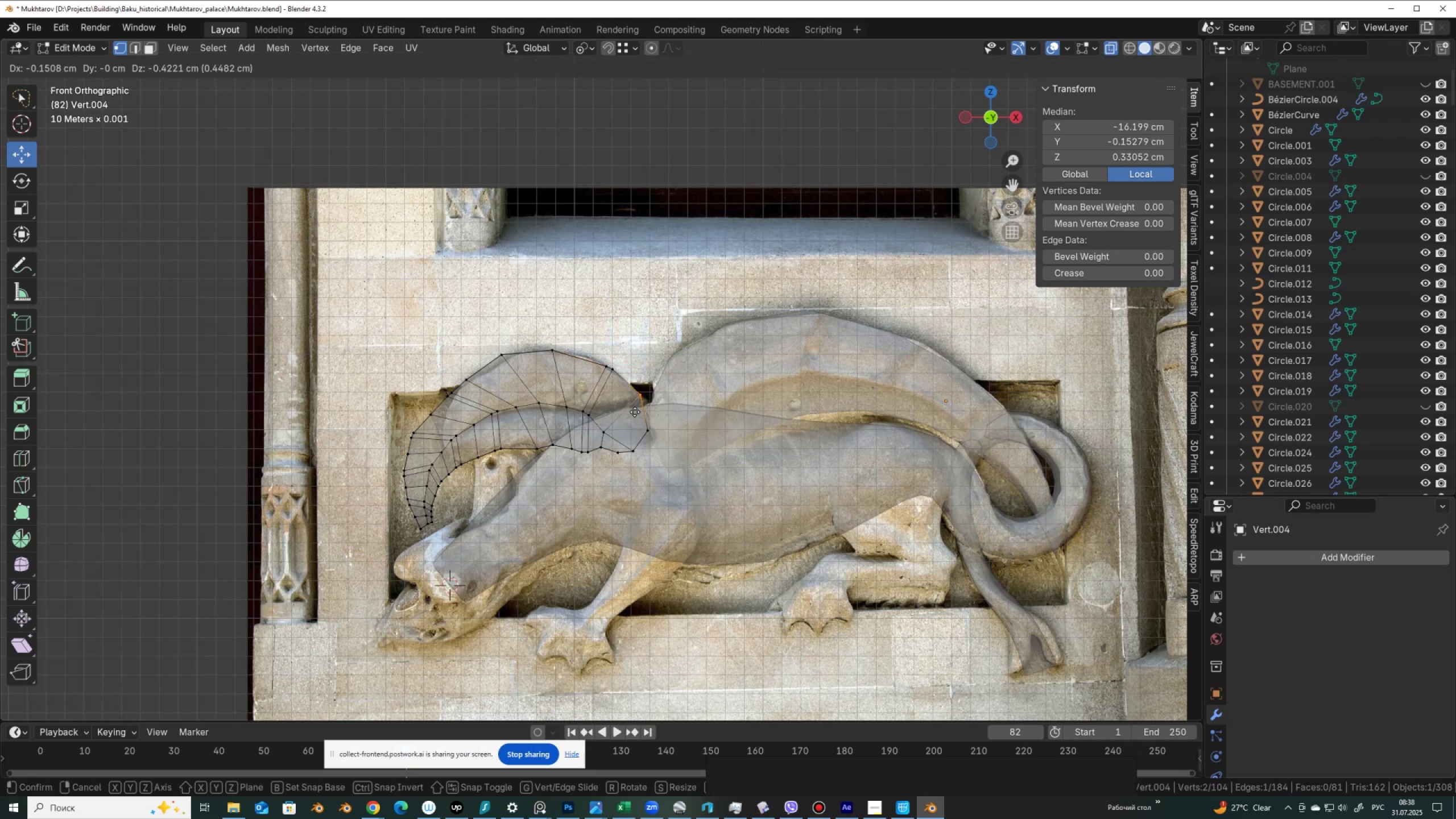 
left_click([635, 412])
 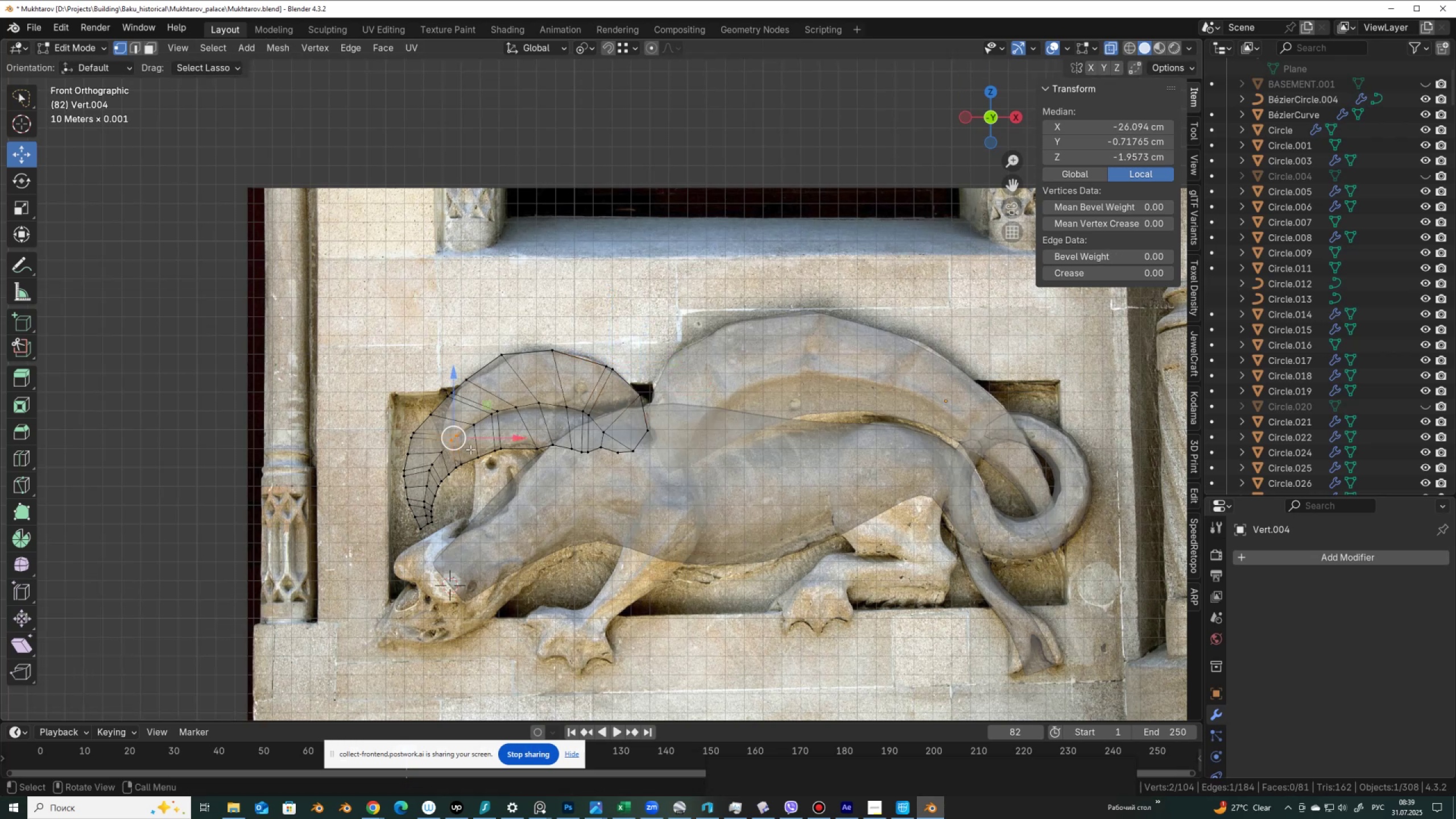 
key(G)
 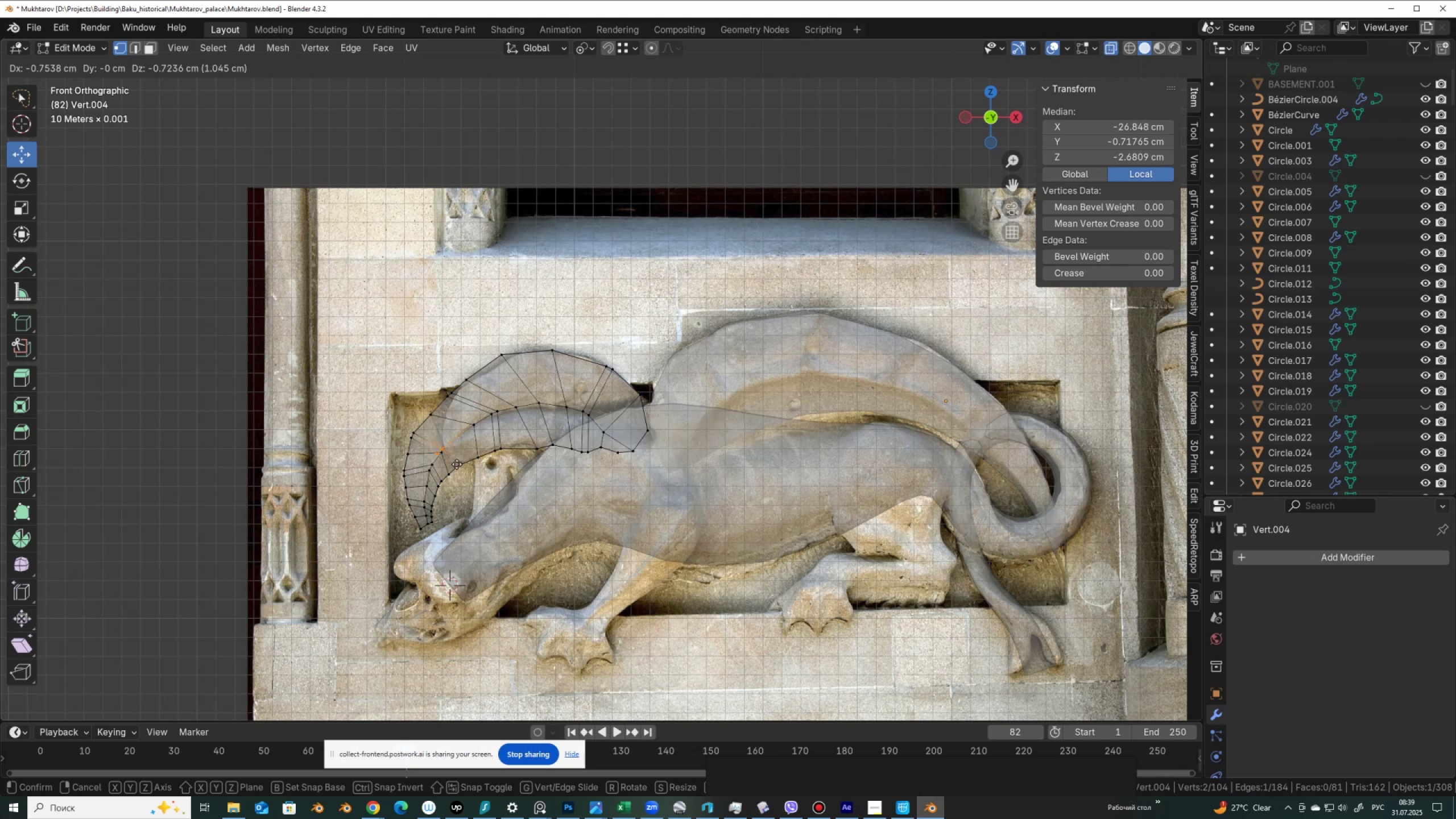 
left_click([457, 465])
 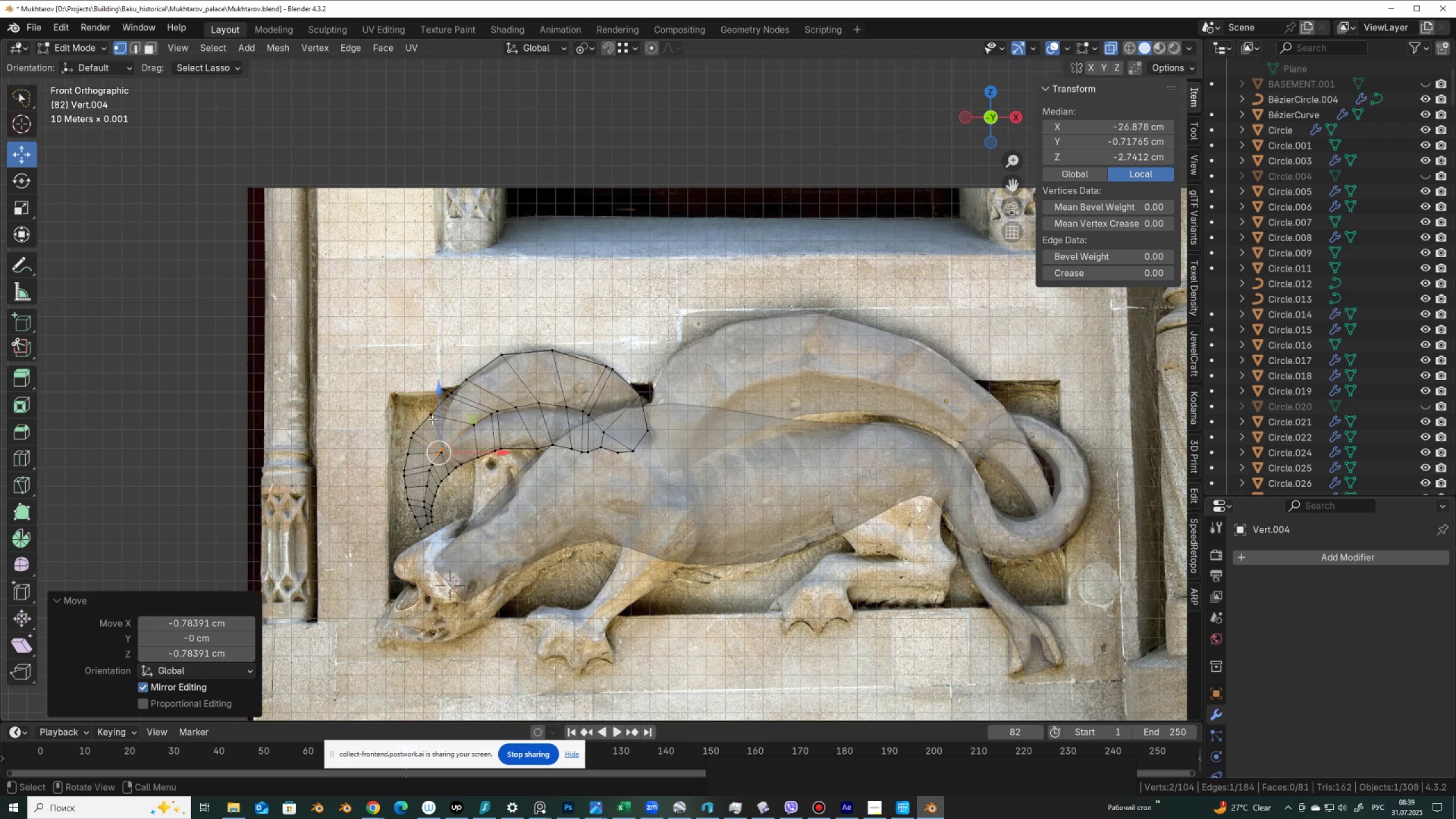 
left_click([434, 418])
 